 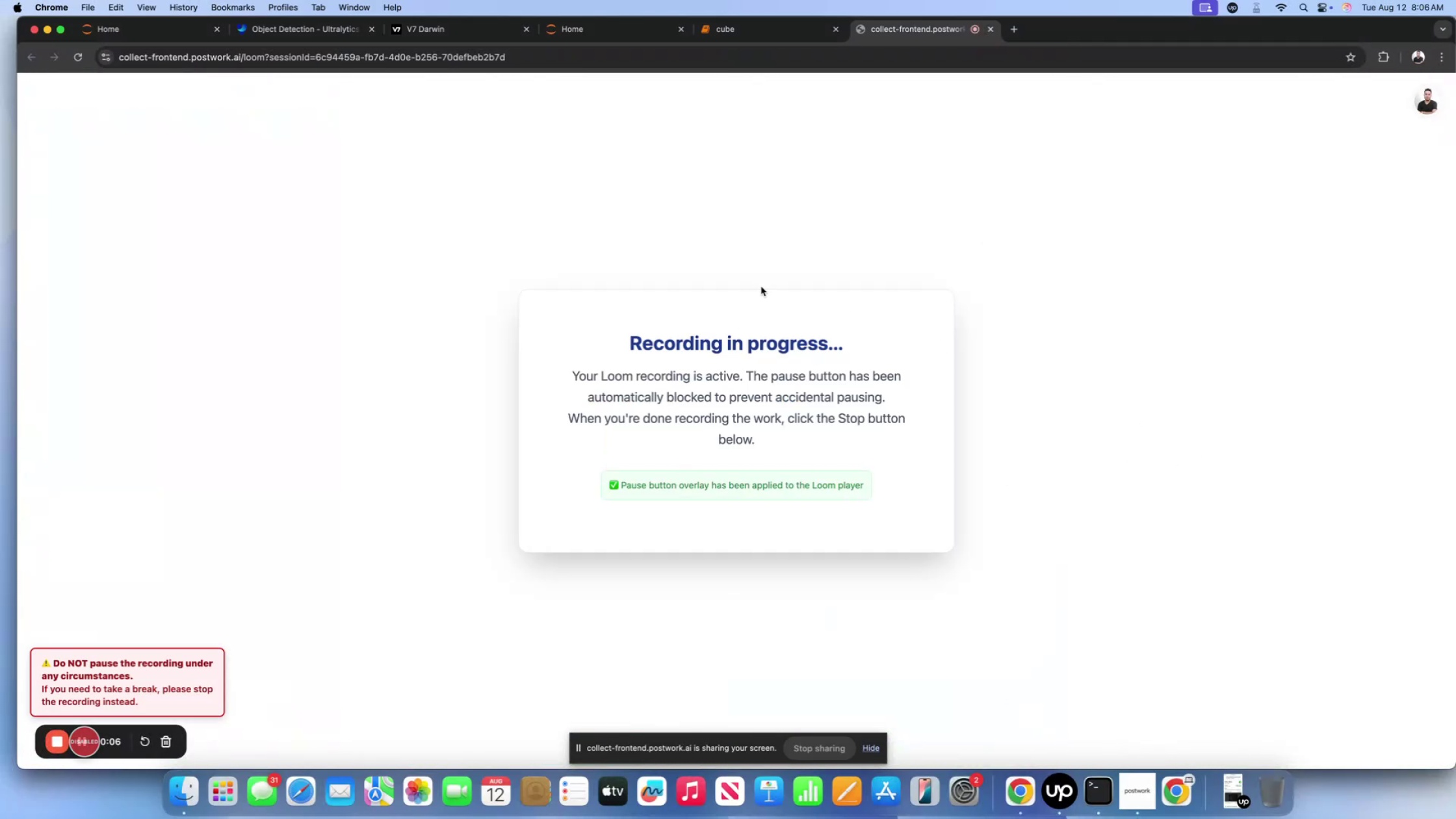 
double_click([717, 26])
 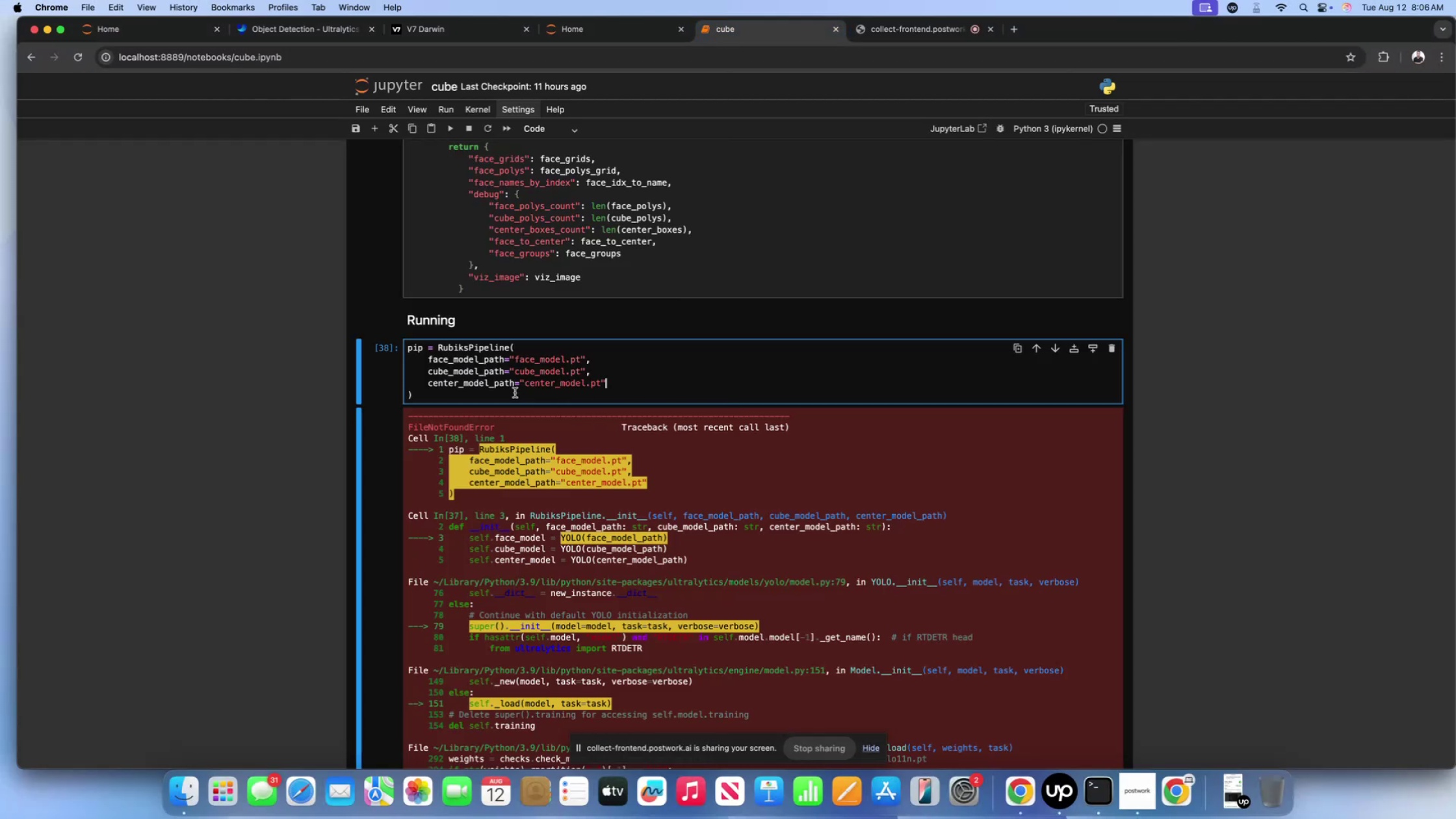 
scroll: coordinate [502, 381], scroll_direction: up, amount: 14.0
 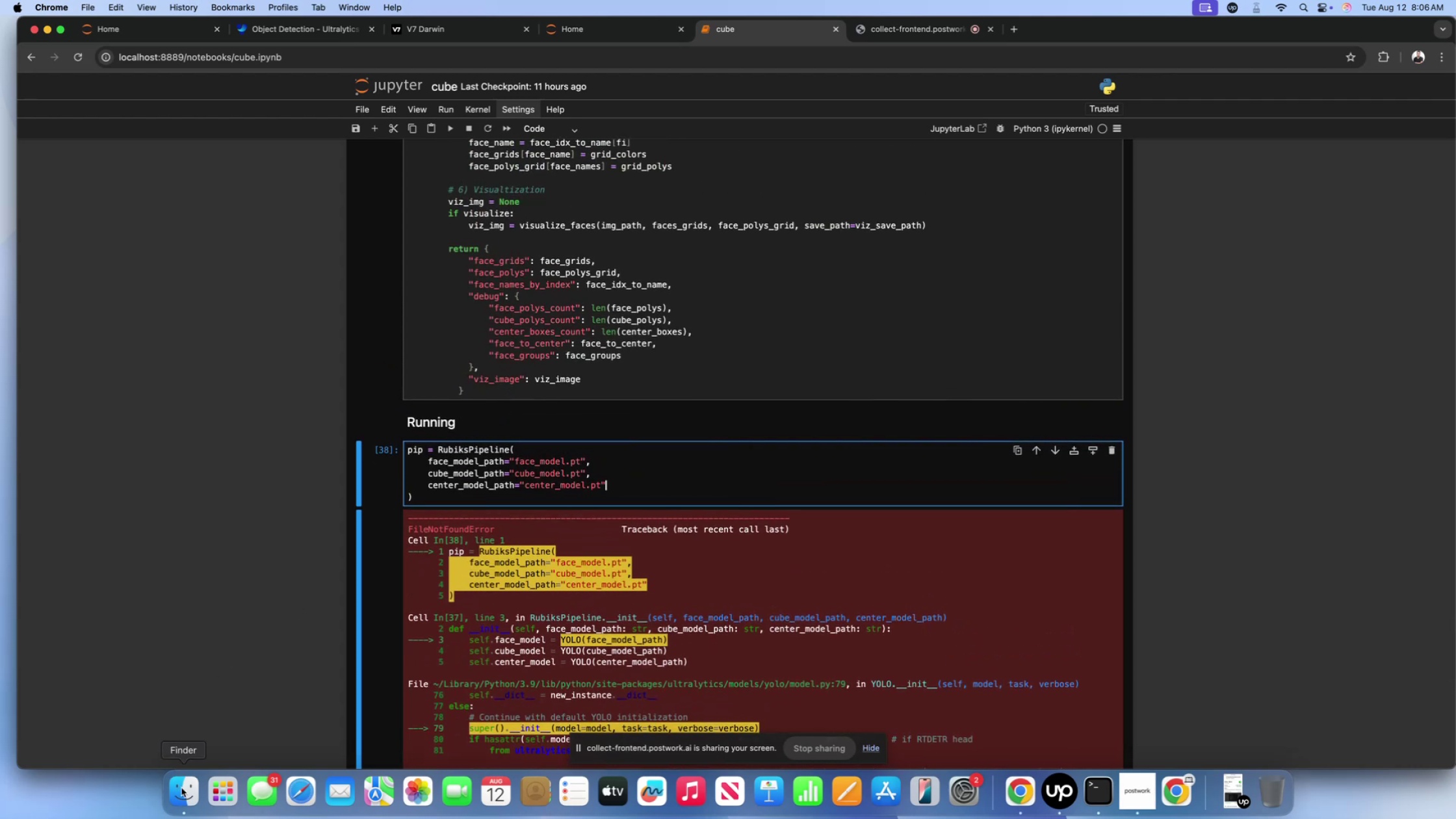 
left_click([181, 788])
 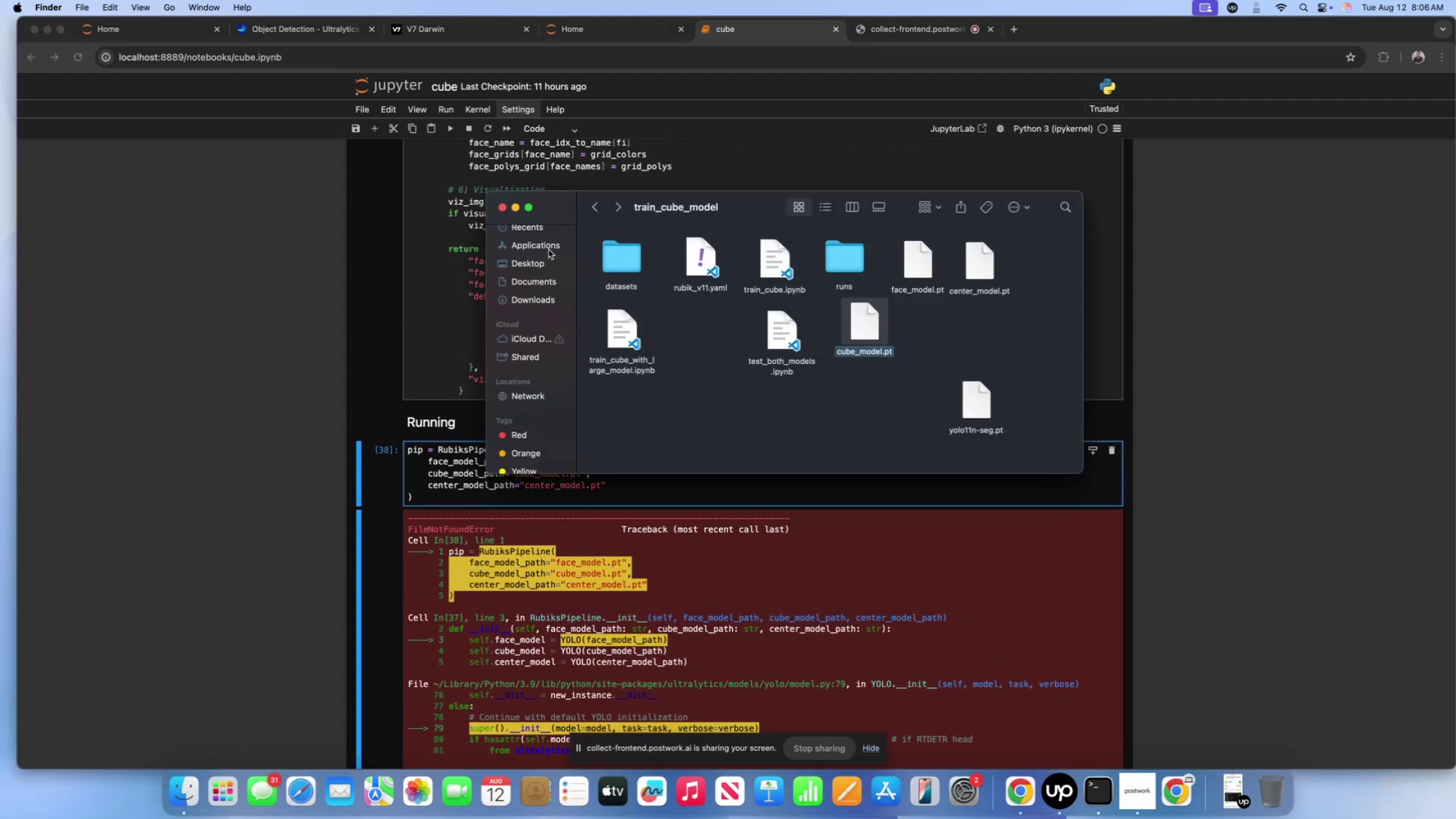 
left_click([543, 261])
 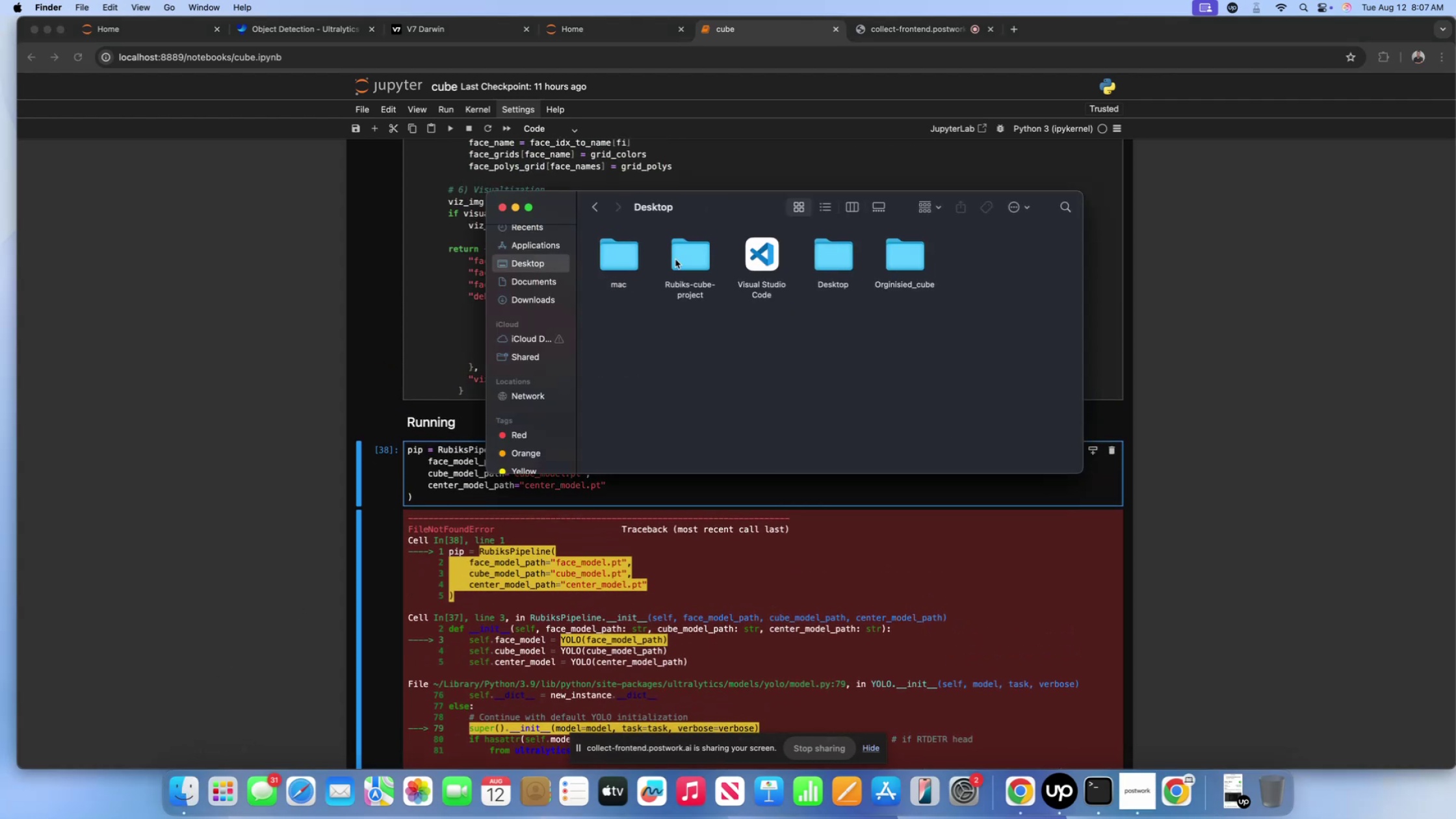 
double_click([693, 259])
 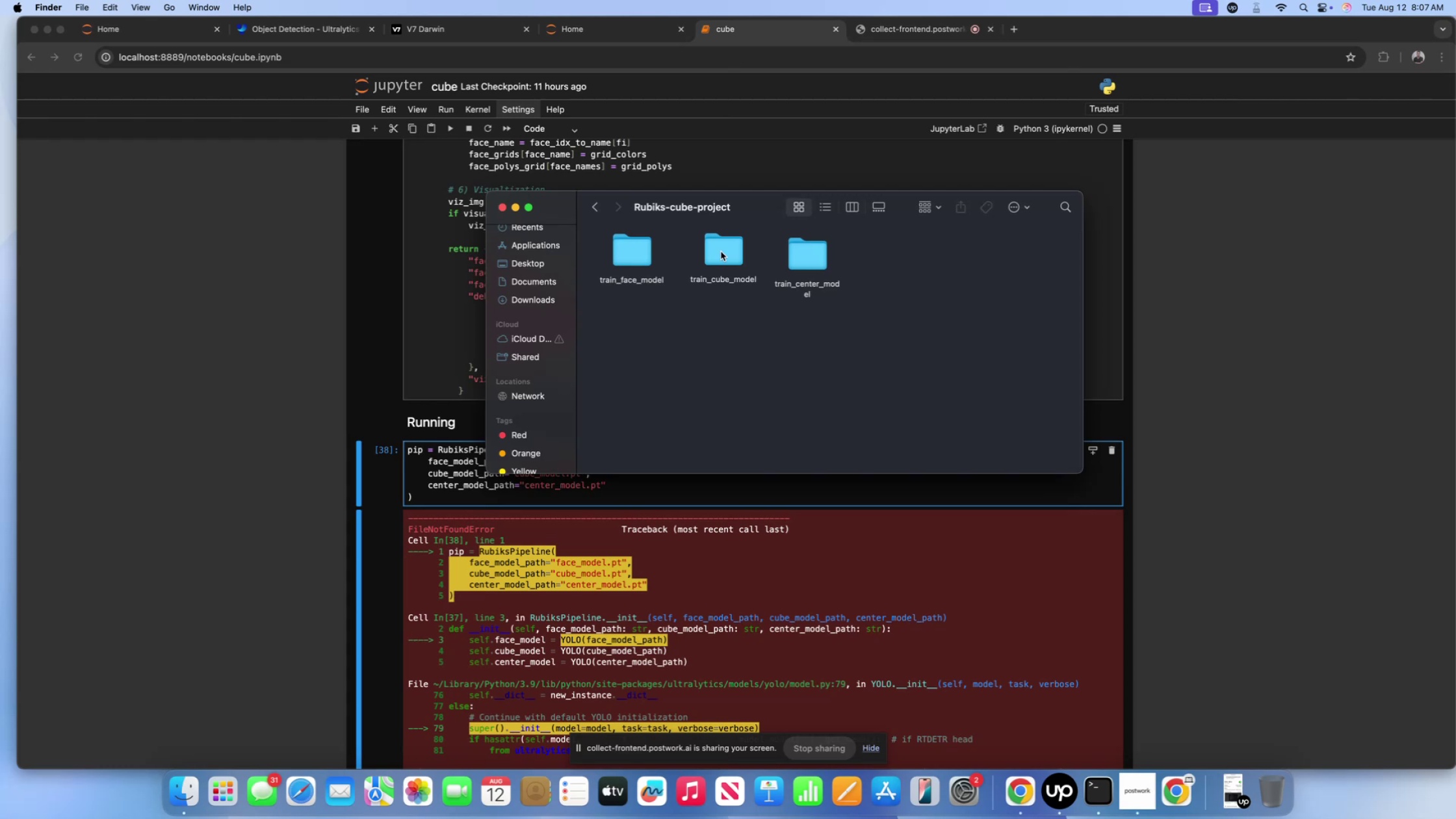 
double_click([721, 252])
 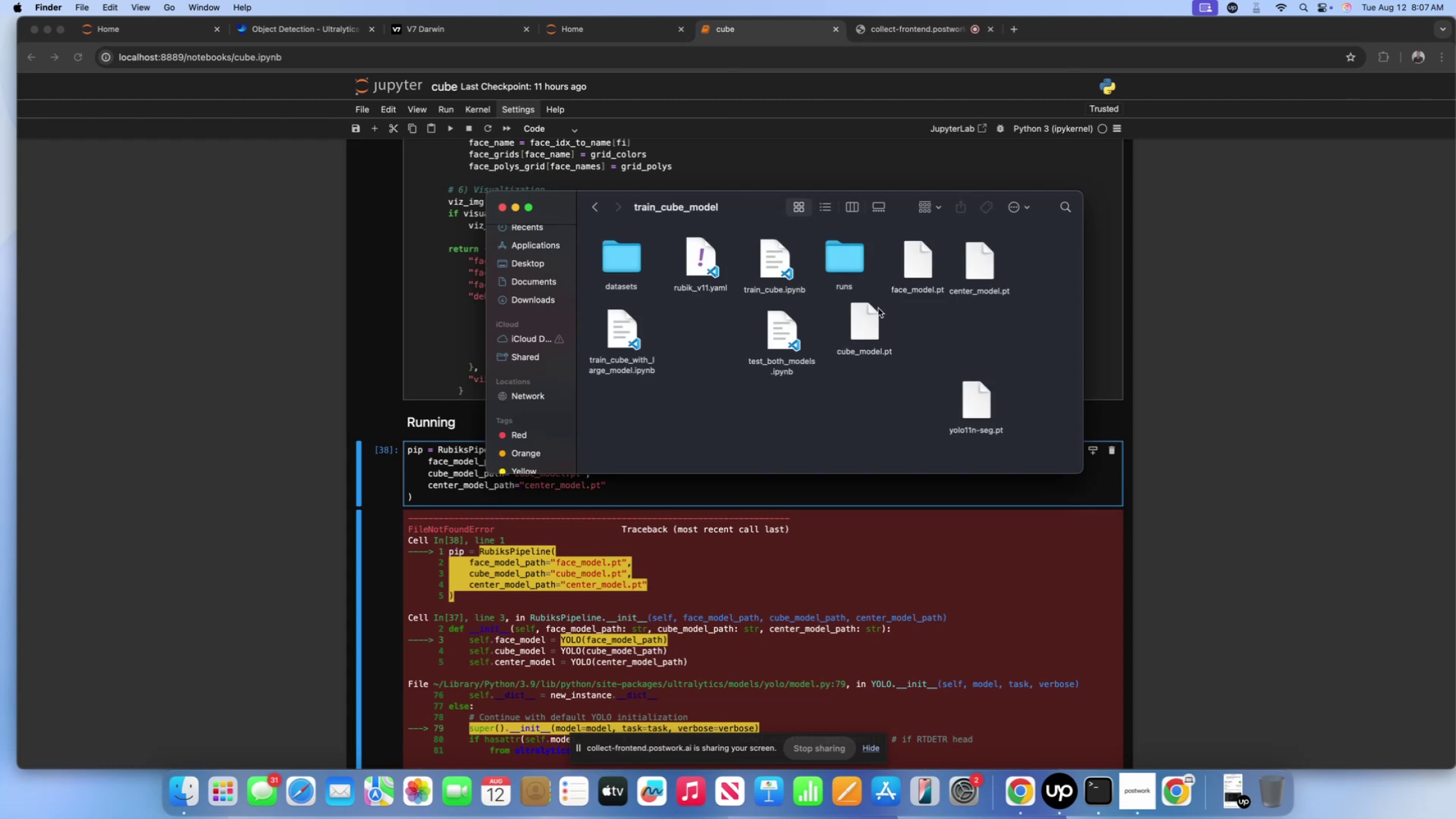 
left_click([865, 320])
 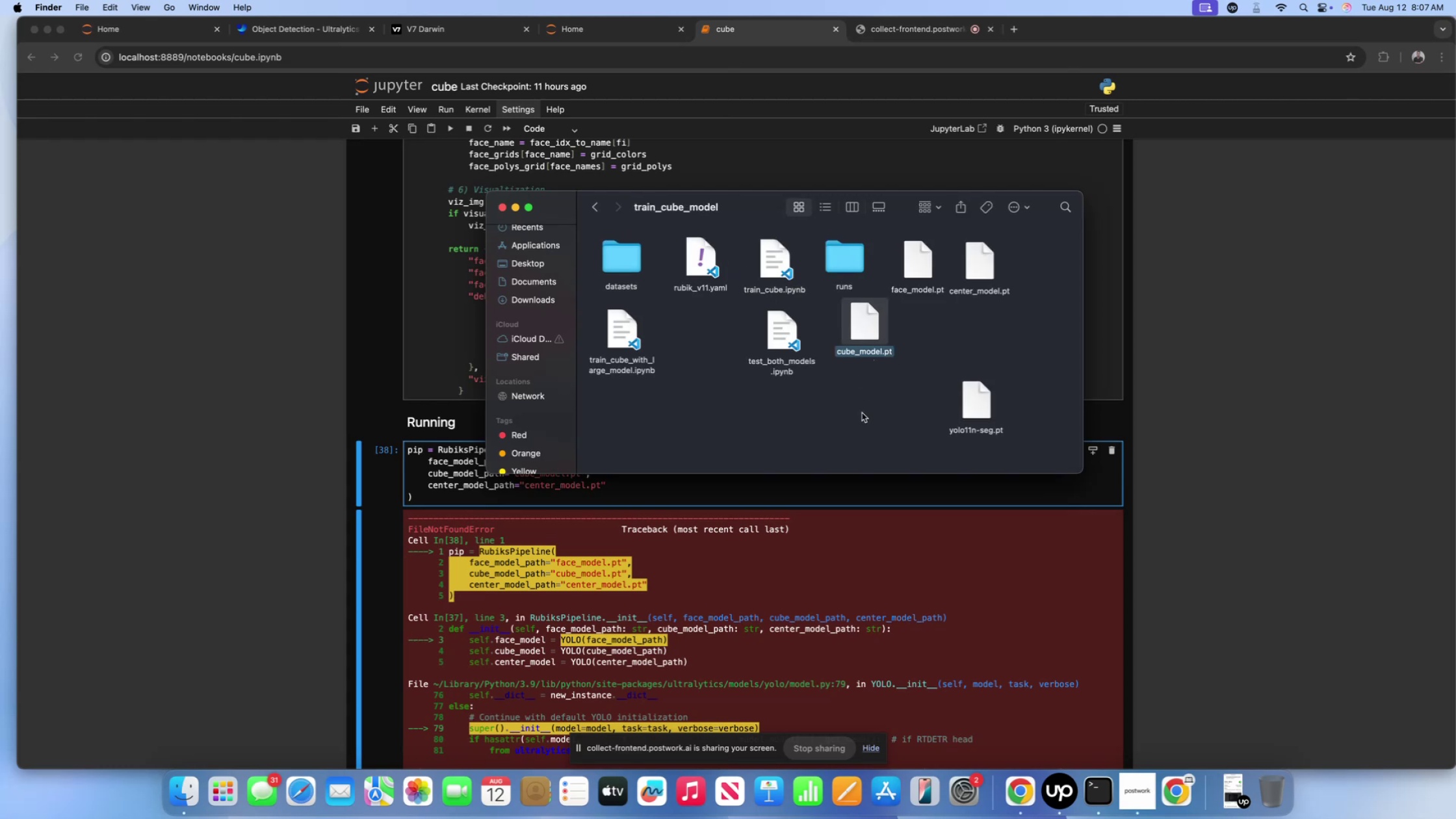 
left_click_drag(start_coordinate=[881, 322], to_coordinate=[991, 324])
 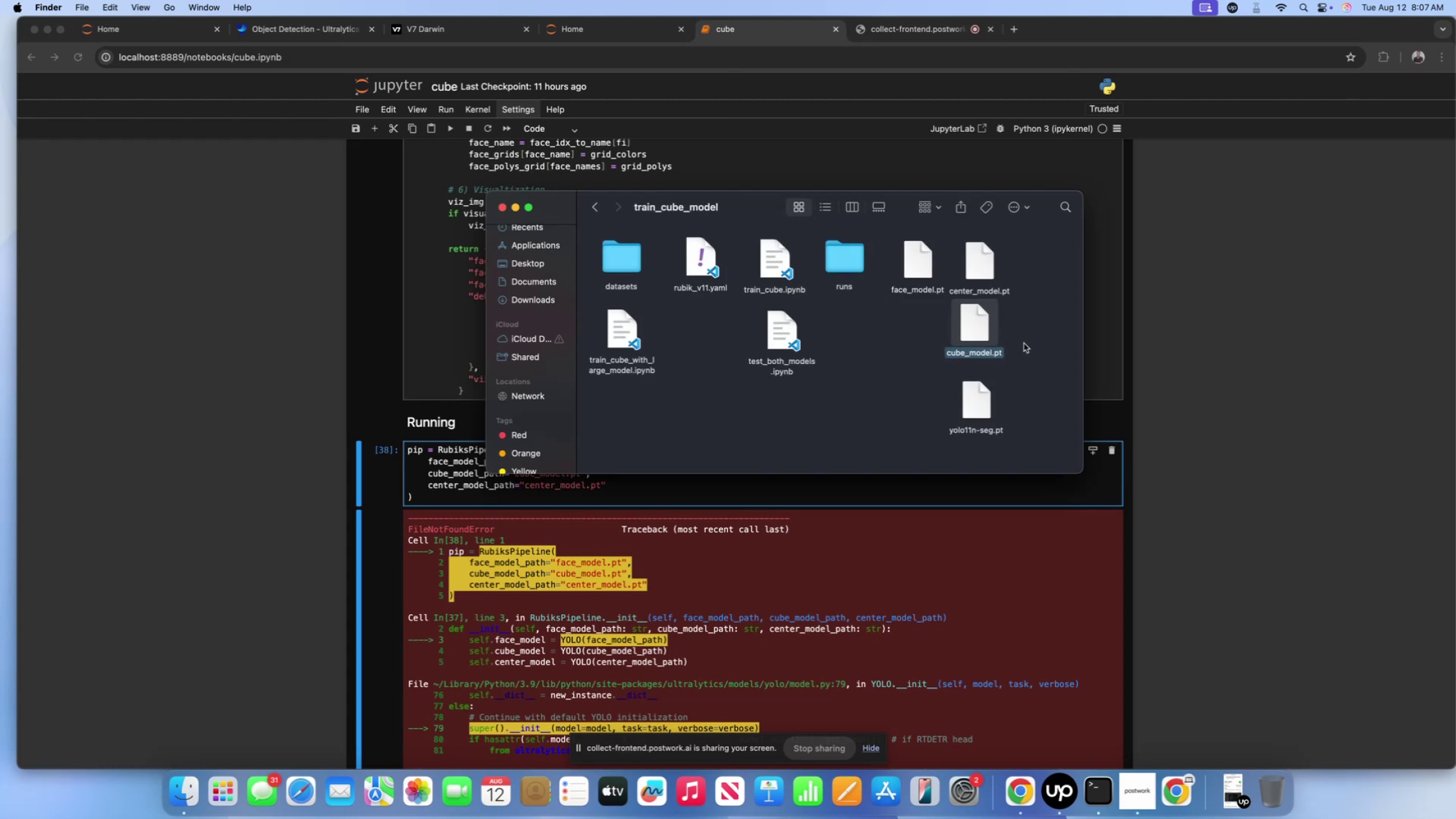 
left_click_drag(start_coordinate=[1024, 344], to_coordinate=[913, 270])
 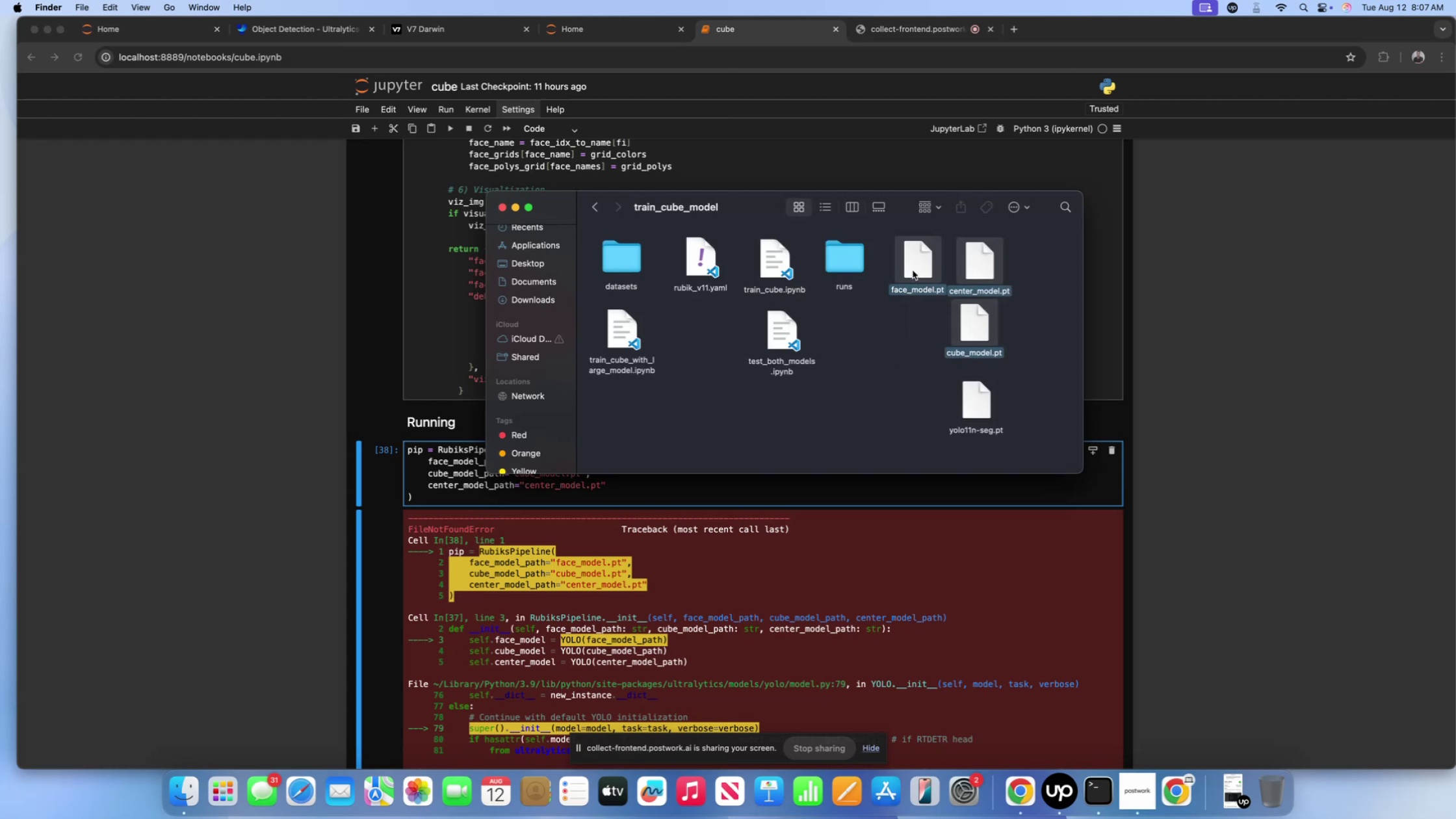 
key(Control+ControlLeft)
 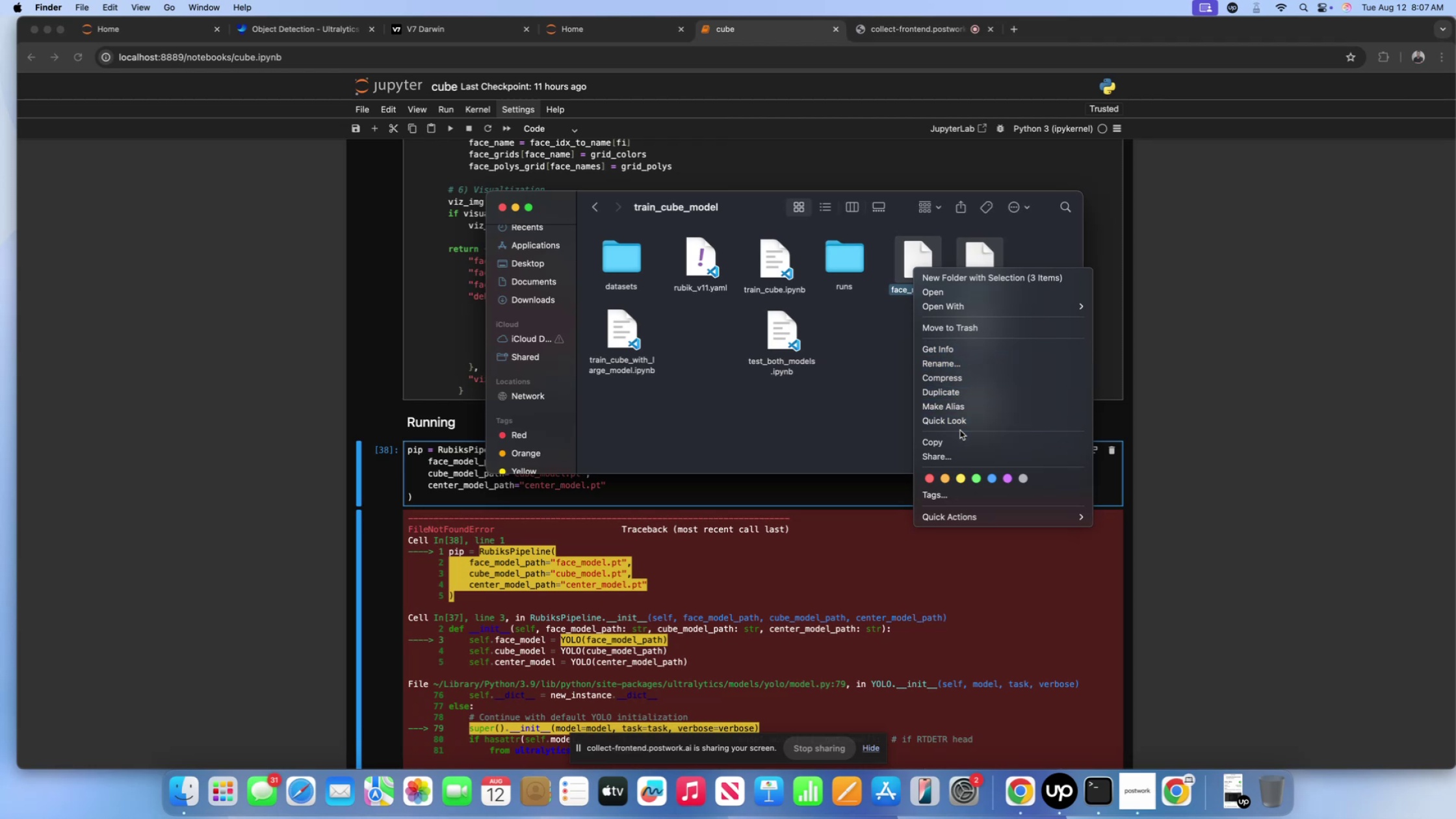 
left_click([959, 443])
 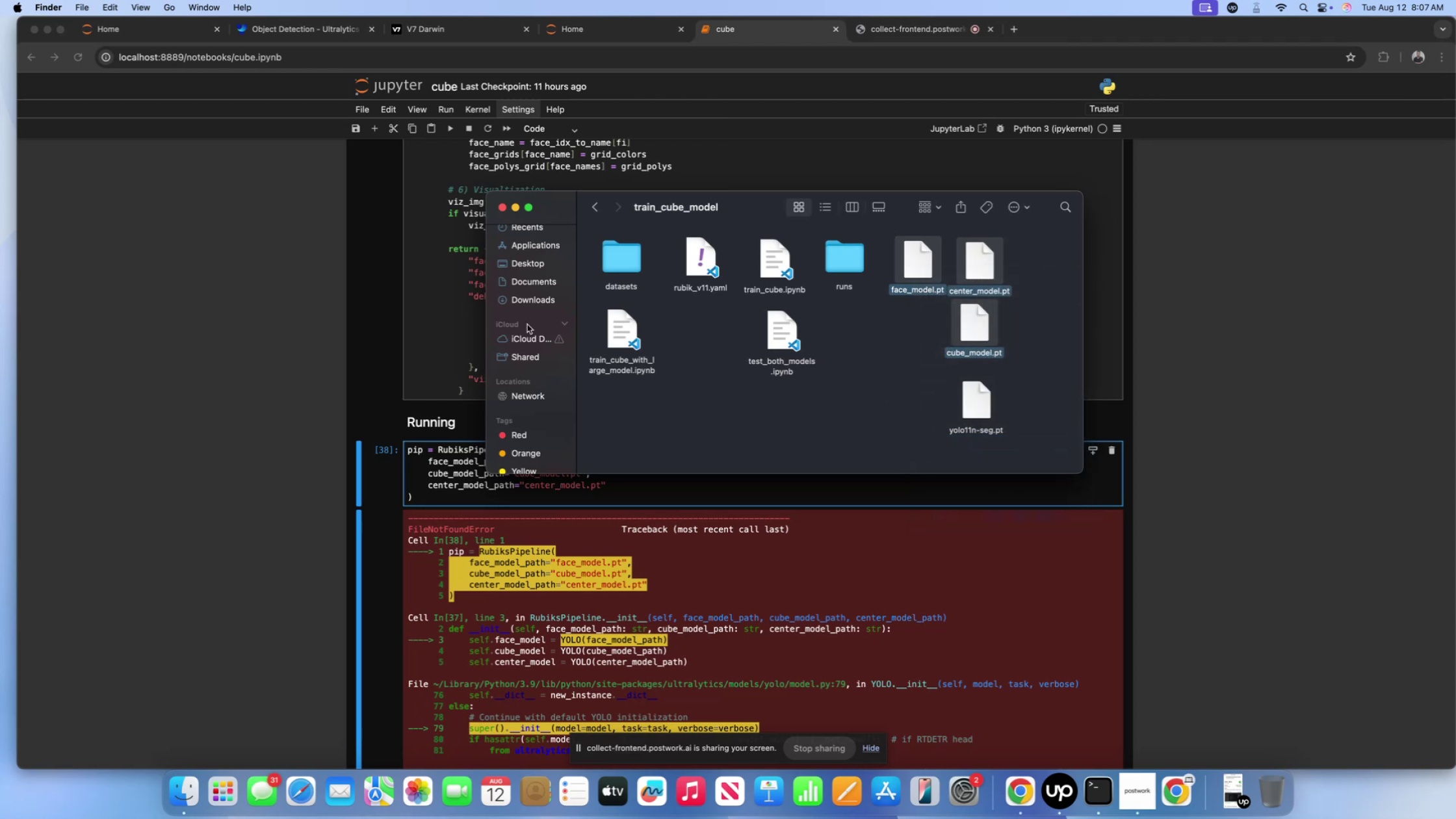 
wait(9.91)
 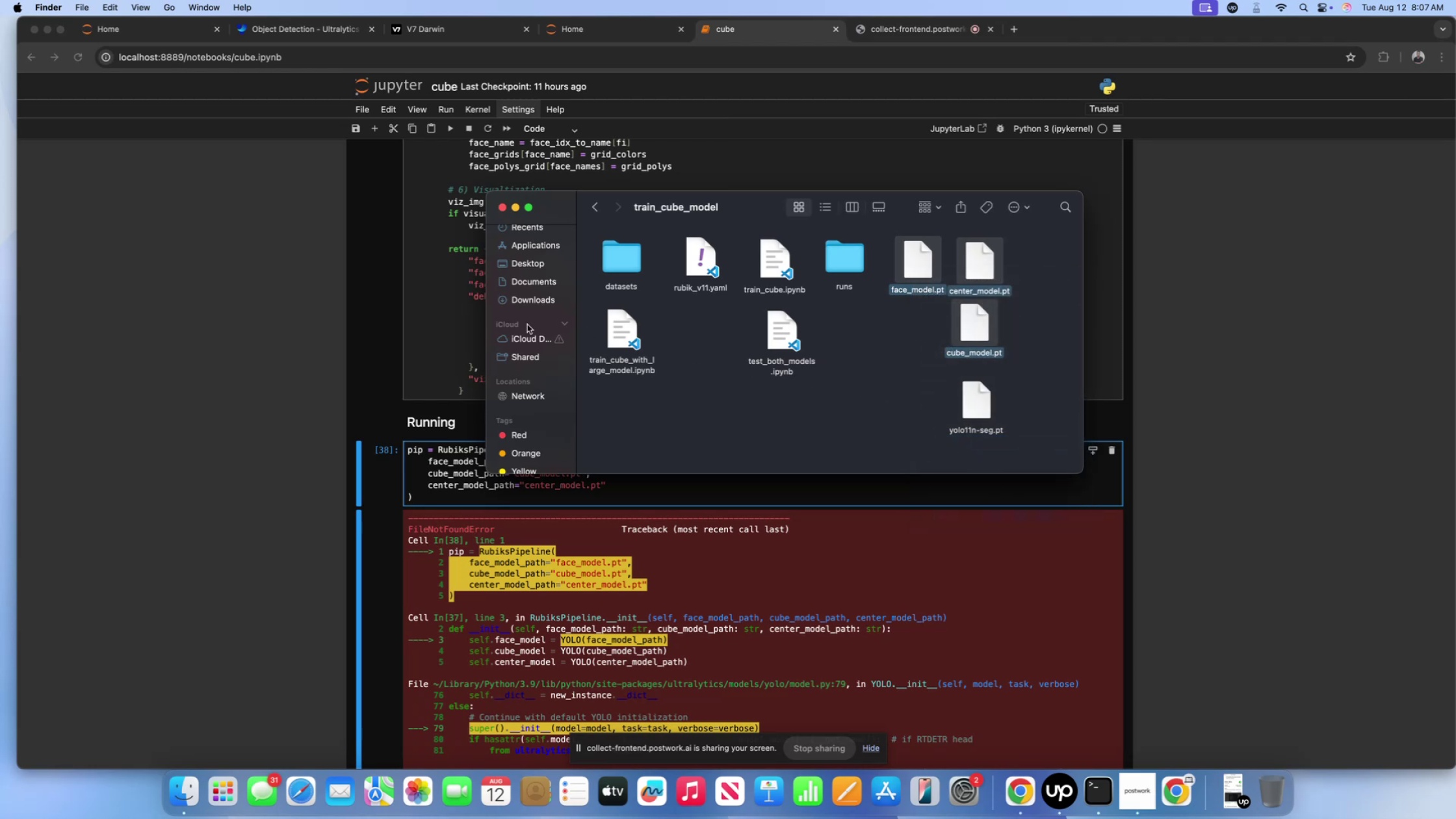 
left_click([598, 214])
 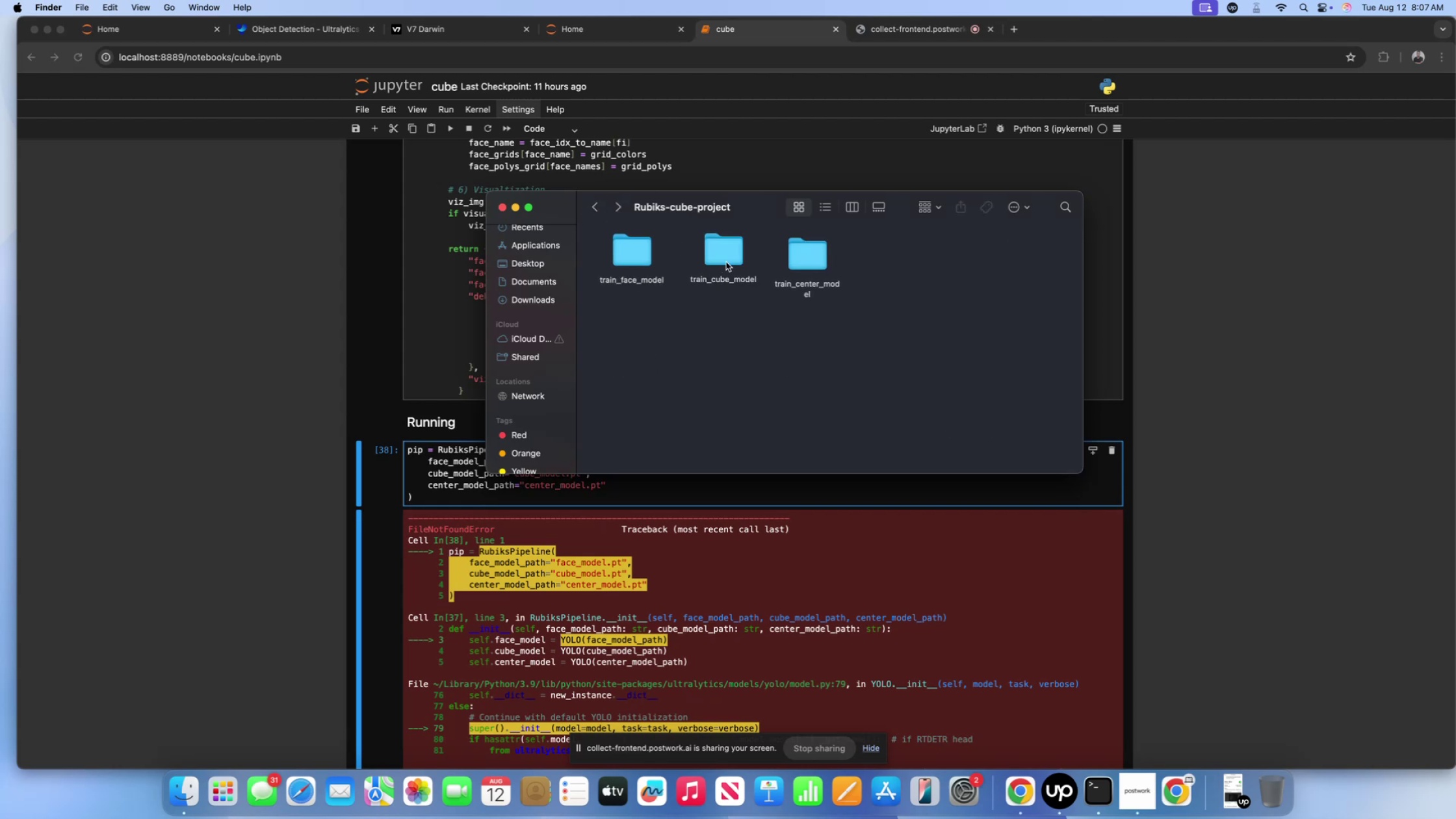 
left_click([725, 259])
 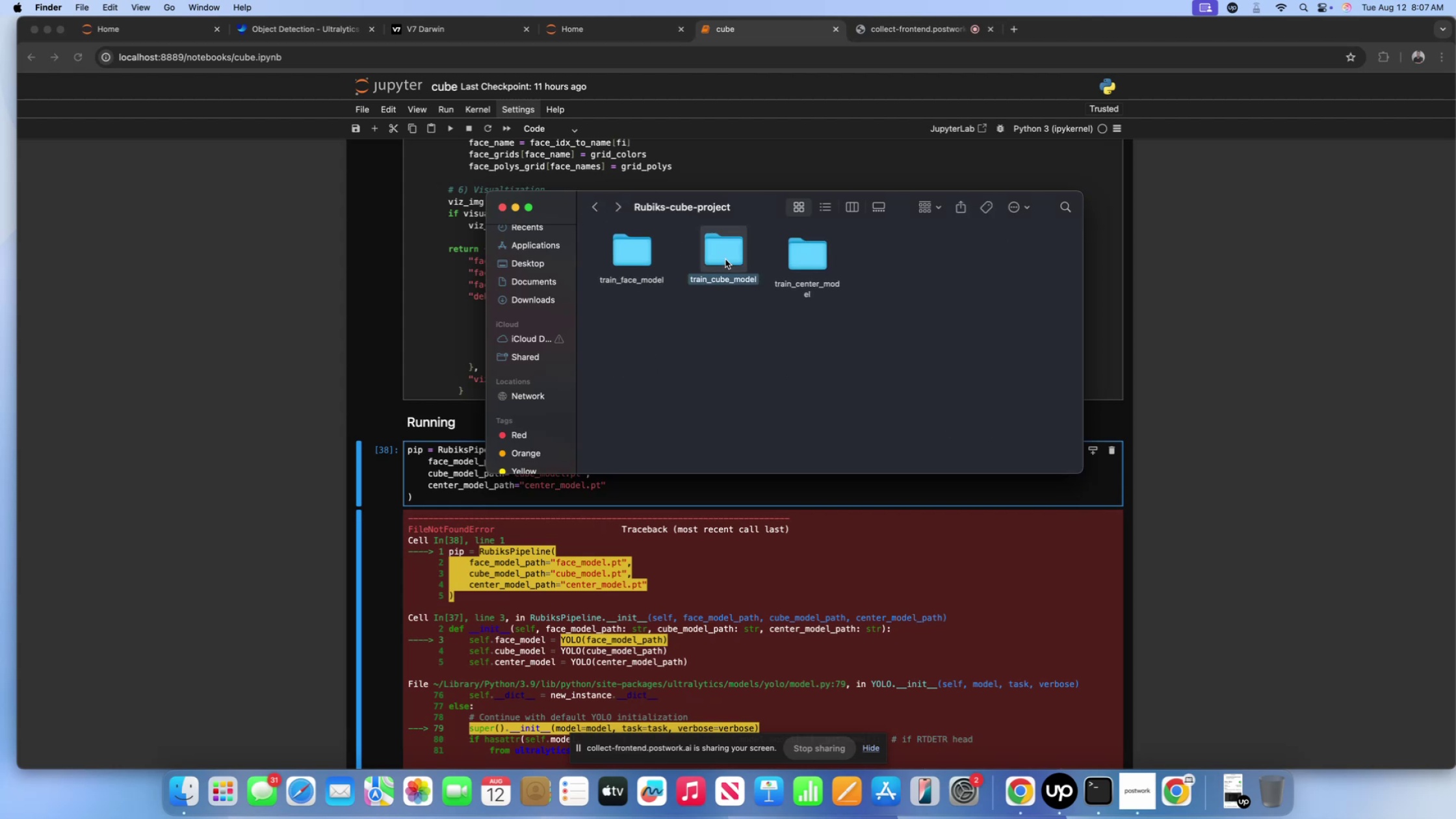 
hold_key(key=ControlLeft, duration=0.46)
left_click([725, 259])
 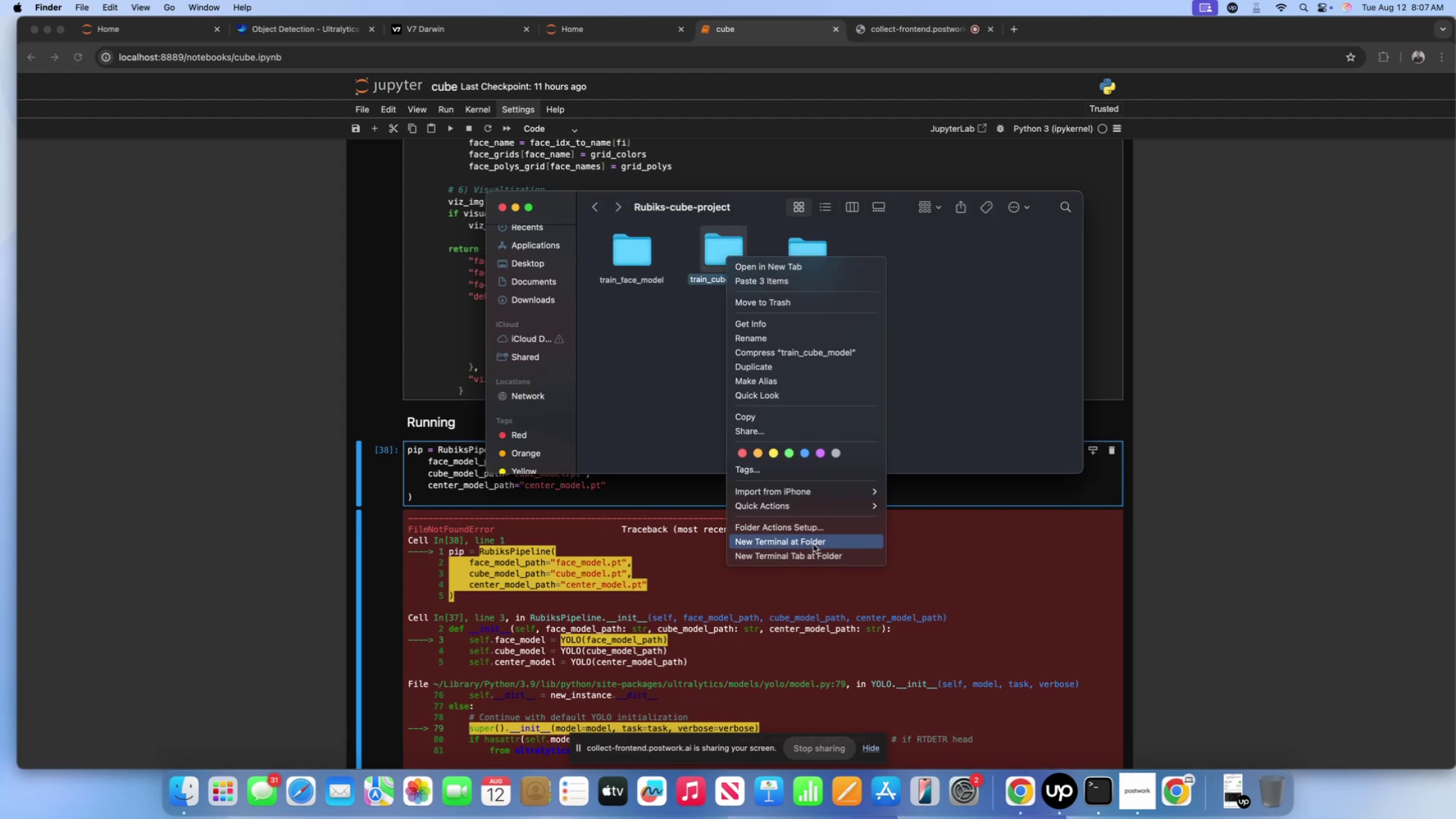 
left_click([813, 541])
 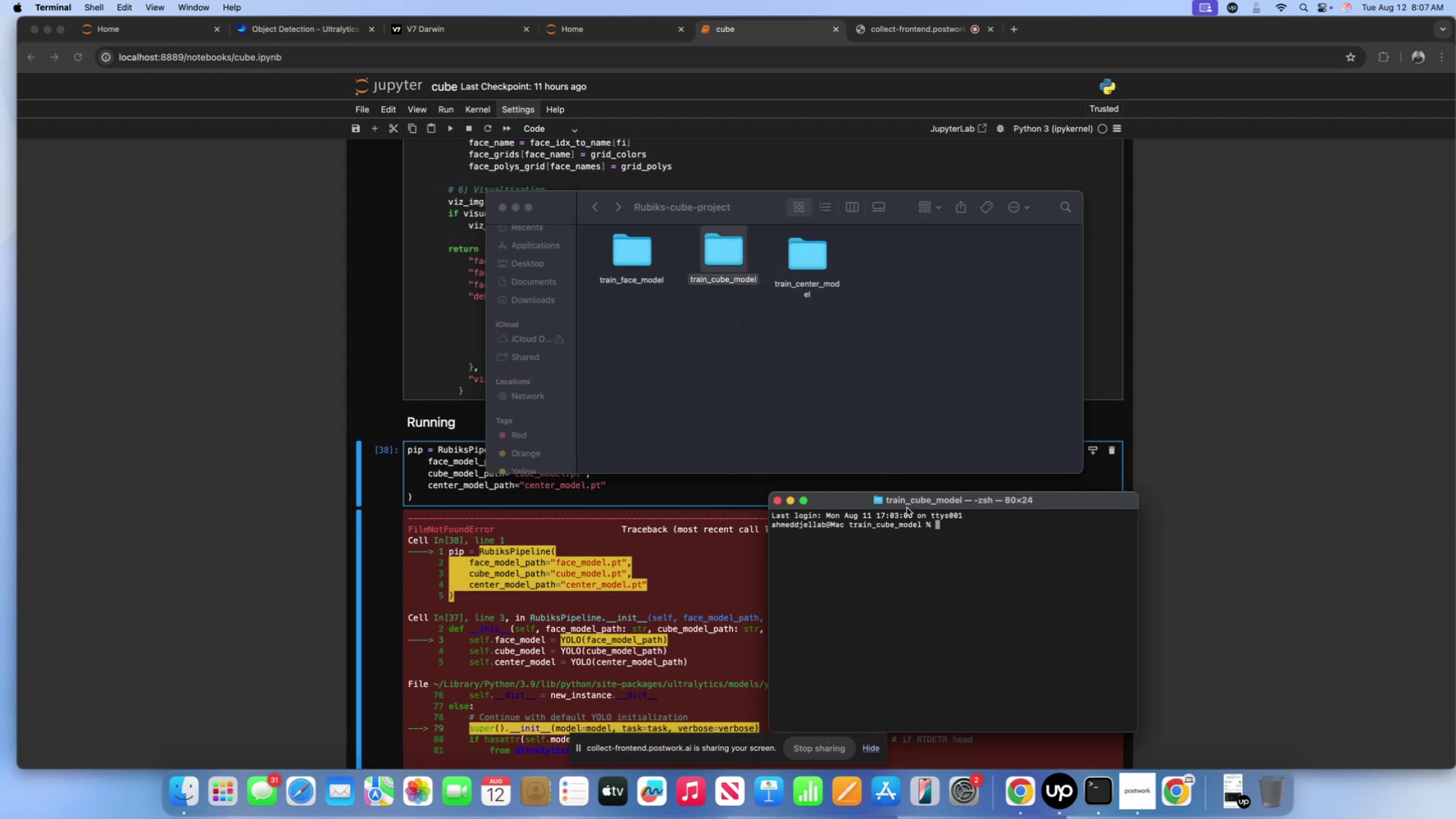 
key(ArrowUp)
 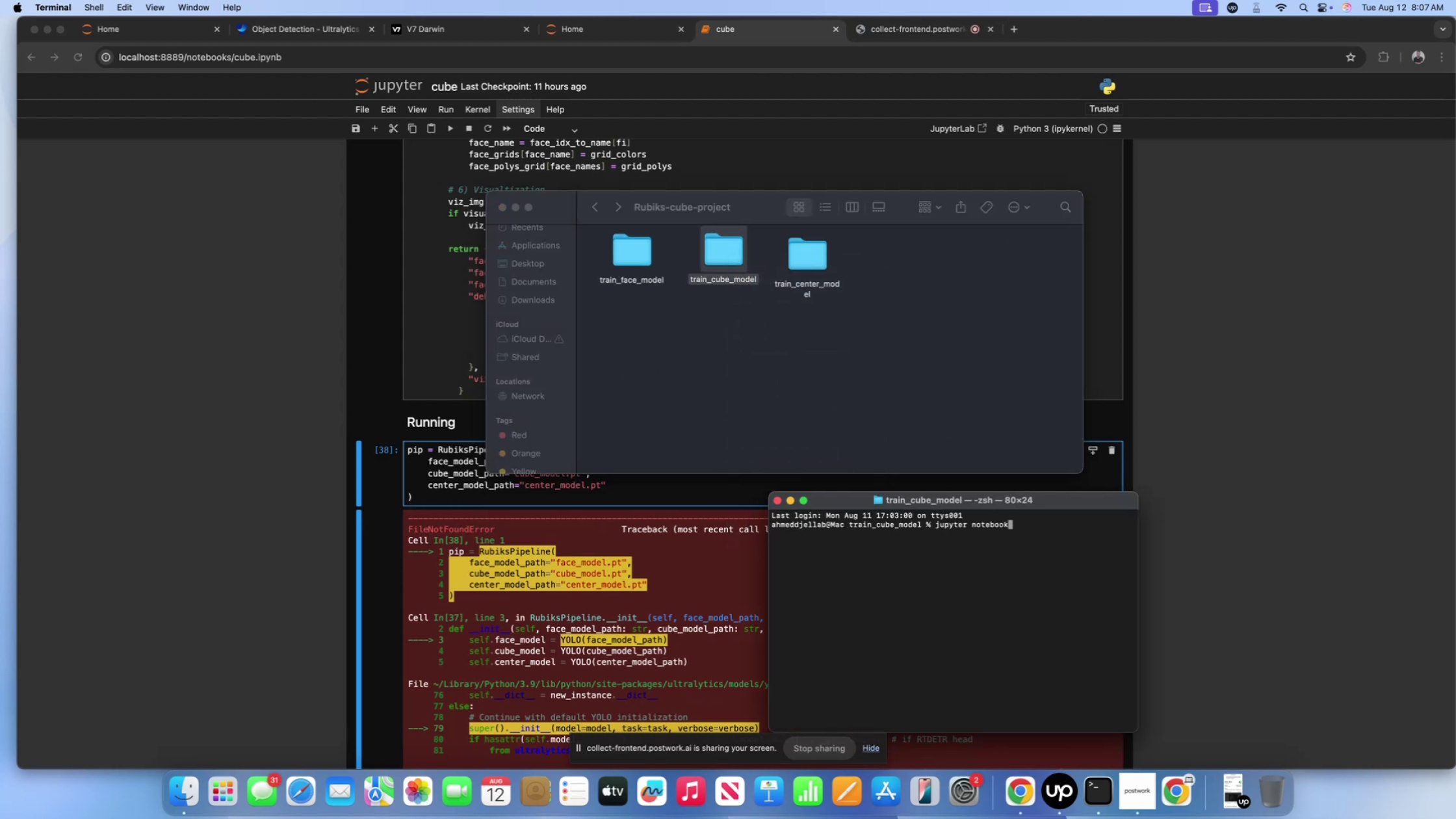 
key(Enter)
 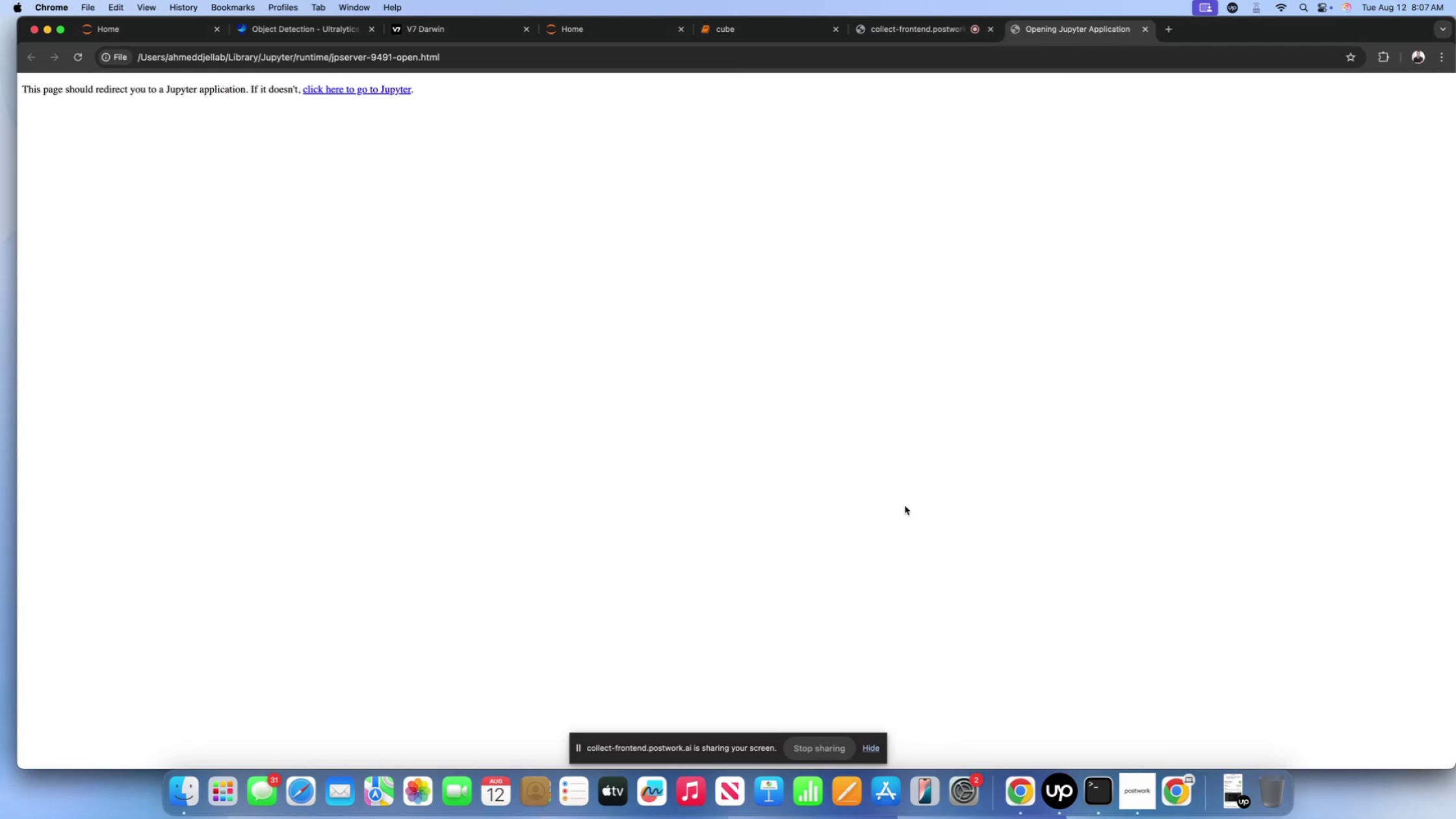 
scroll: coordinate [949, 406], scroll_direction: down, amount: 10.0
 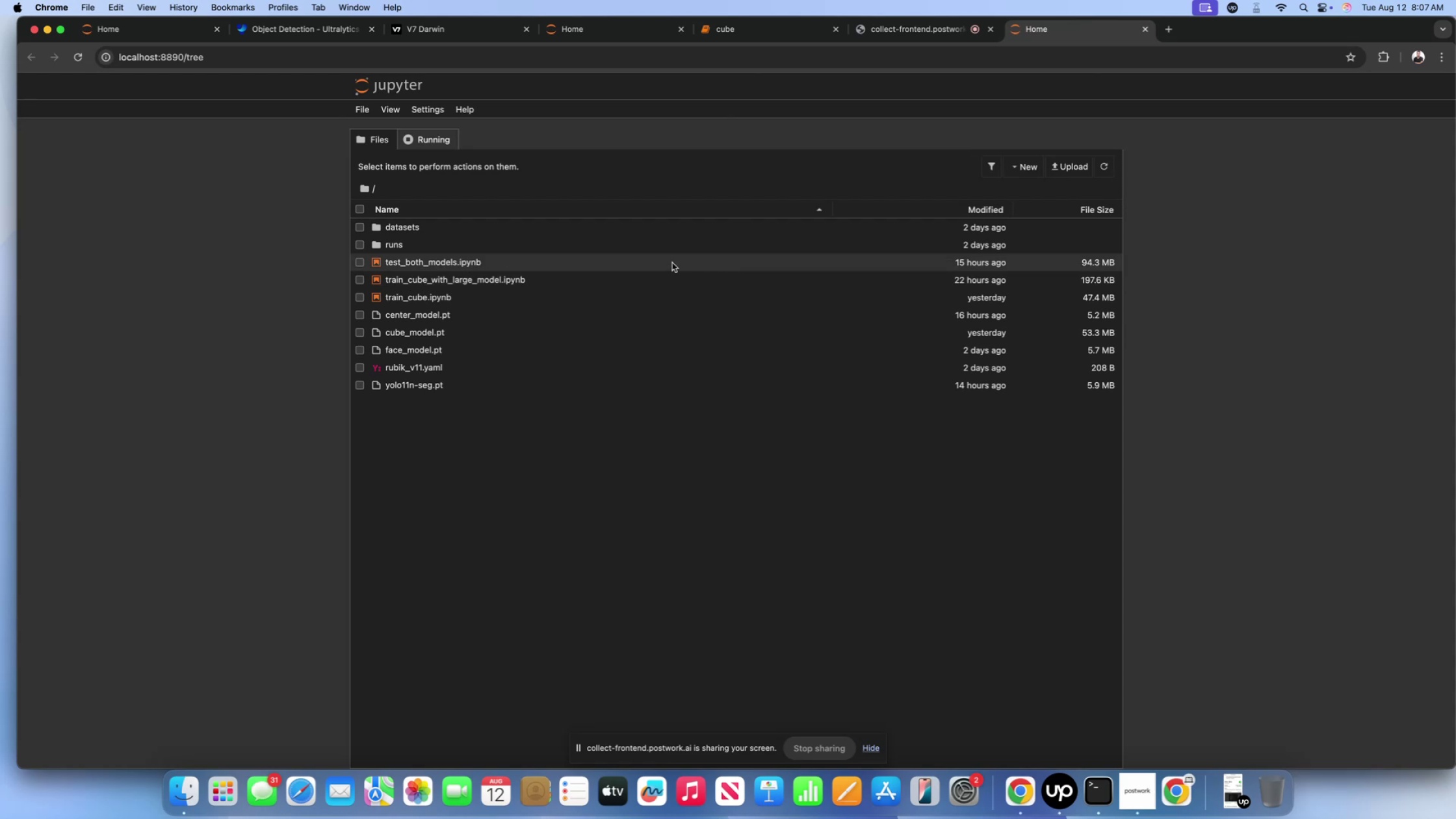 
left_click([672, 263])
 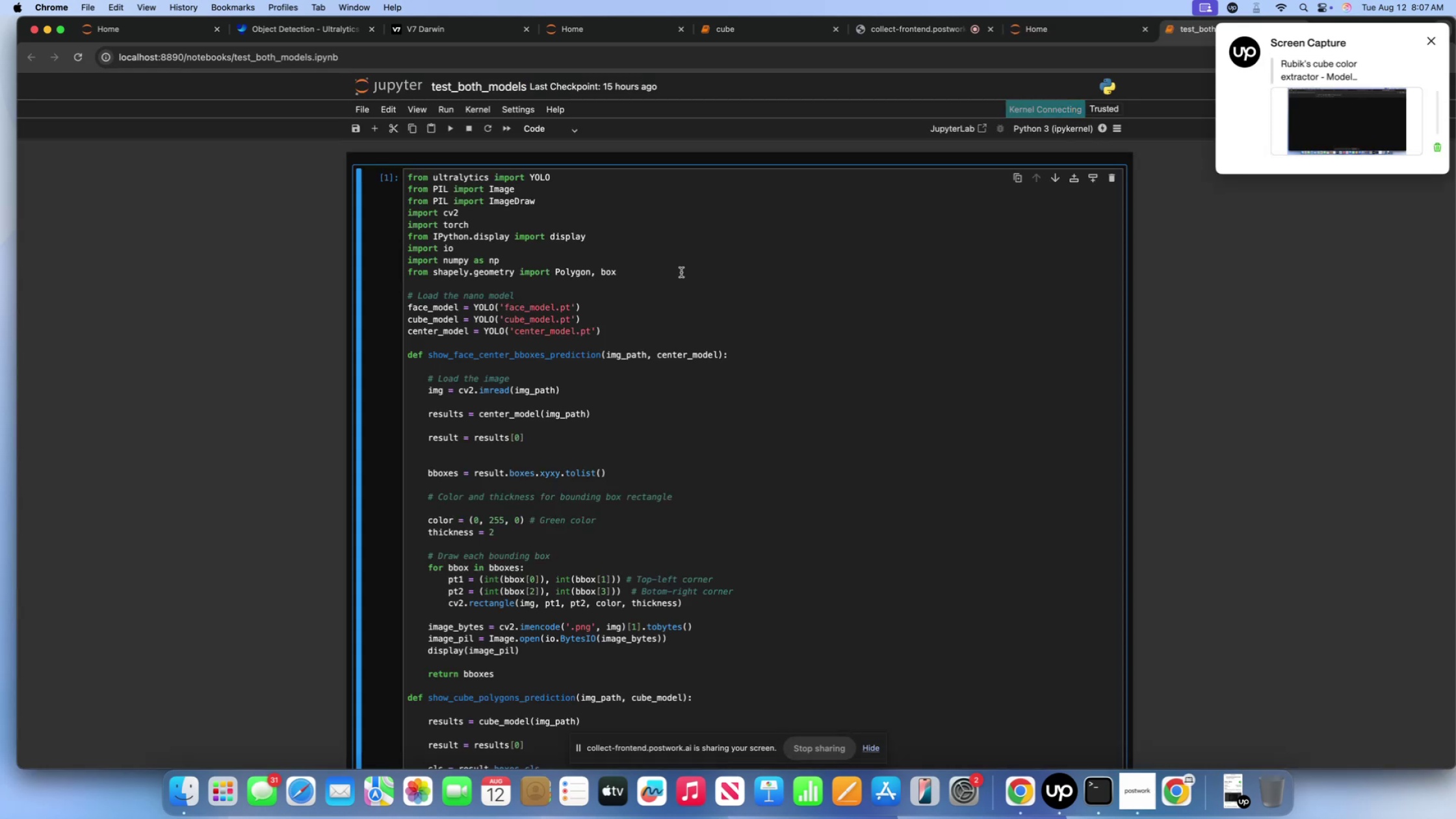 
scroll: coordinate [658, 311], scroll_direction: down, amount: 343.0
 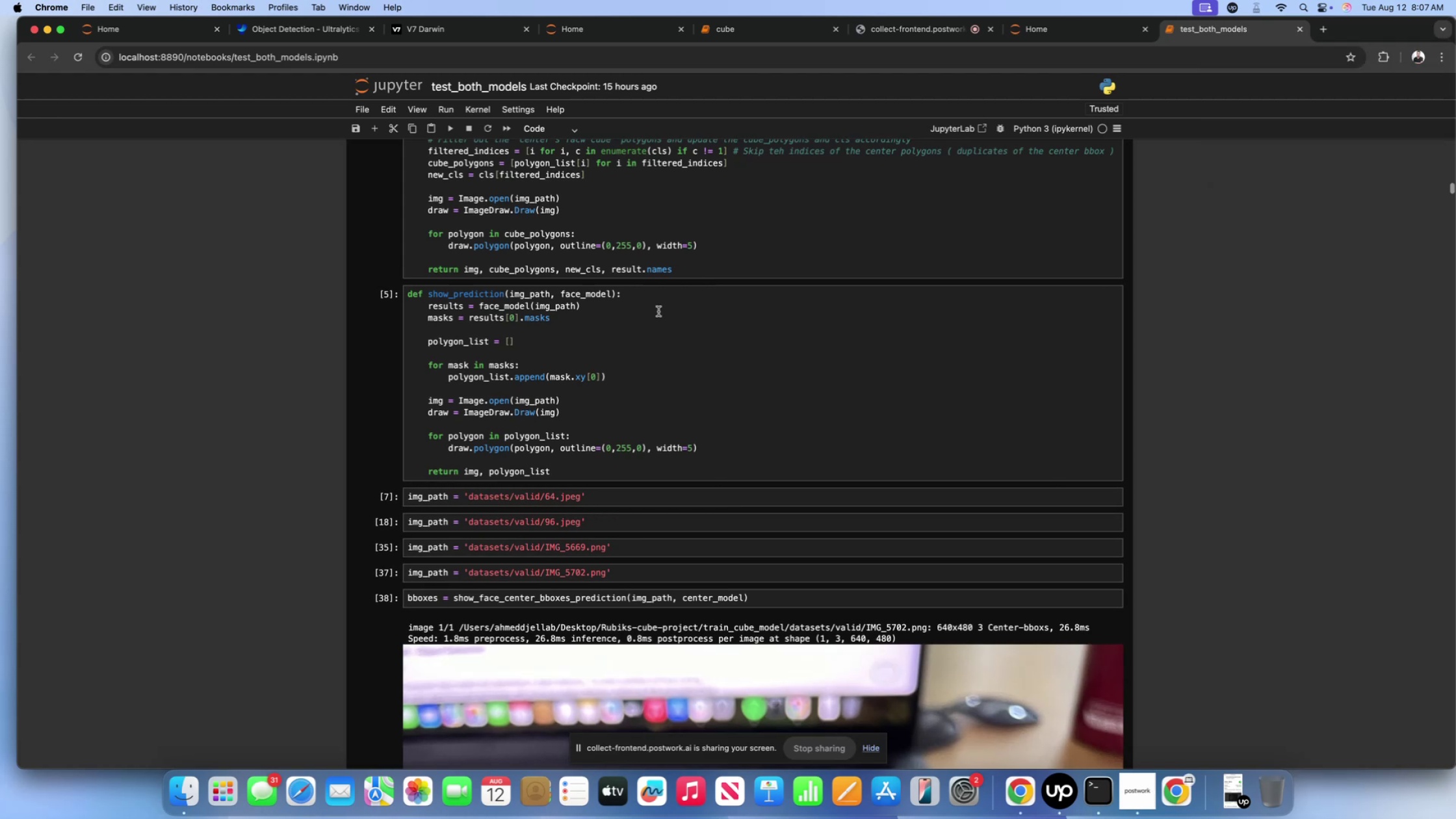 
scroll: coordinate [676, 339], scroll_direction: up, amount: 148.0
 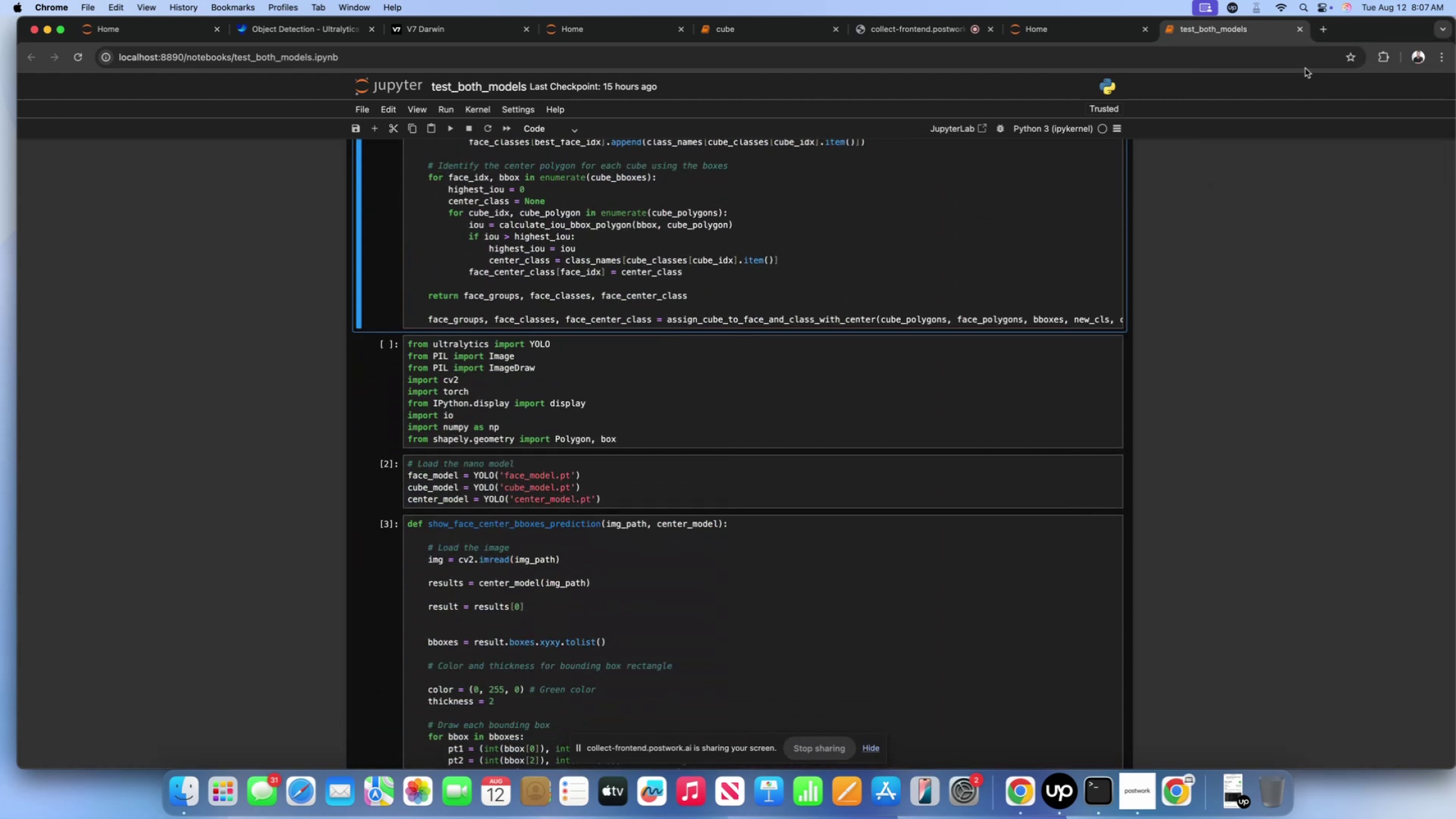 
left_click([1300, 31])
 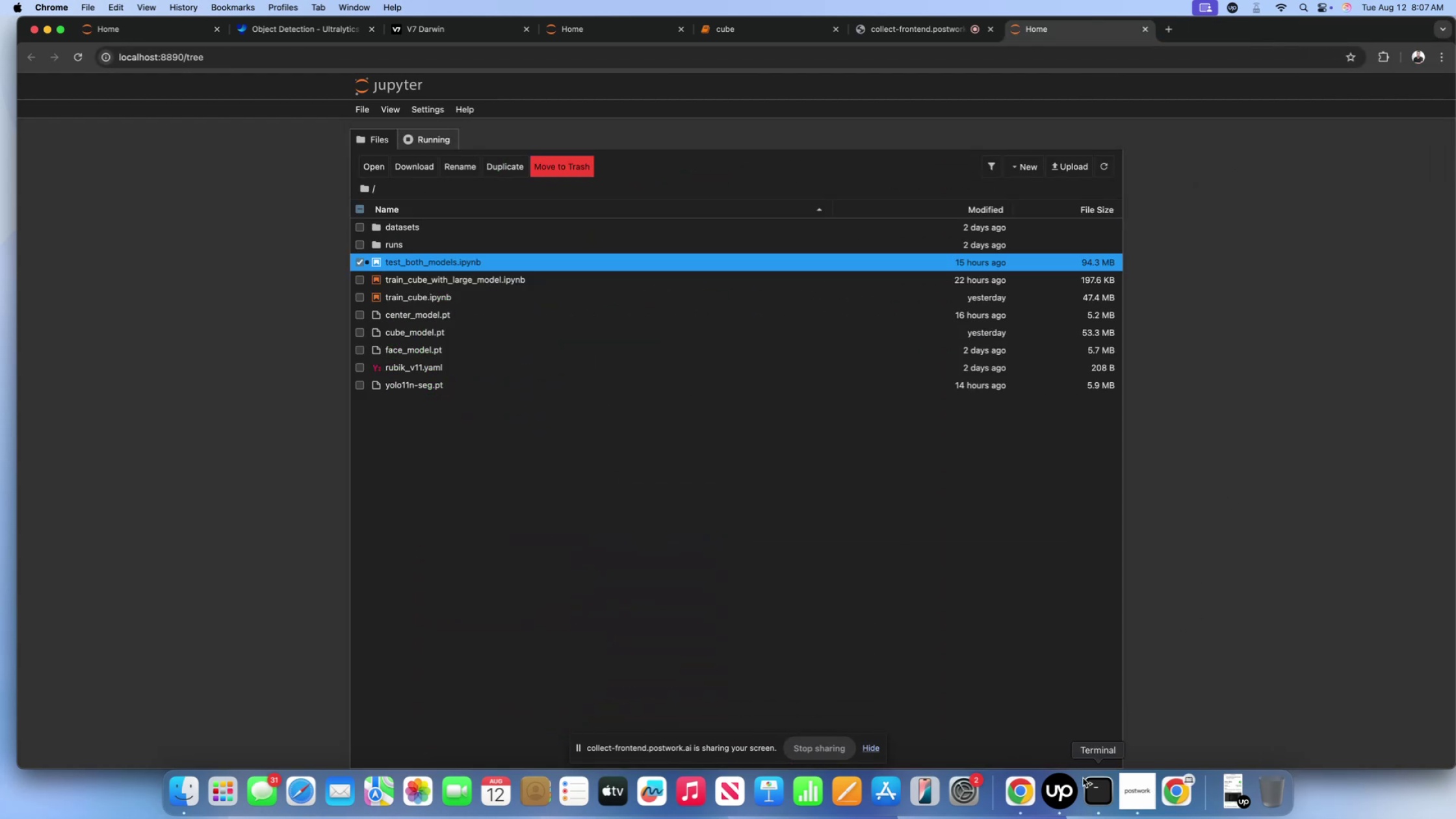 
left_click([1089, 781])
 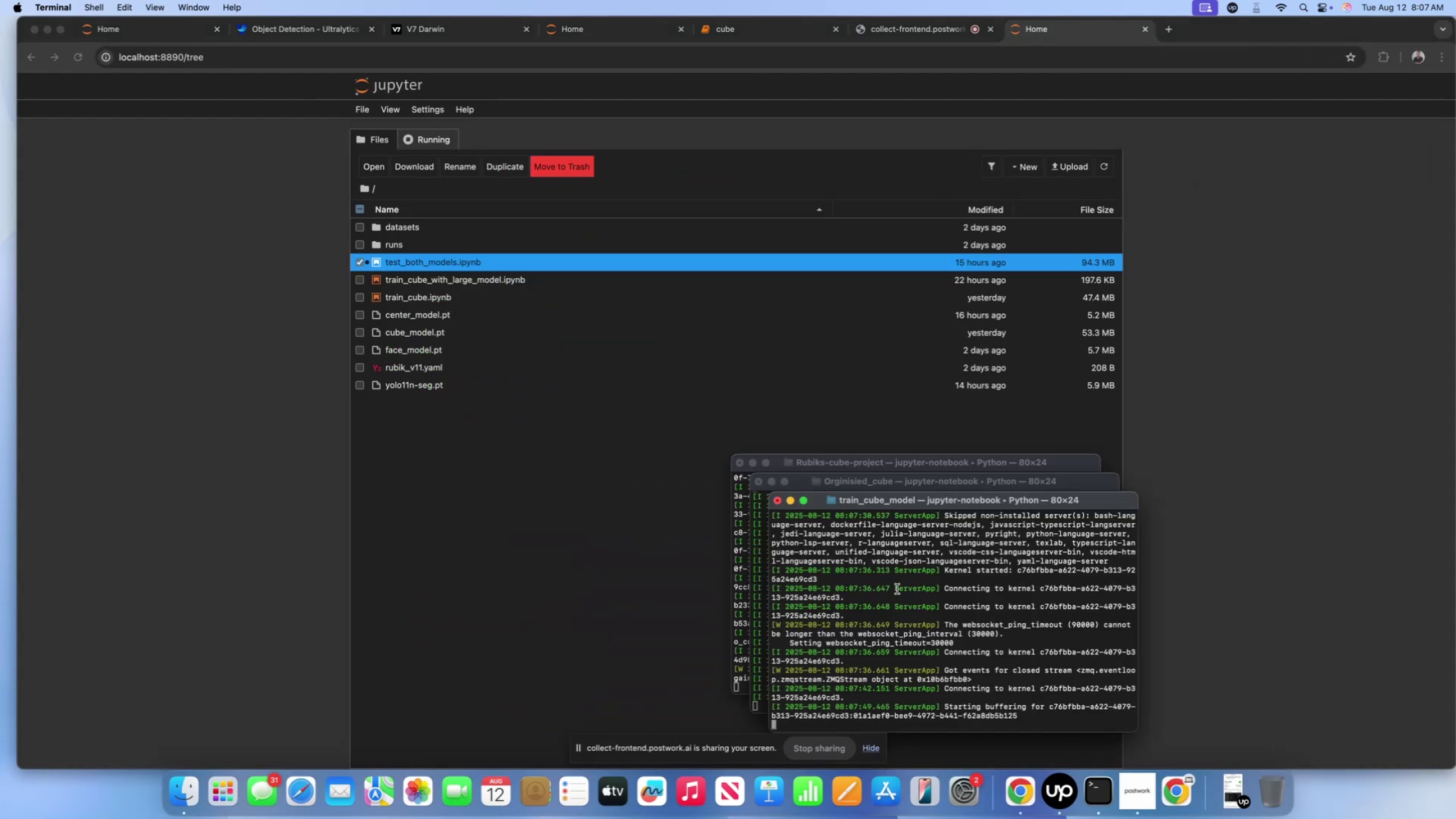 
left_click([895, 570])
 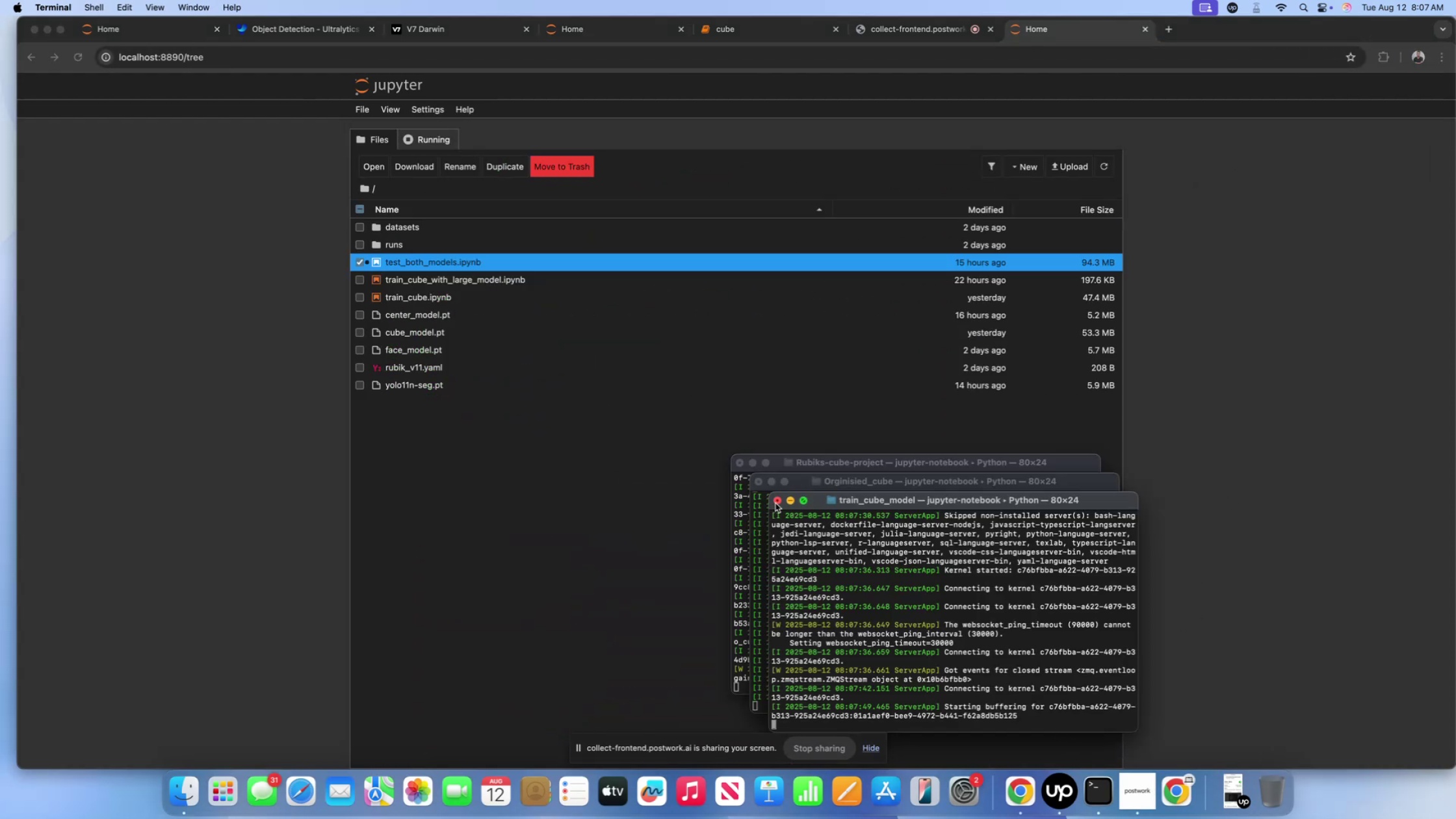 
left_click([775, 502])
 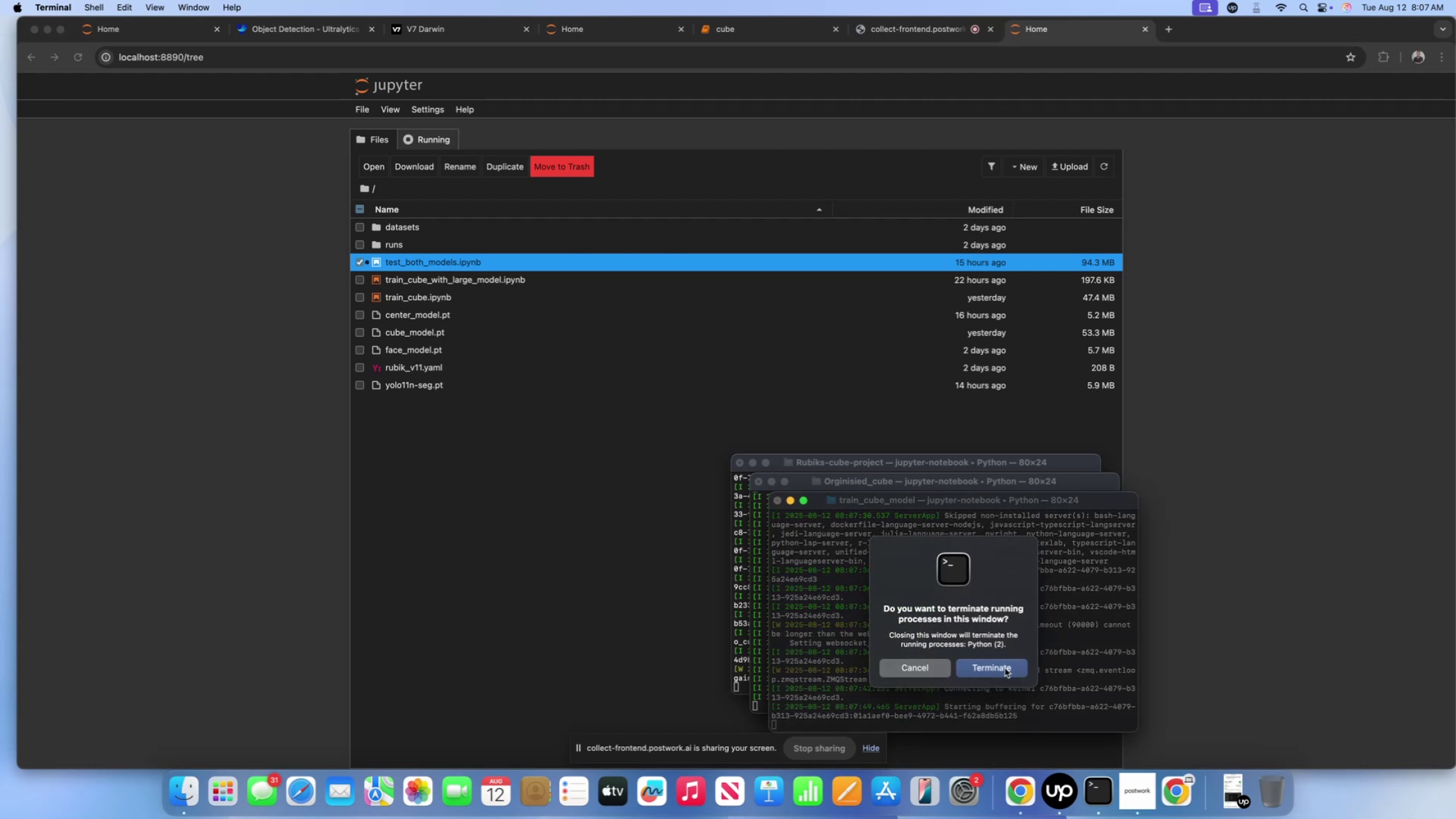 
left_click([1005, 668])
 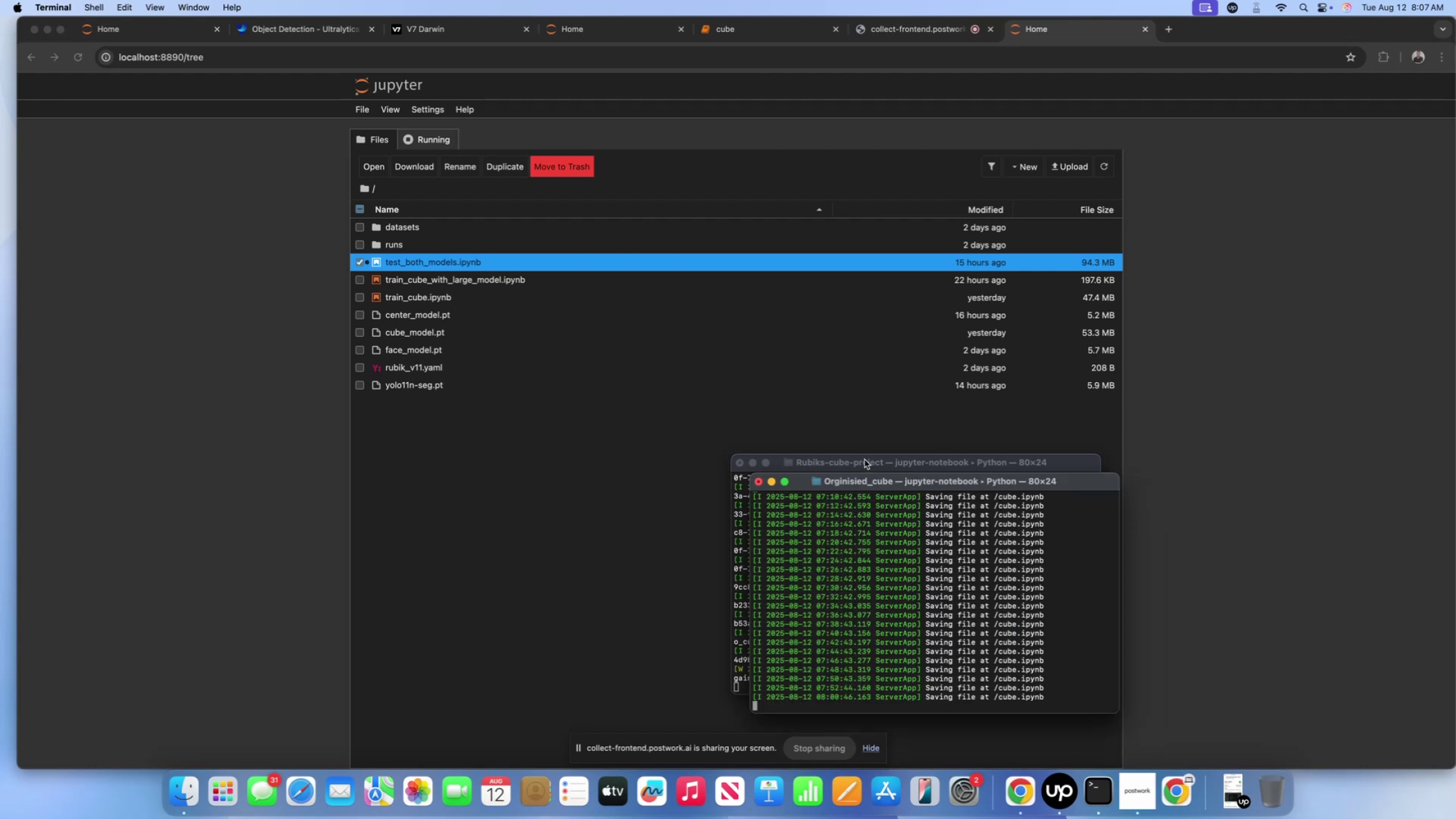 
left_click([864, 458])
 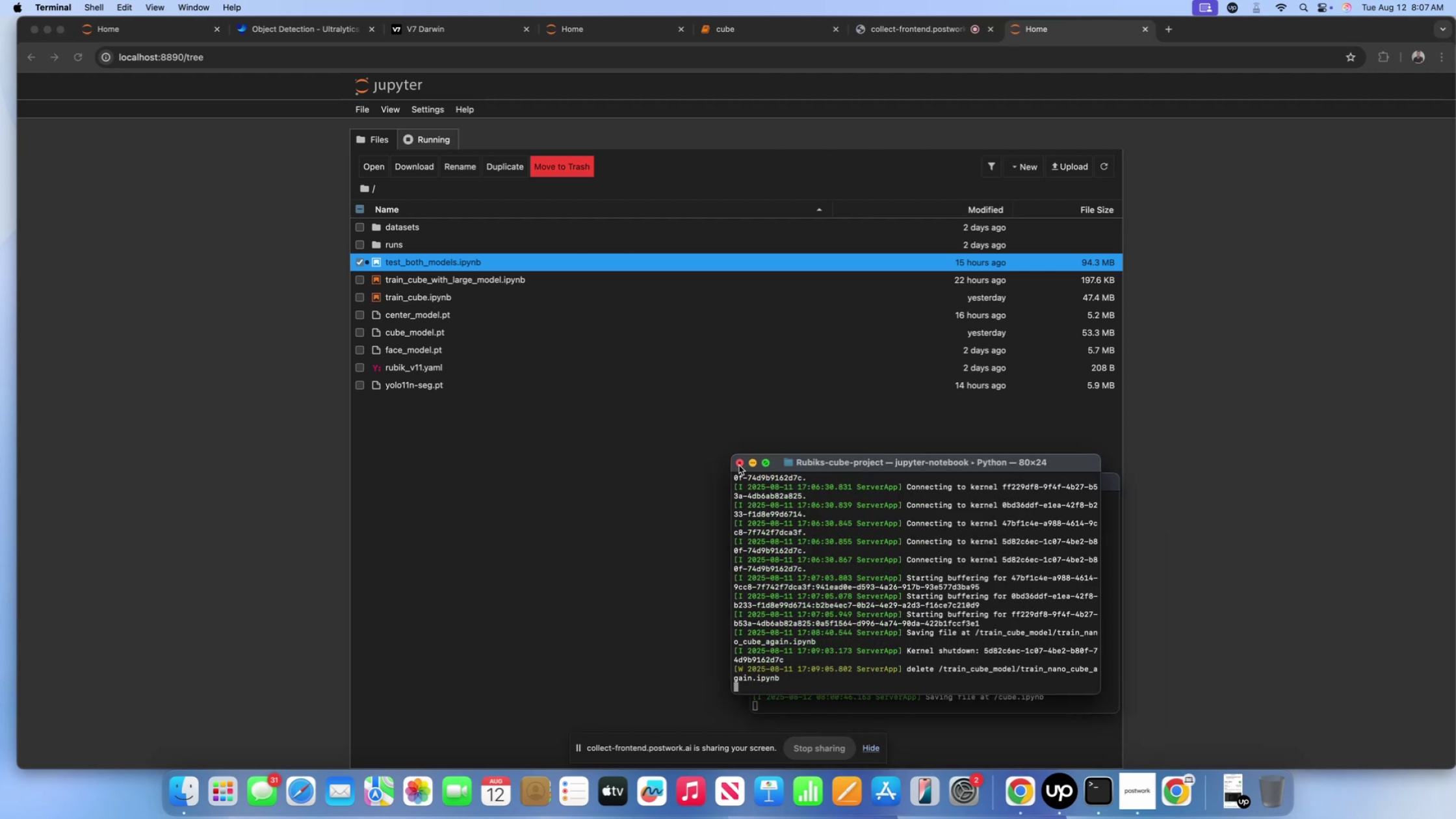 
left_click([739, 465])
 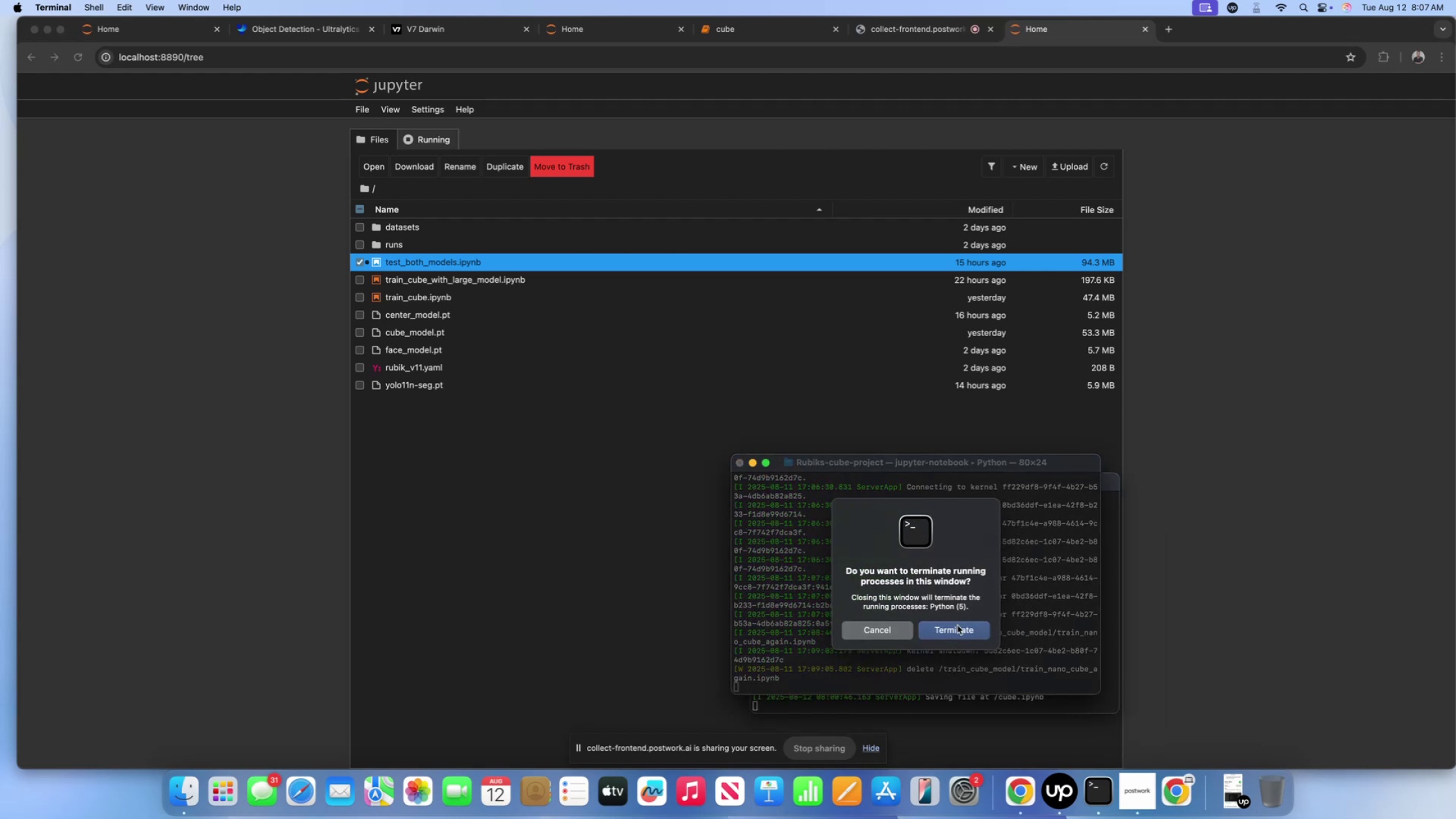 
left_click([957, 625])
 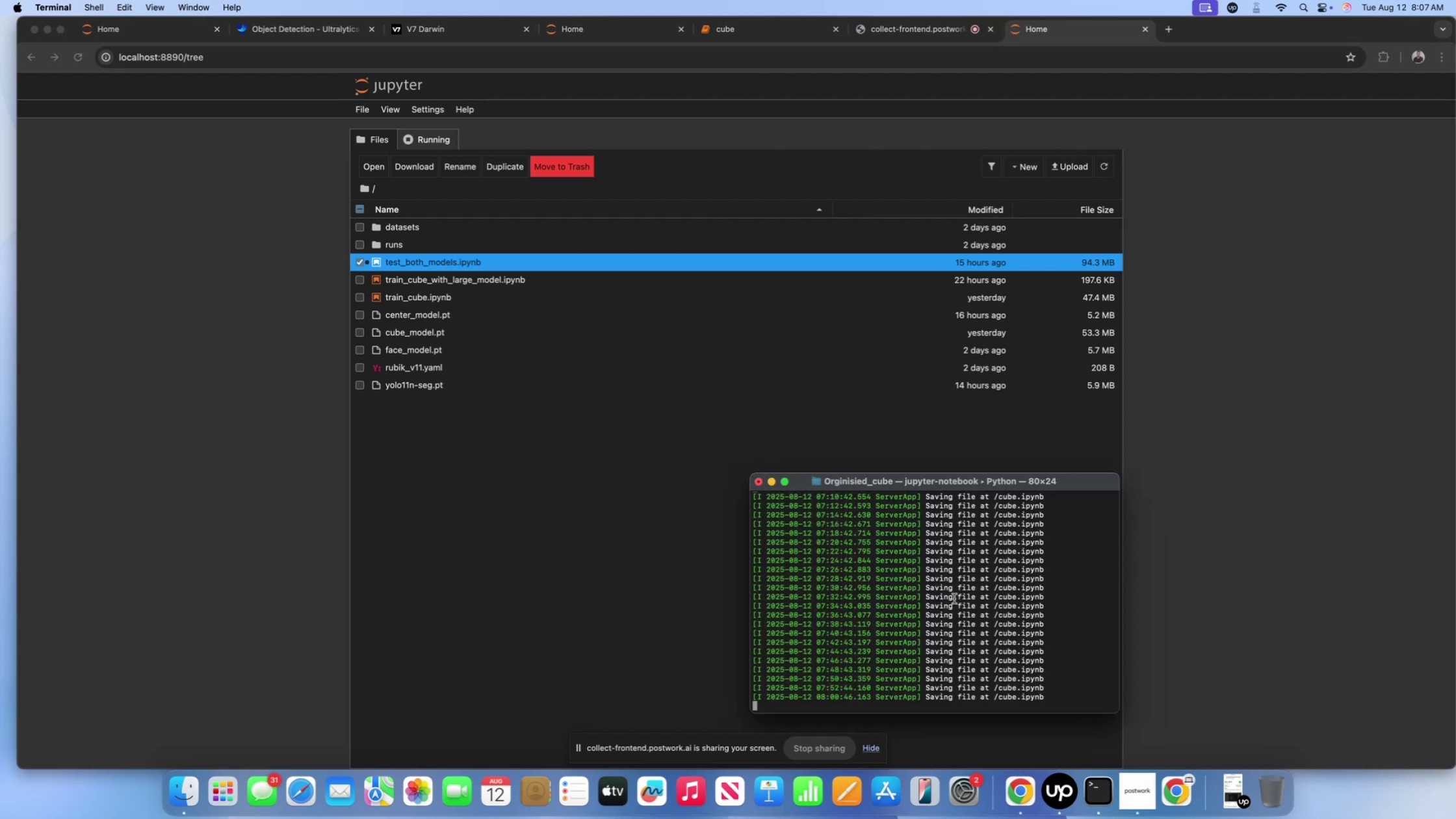 
left_click([952, 595])
 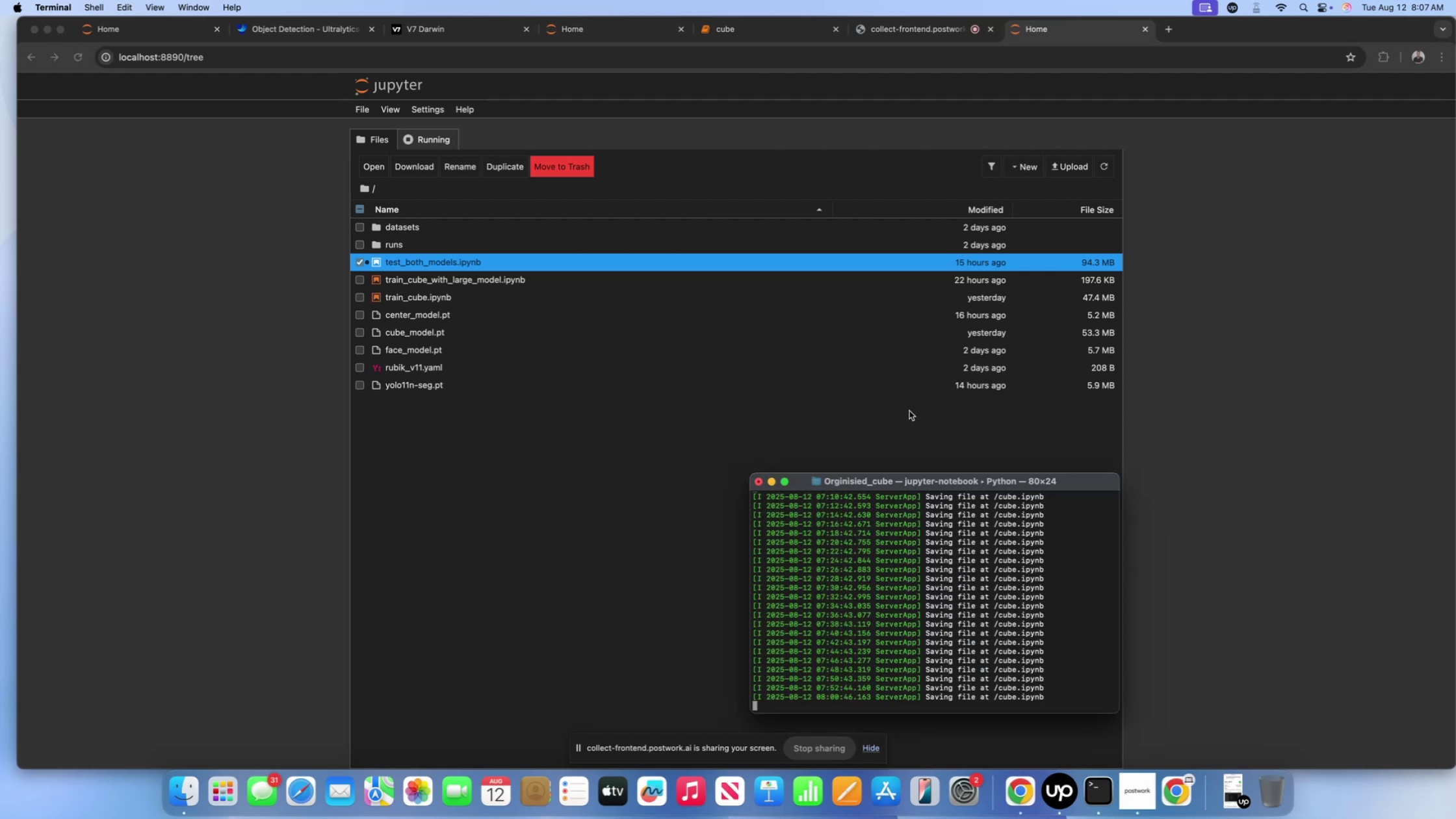 
left_click([900, 441])
 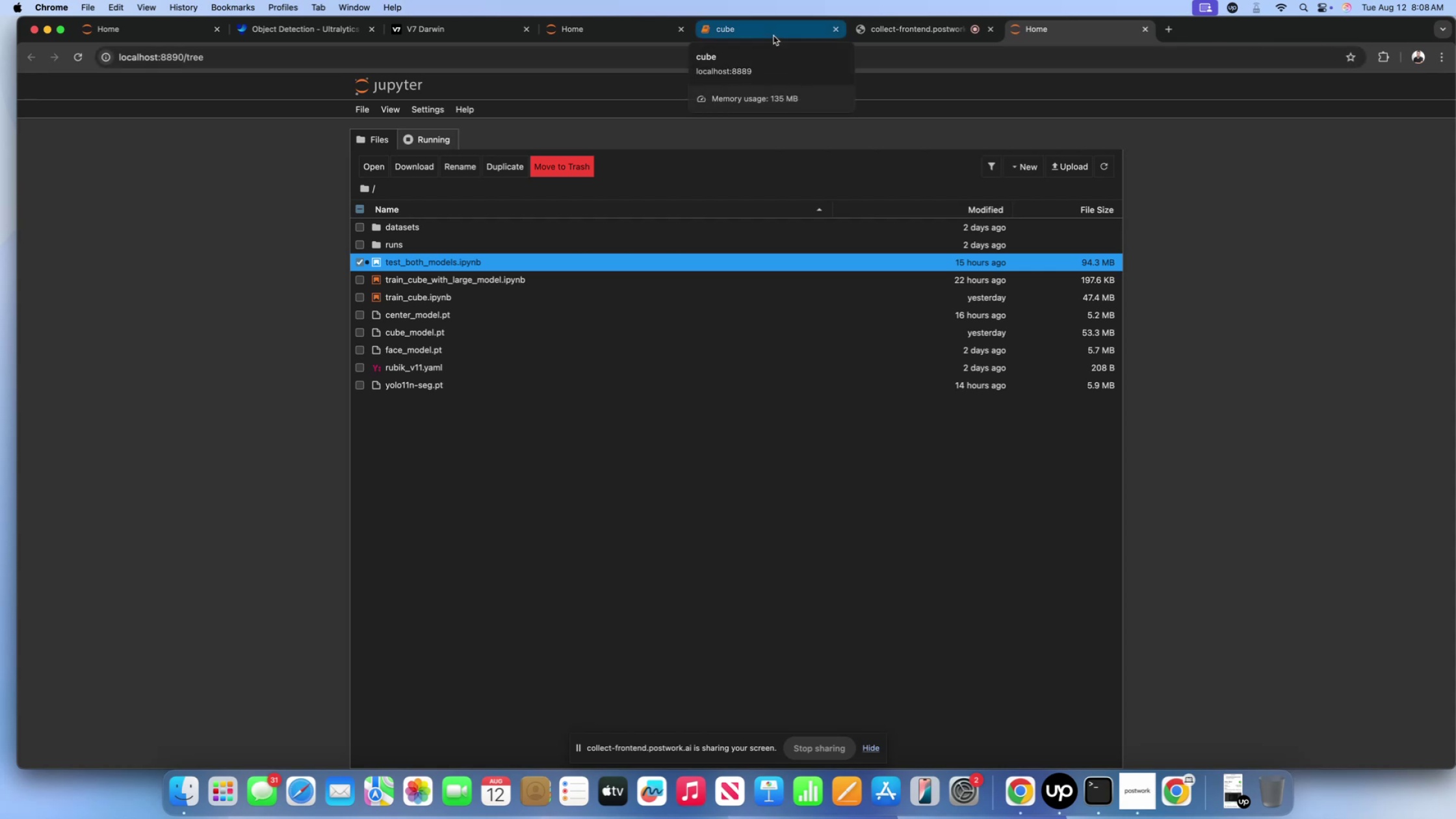 
wait(17.58)
 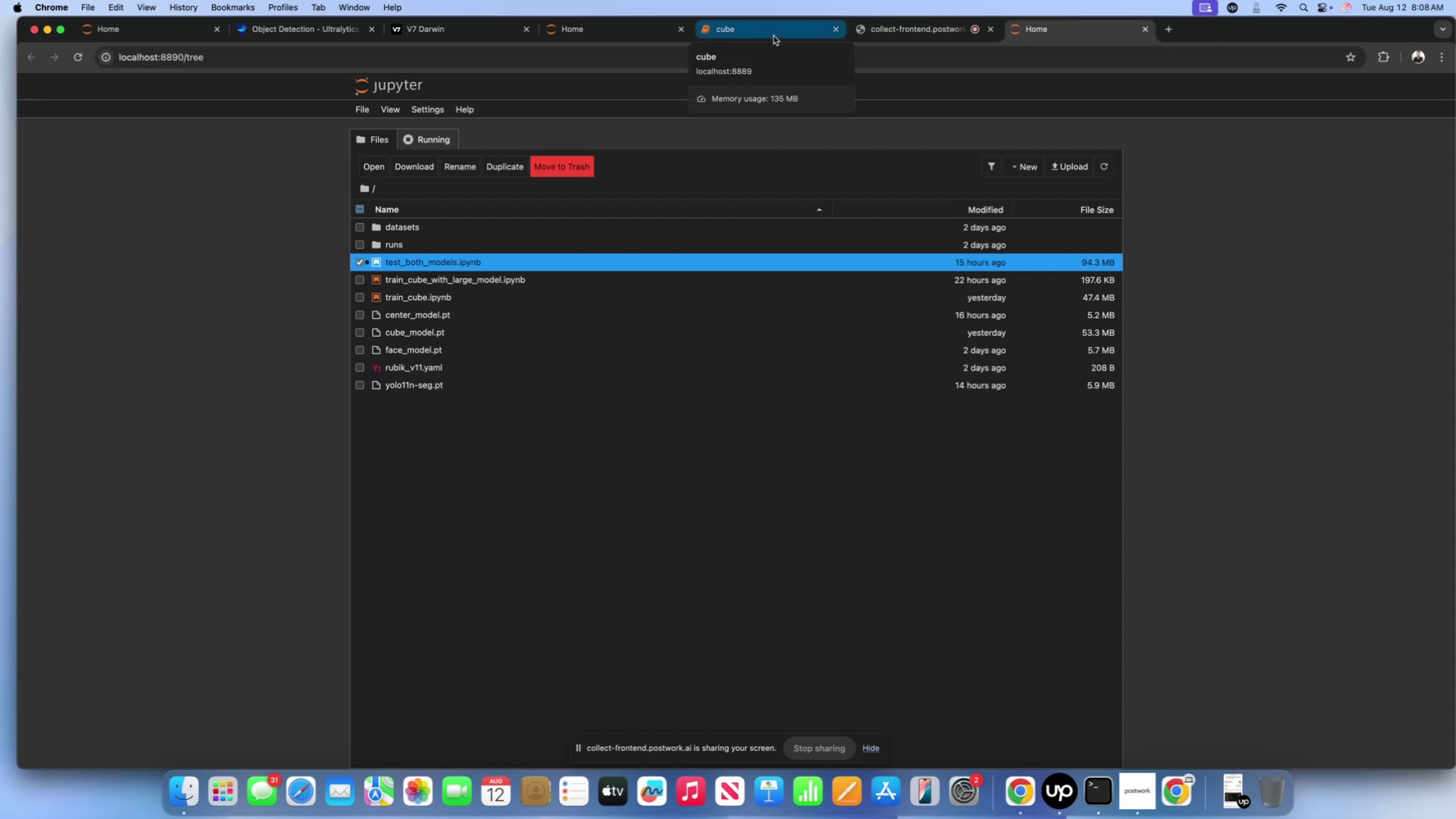 
left_click([738, 35])
 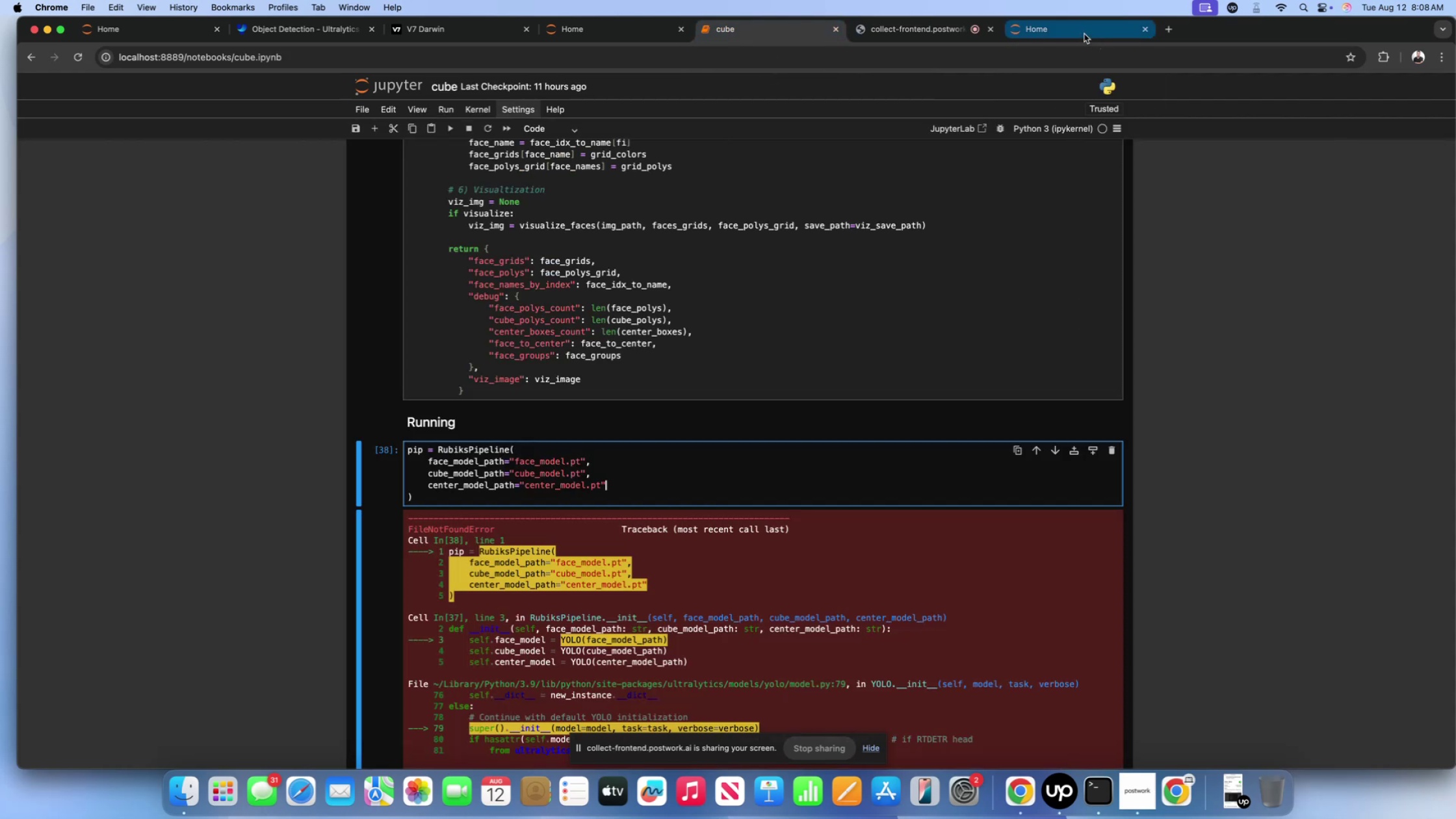 
left_click([1084, 34])
 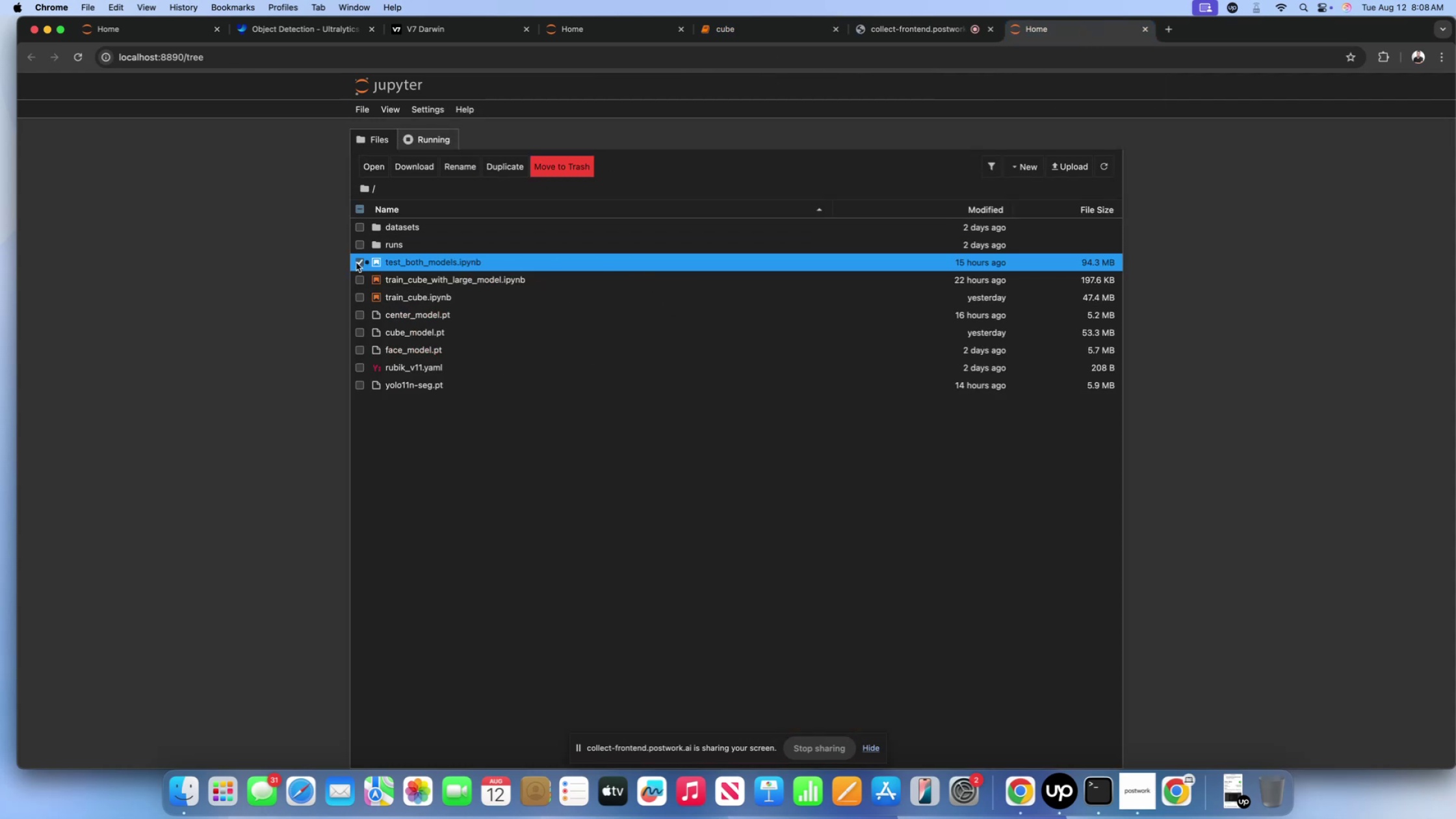 
left_click([354, 263])
 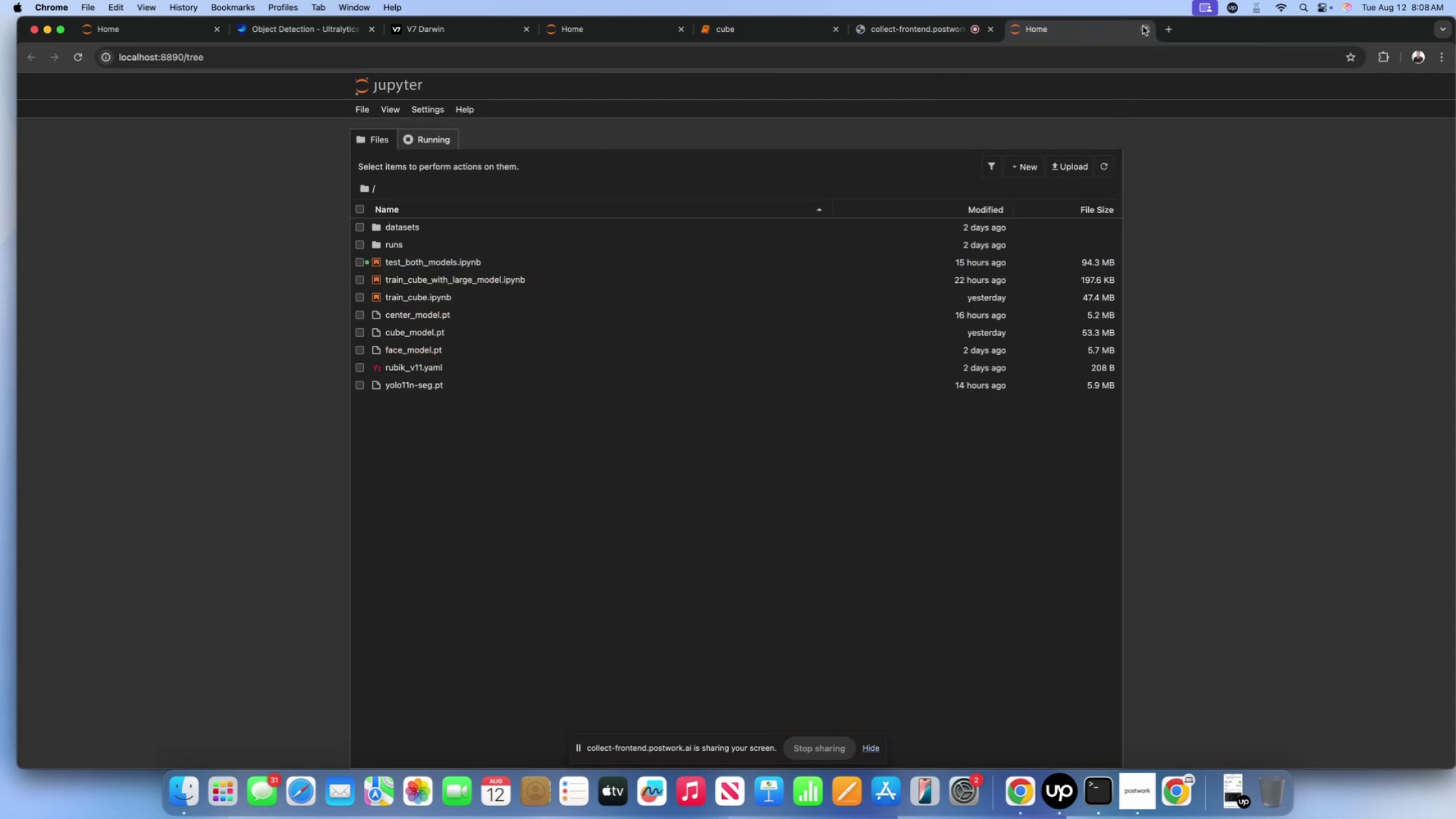 
left_click([1143, 26])
 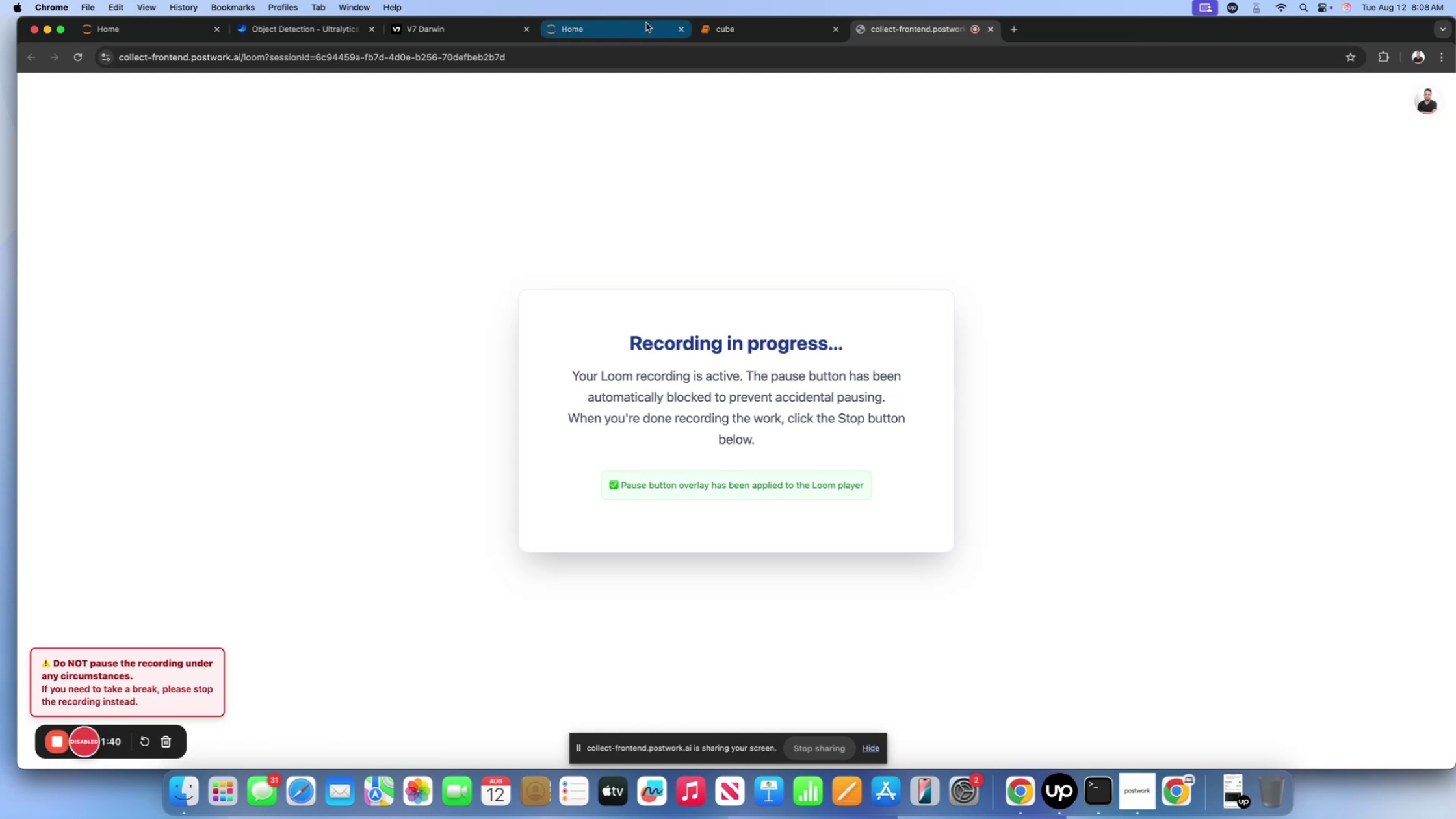 
left_click([766, 36])
 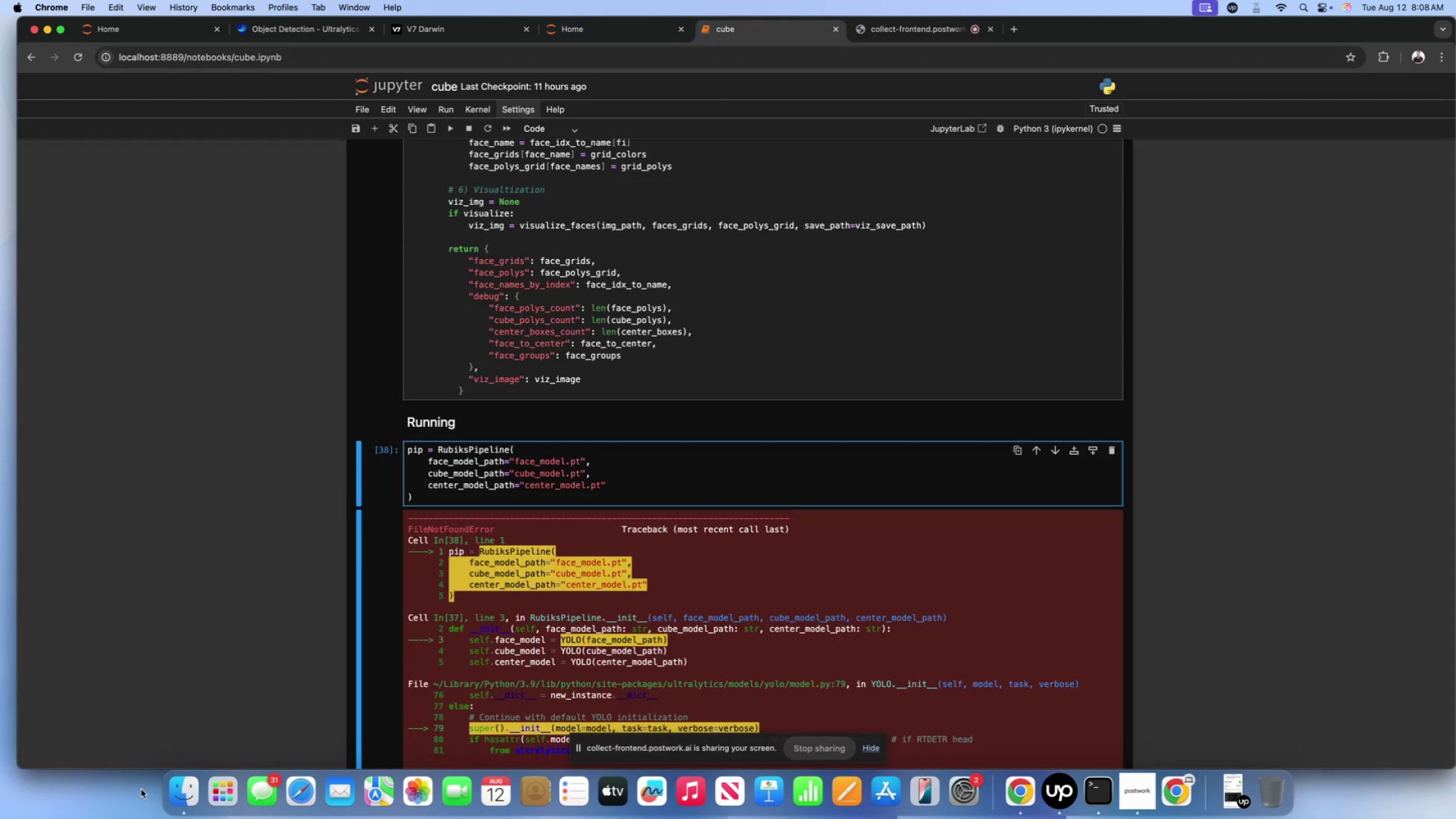 
left_click([185, 779])
 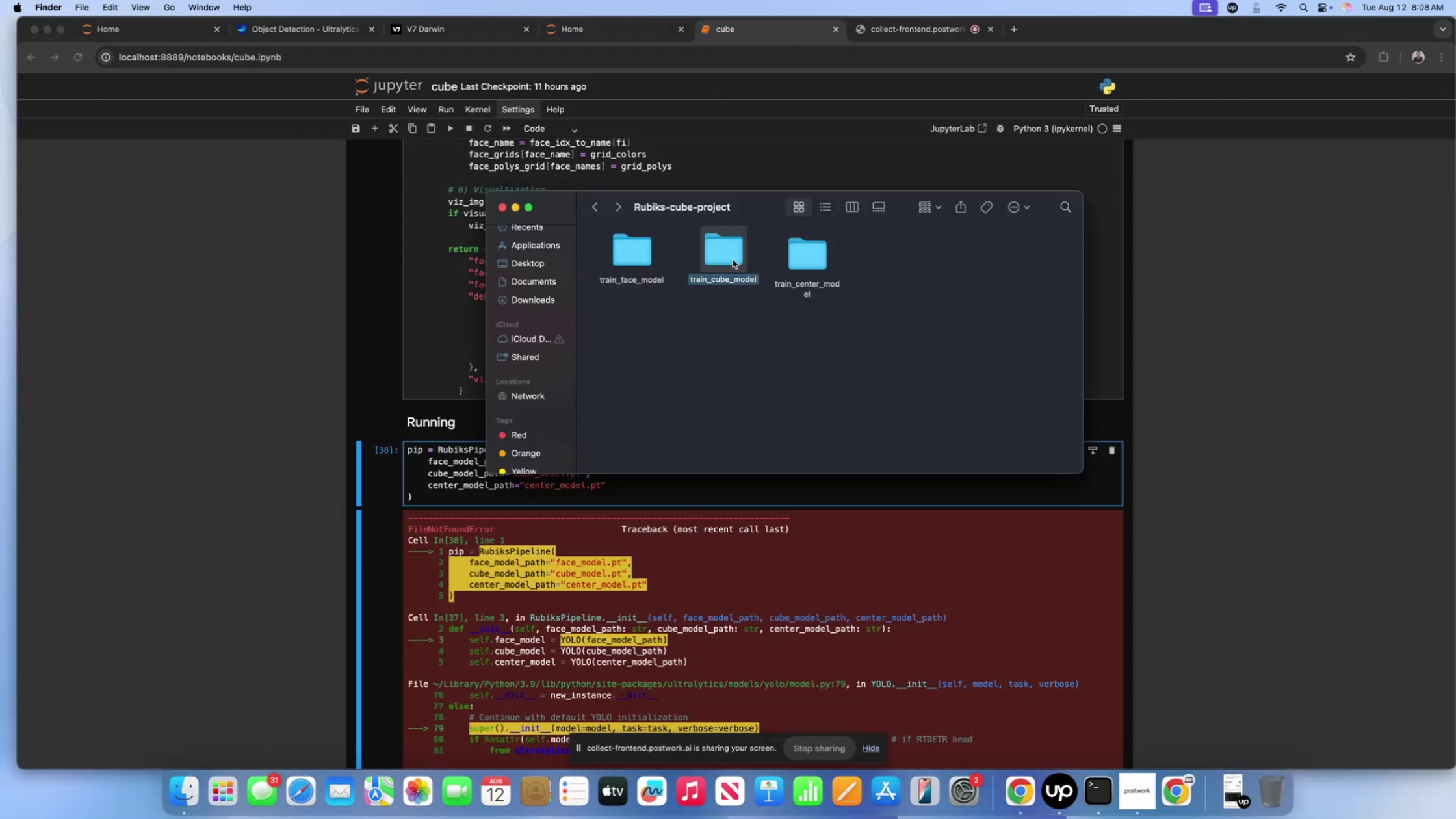 
double_click([732, 257])
 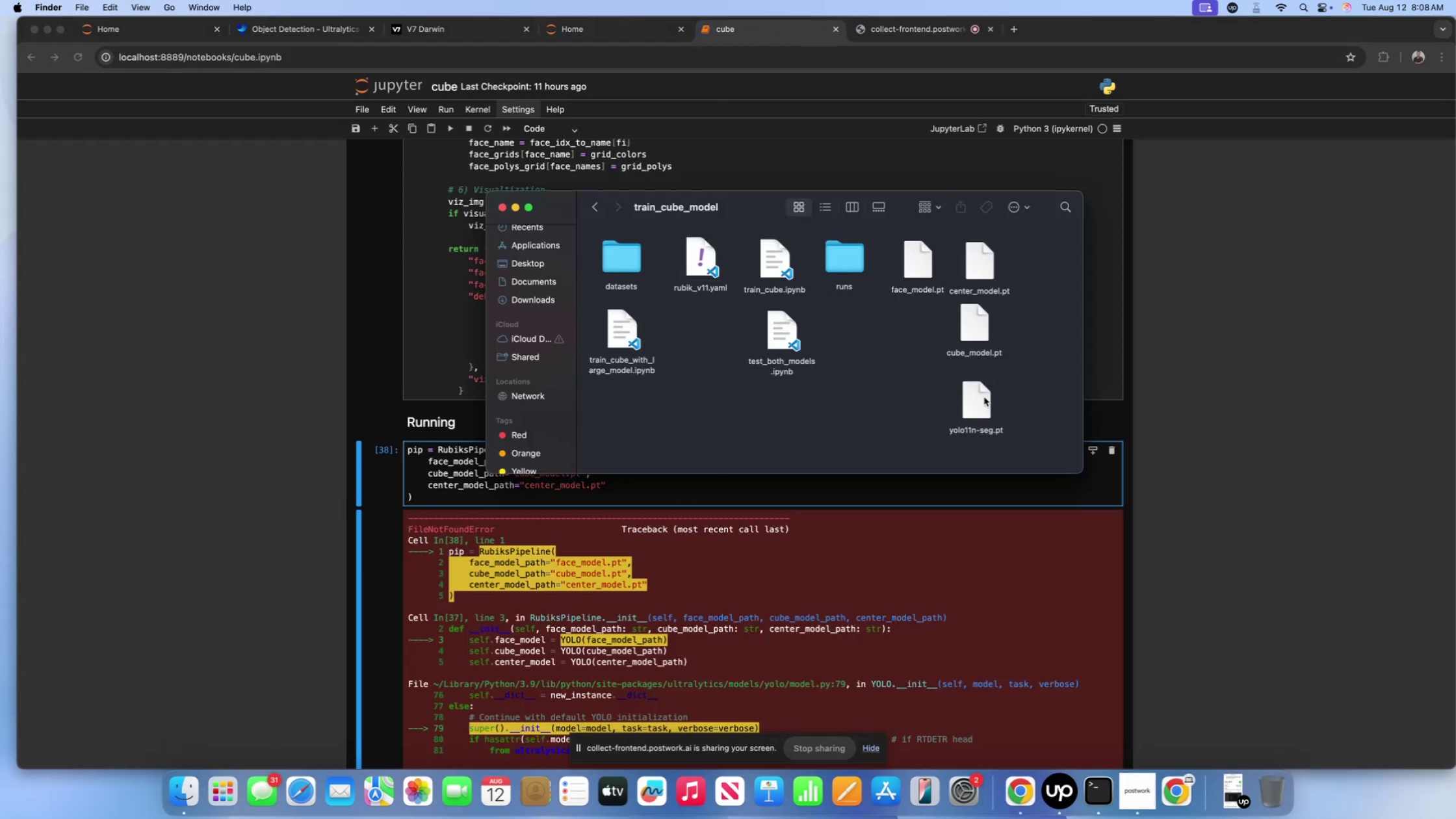 
left_click_drag(start_coordinate=[1009, 358], to_coordinate=[917, 264])
 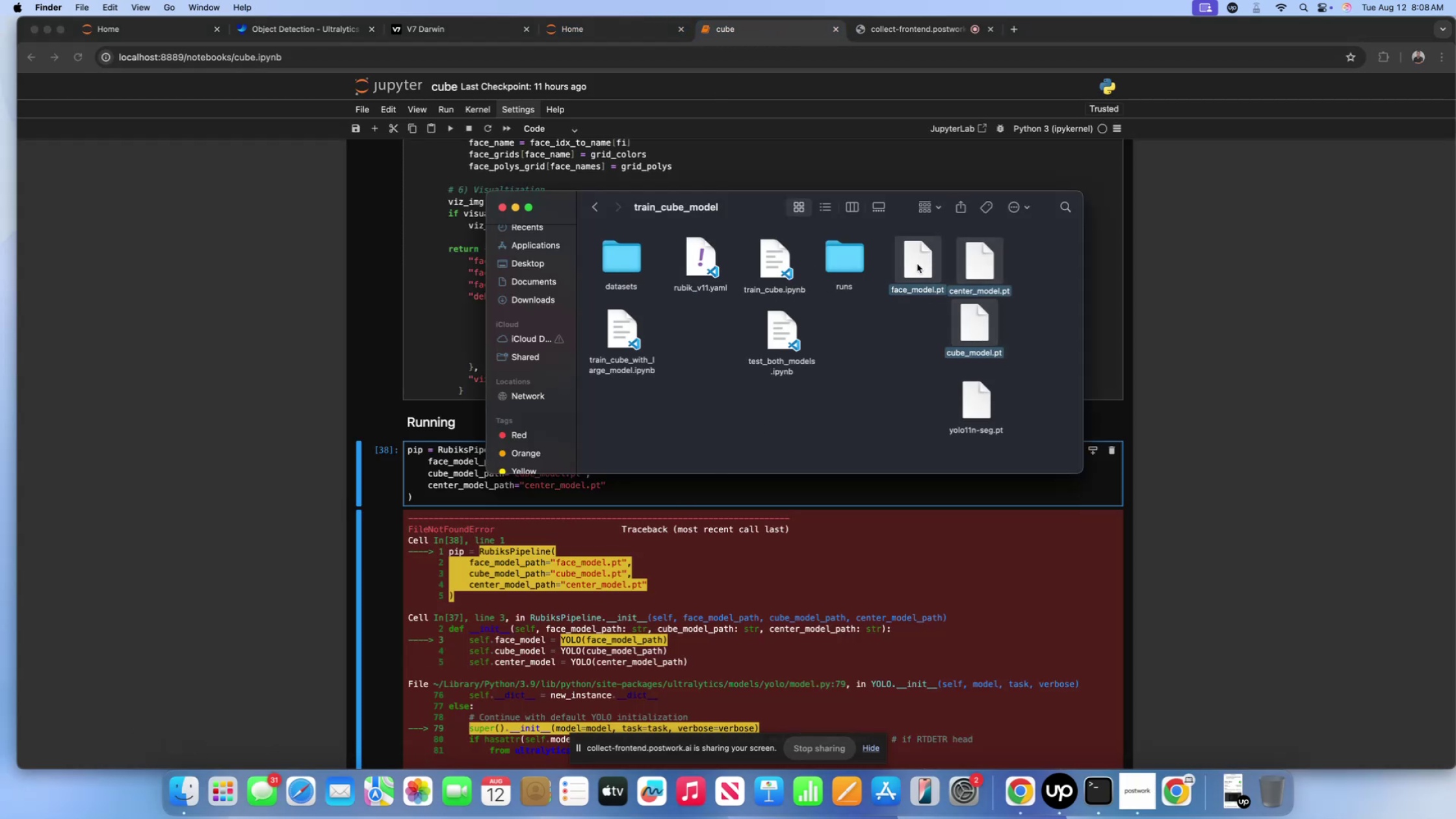 
scroll: coordinate [917, 264], scroll_direction: down, amount: 1.0
 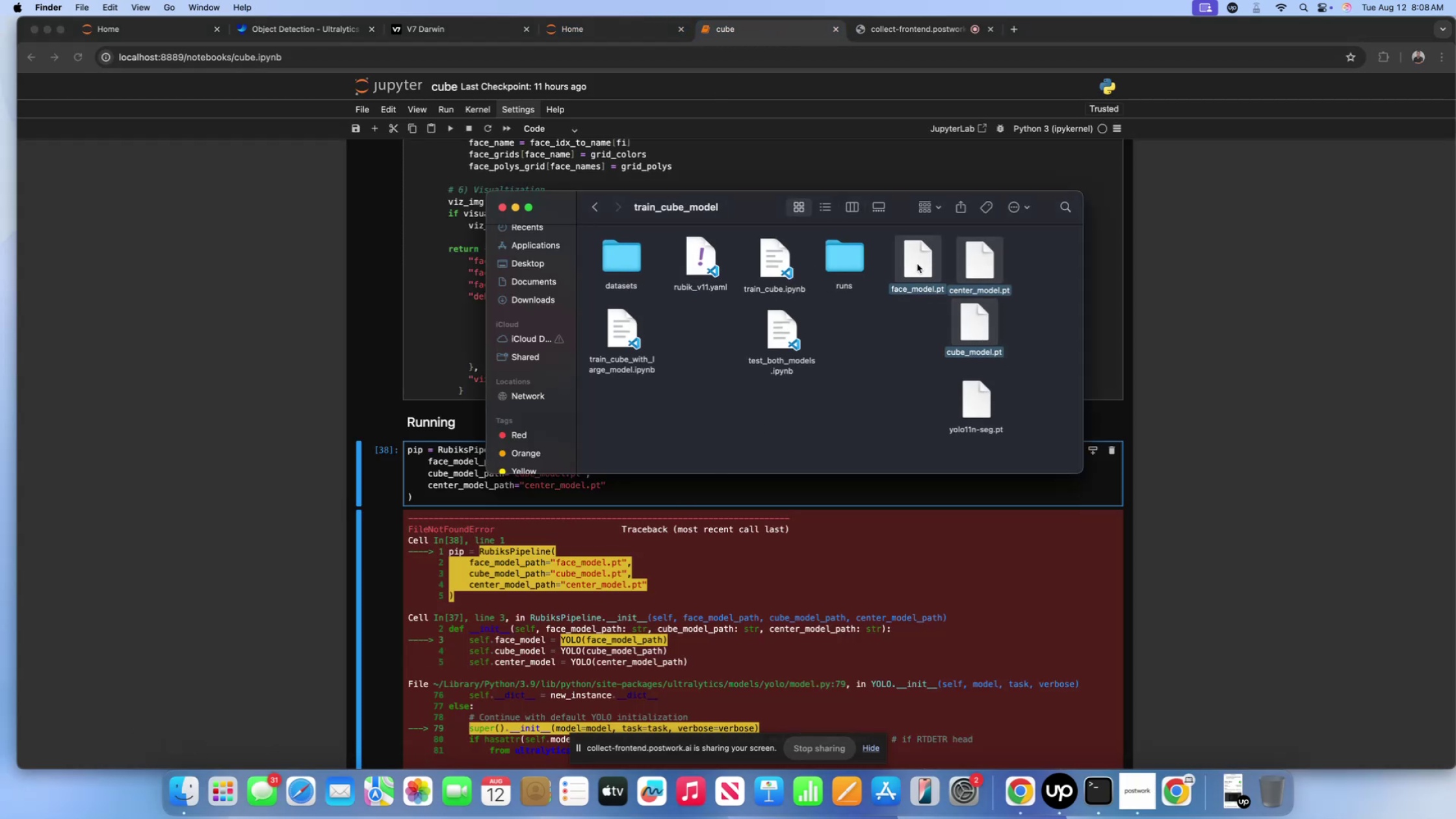 
hold_key(key=ControlLeft, duration=0.36)
left_click([917, 264])
 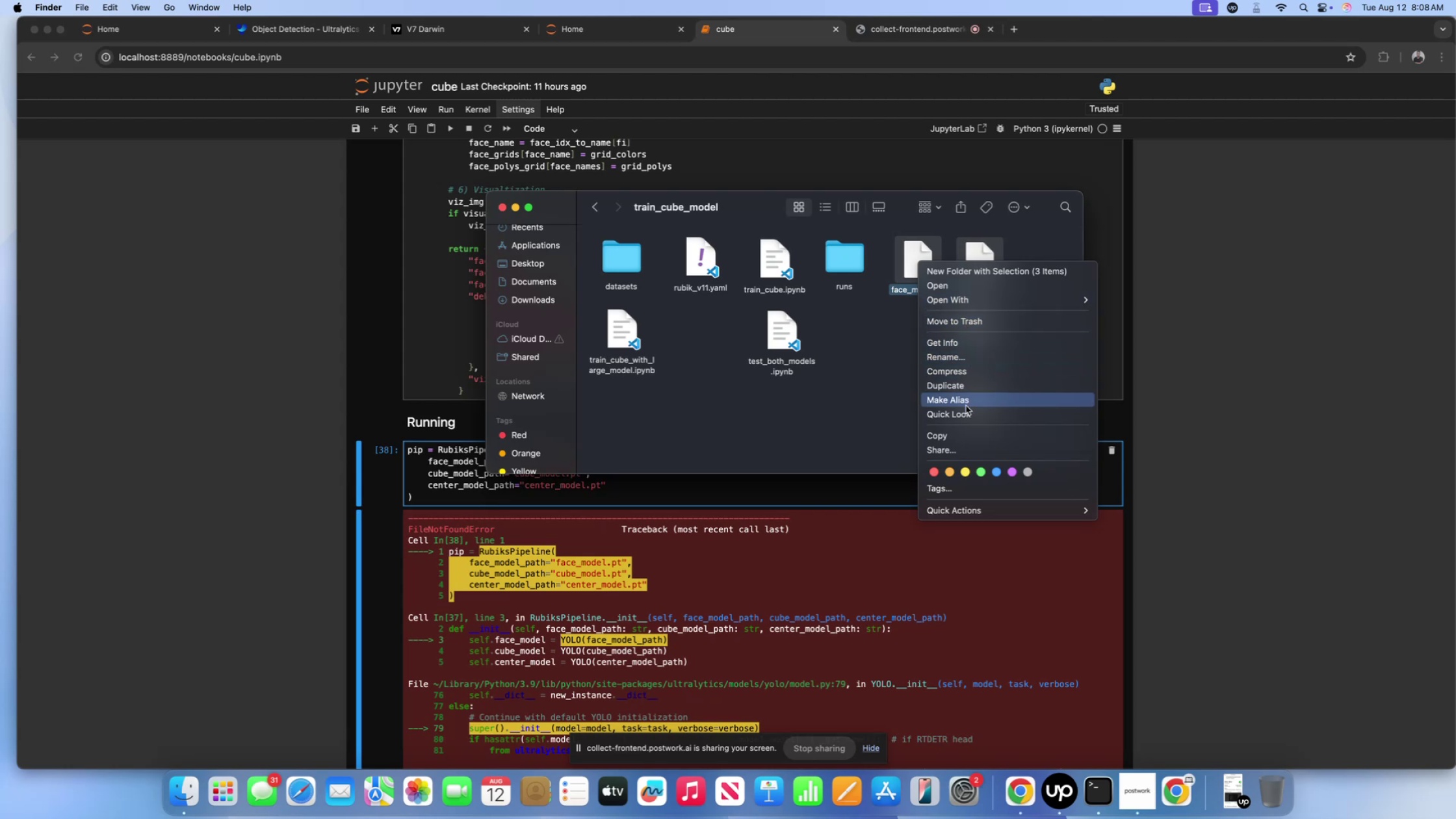 
left_click([971, 436])
 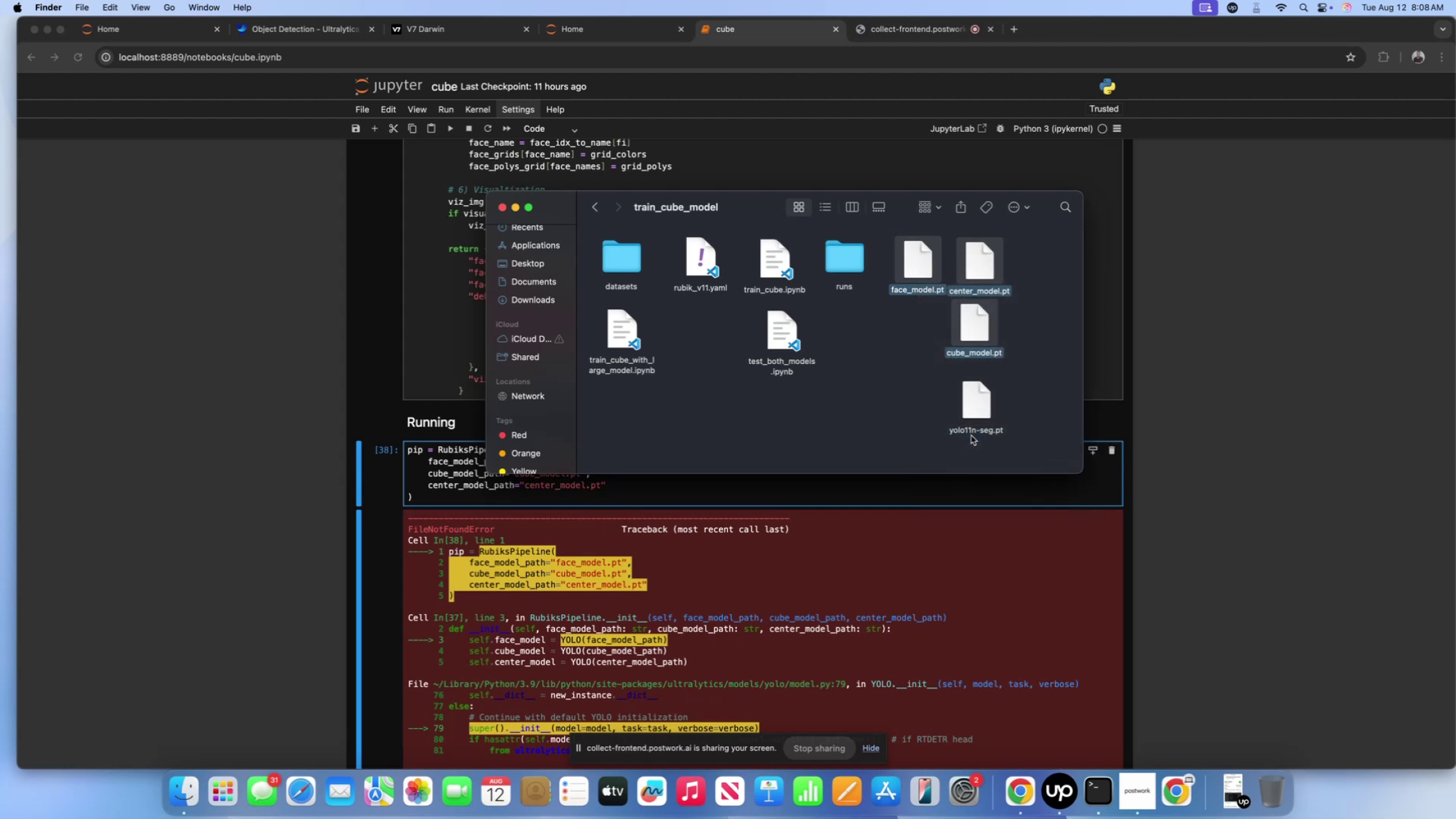 
wait(6.08)
 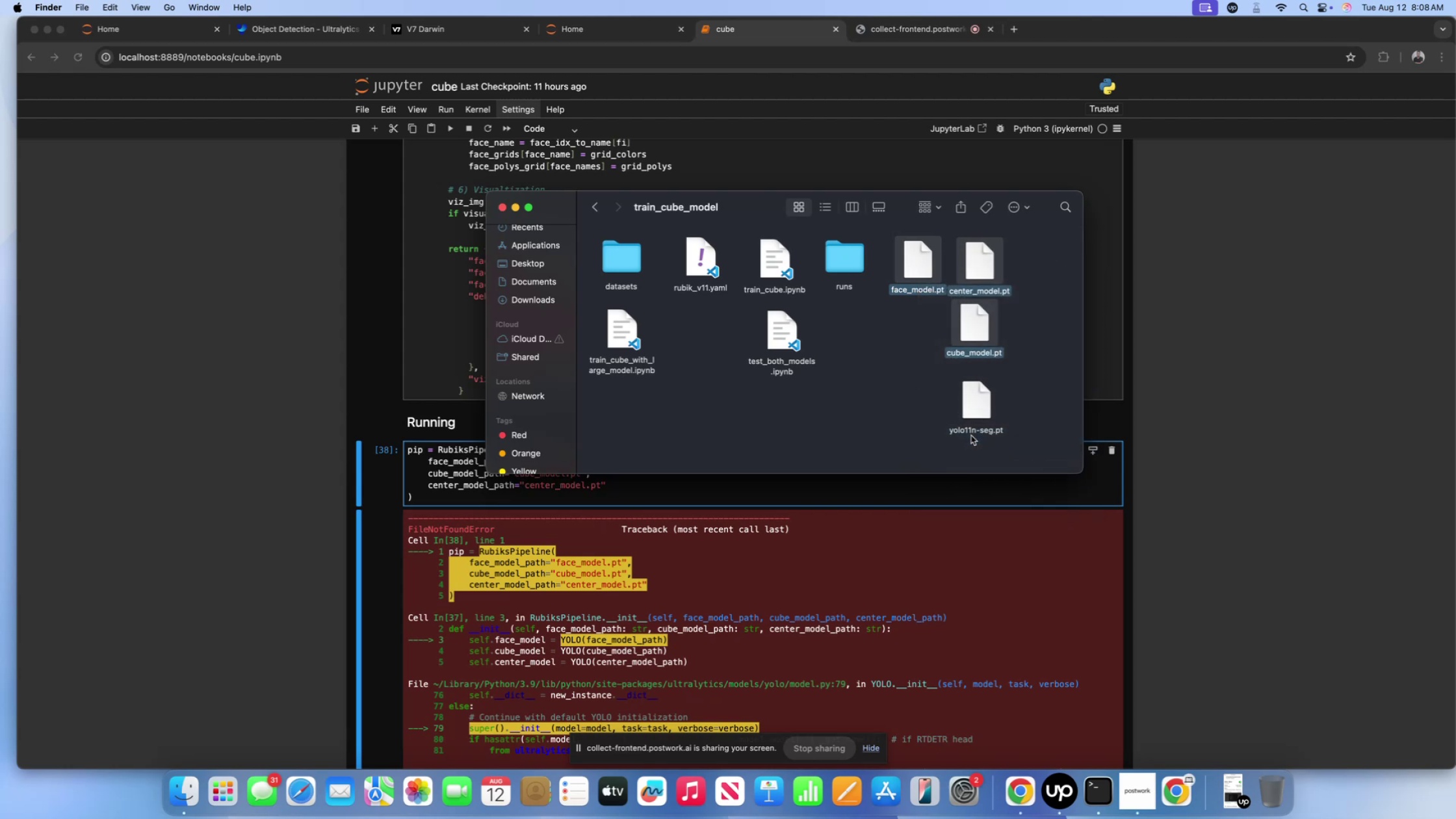 
key(Control+ControlLeft)
 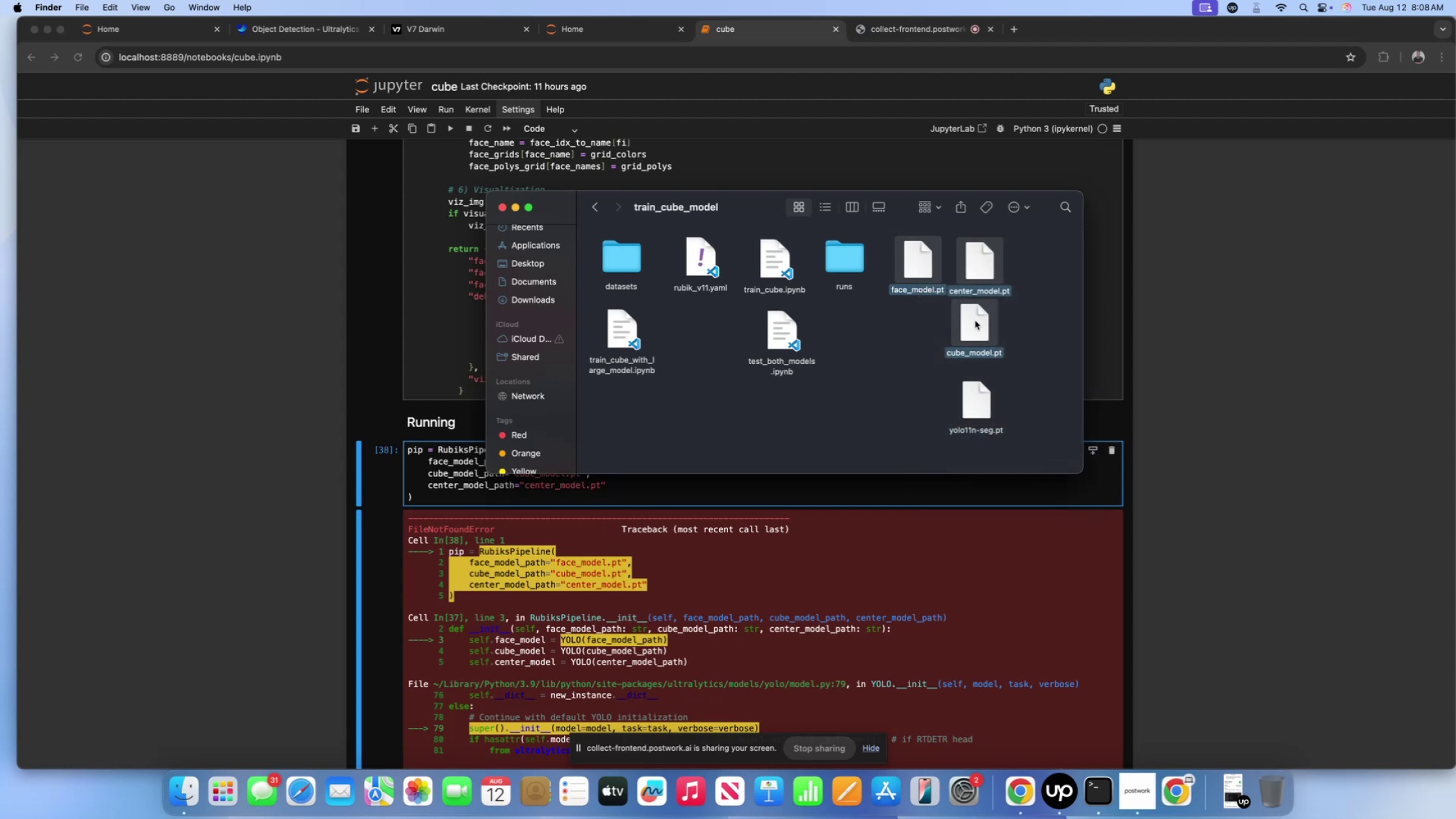 
left_click([975, 320])
 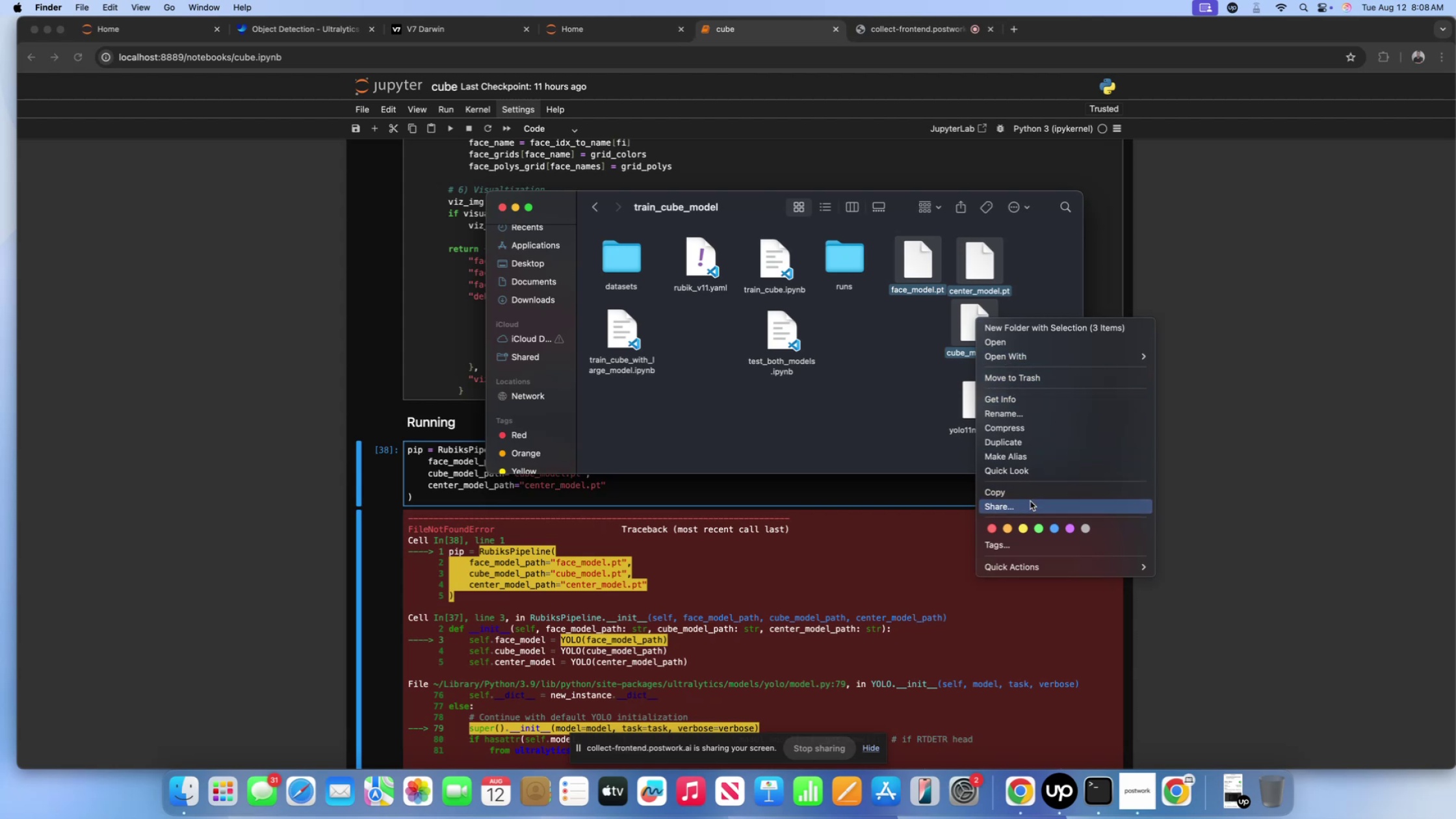 
left_click([1031, 495])
 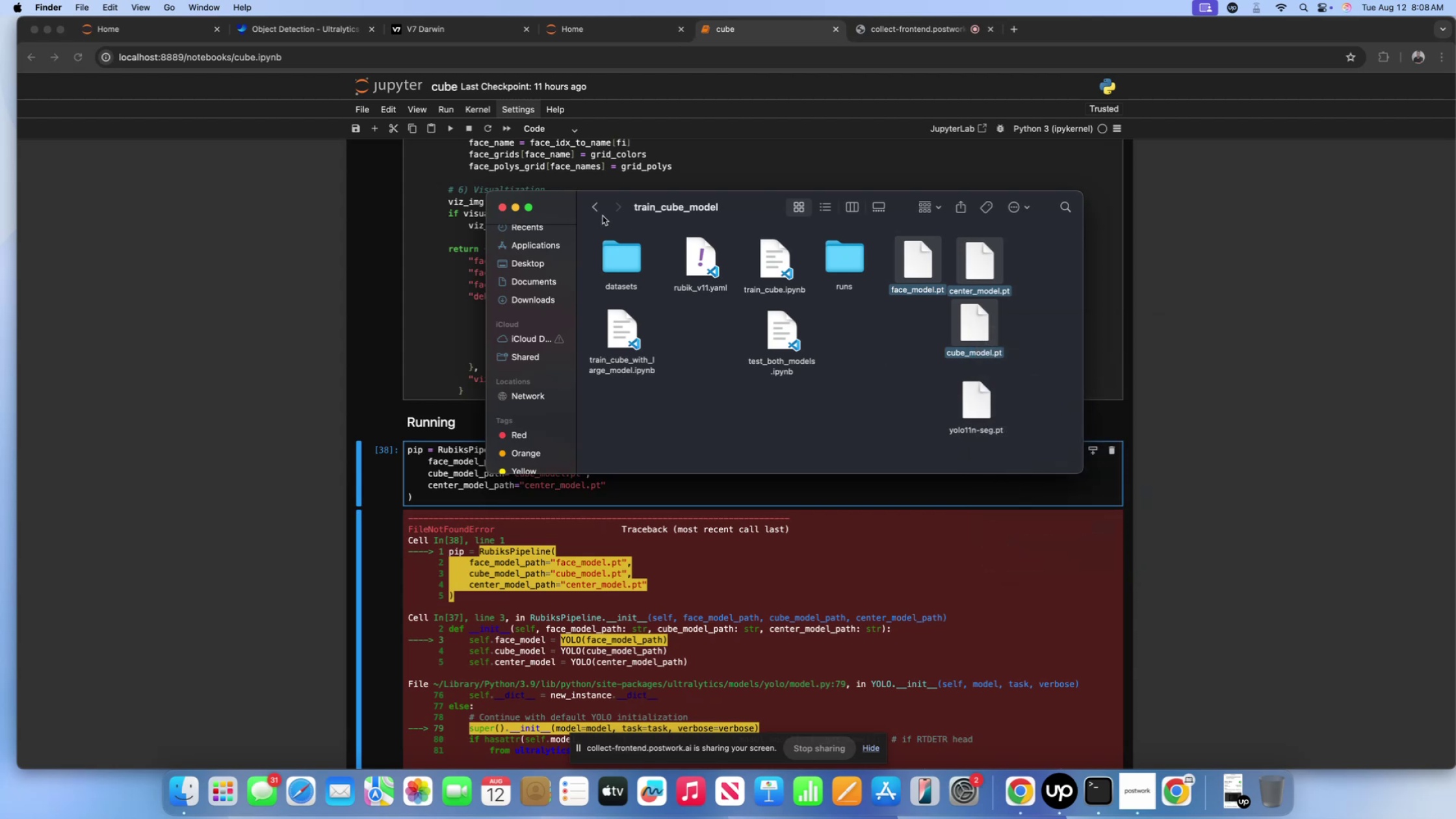 
left_click([599, 213])
 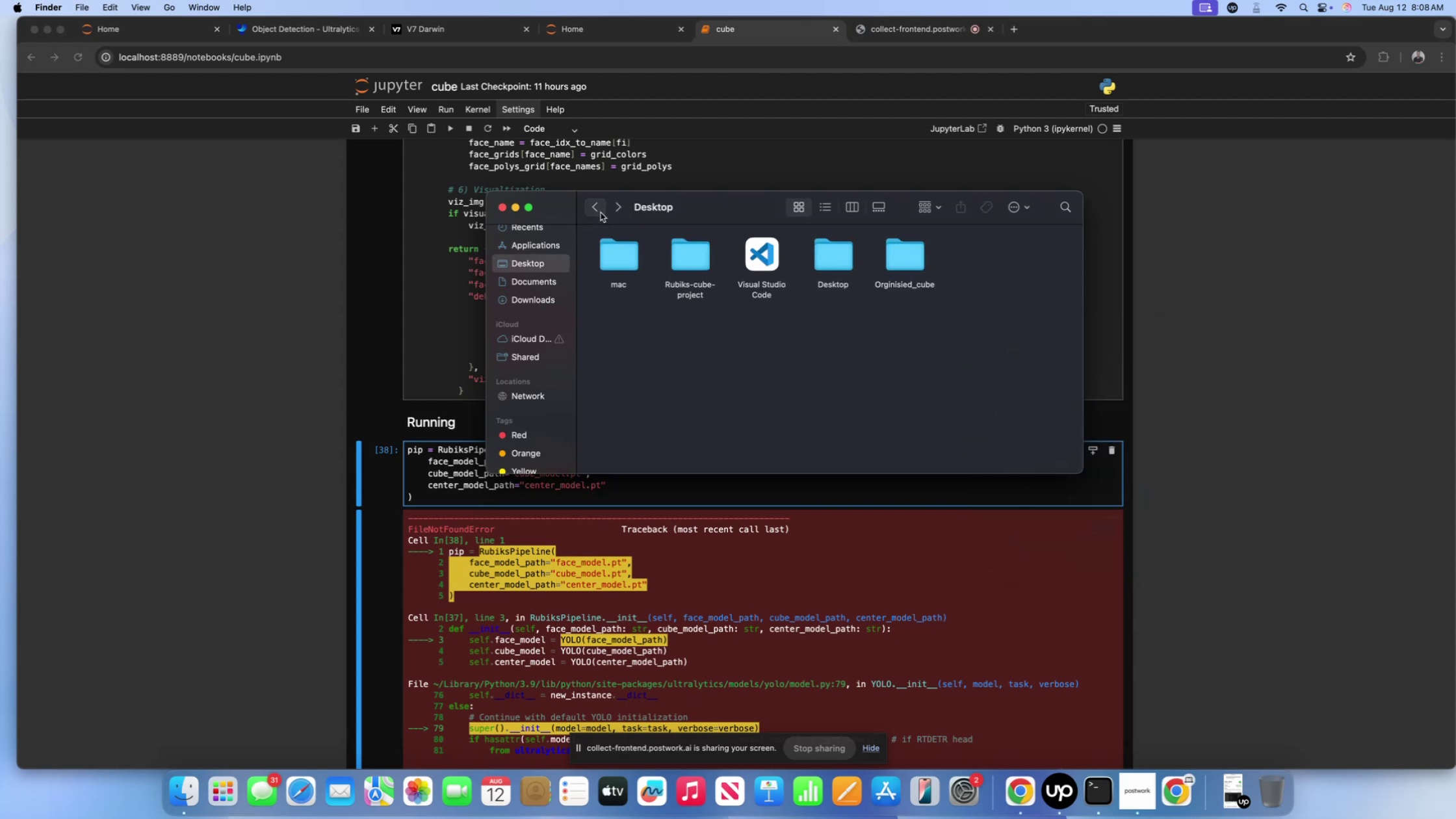 
wait(5.42)
 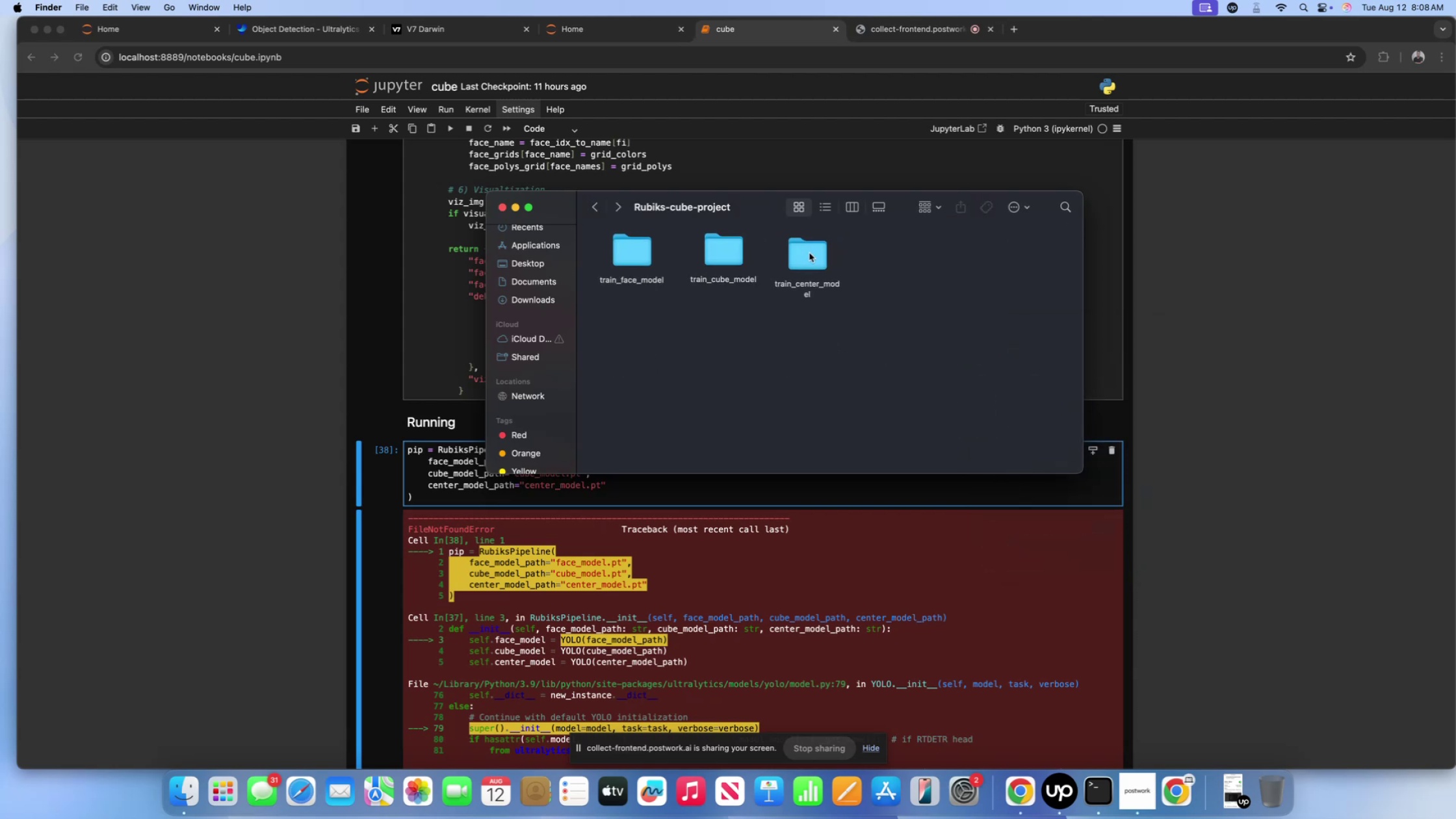 
double_click([906, 261])
 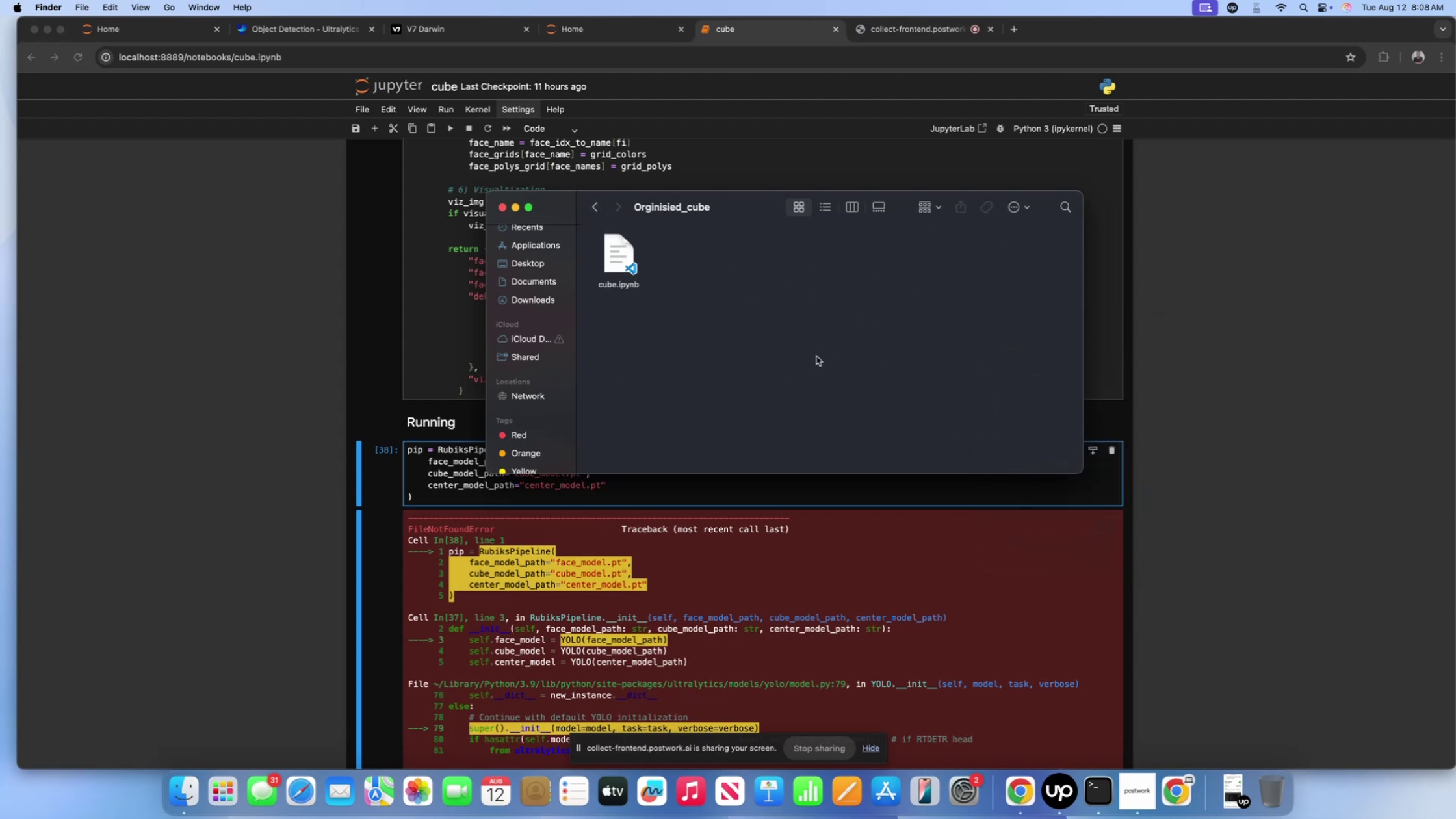 
hold_key(key=ControlLeft, duration=0.32)
left_click([770, 359])
 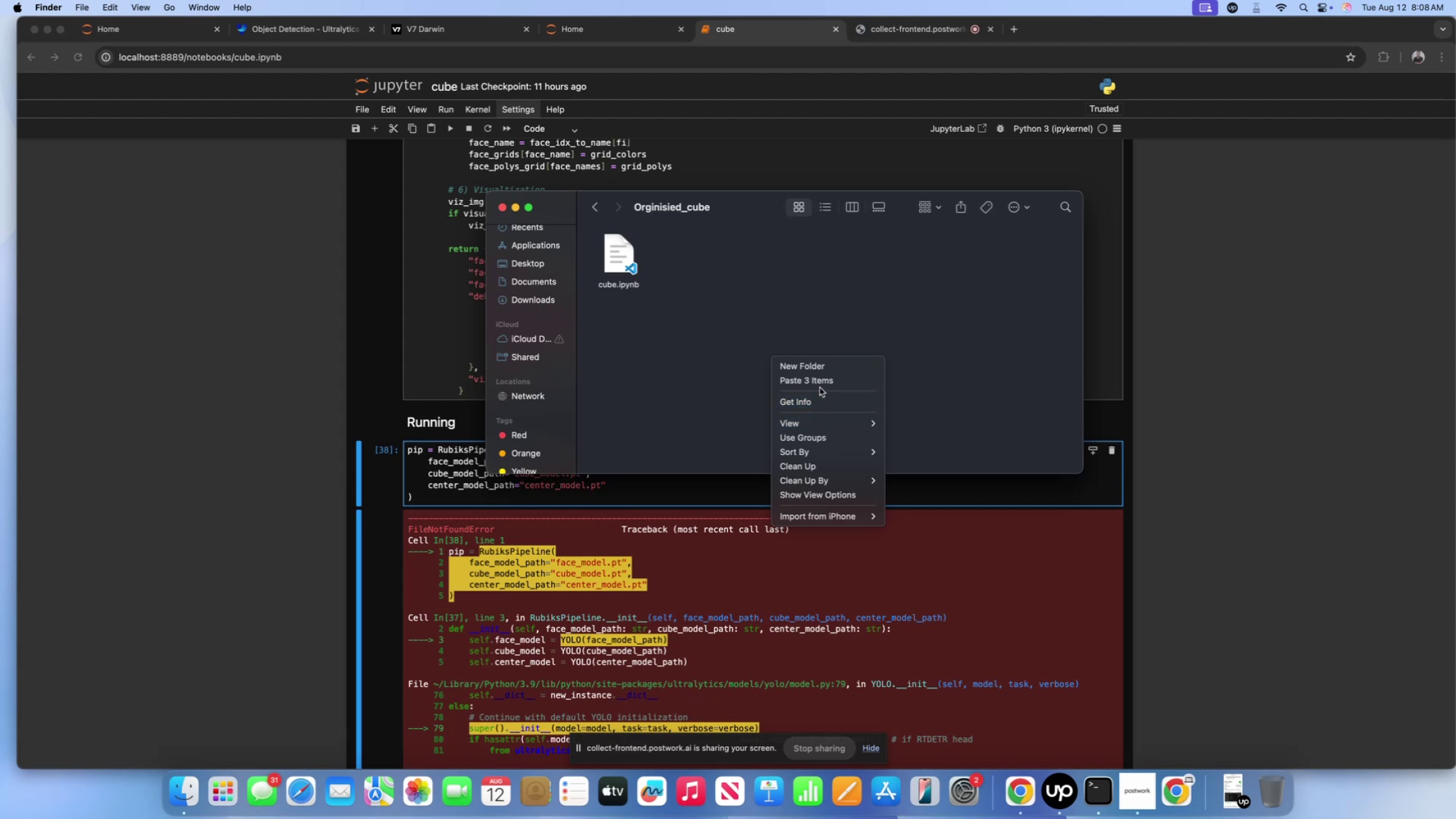 
left_click([821, 384])
 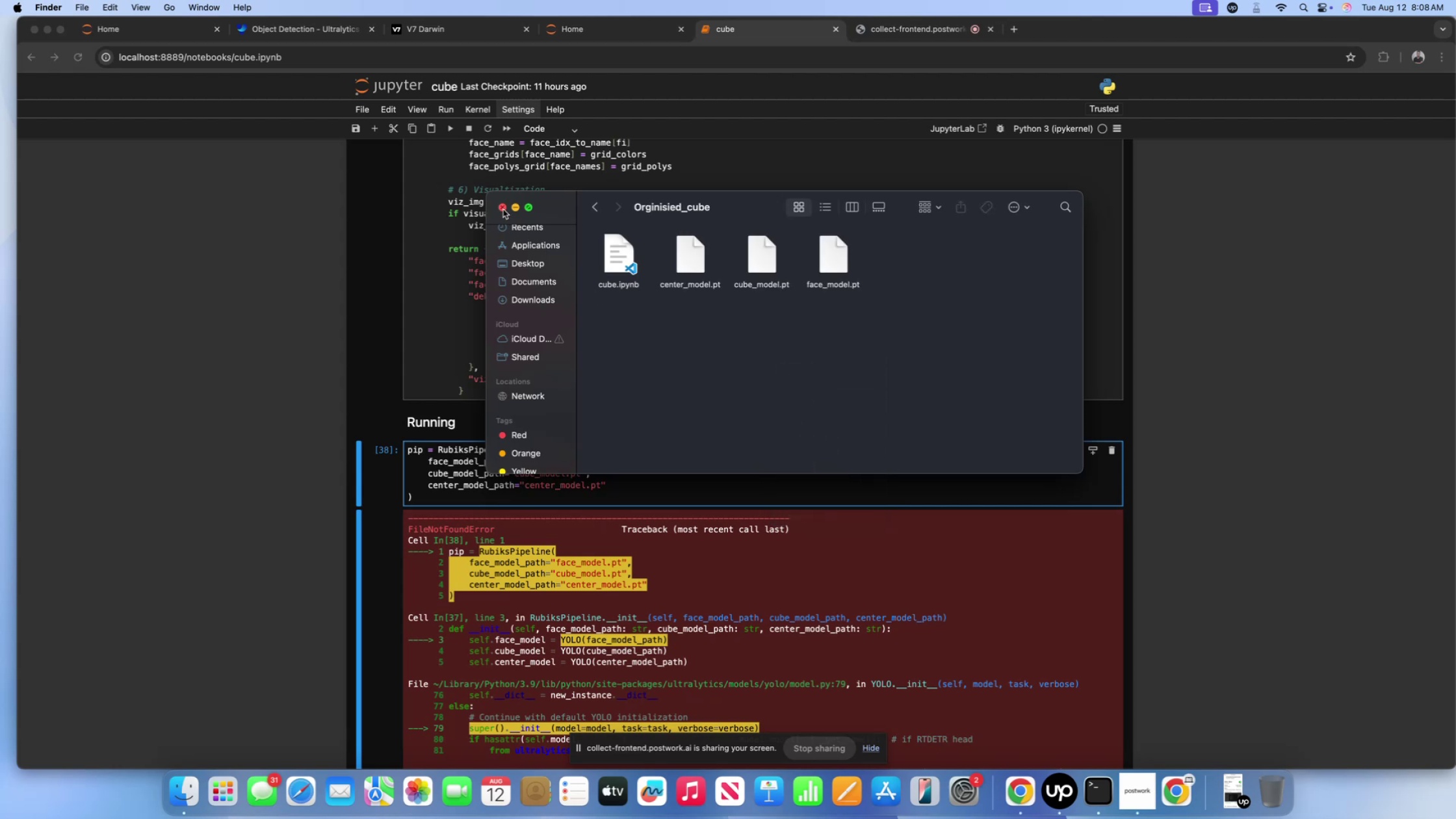 
double_click([502, 209])
 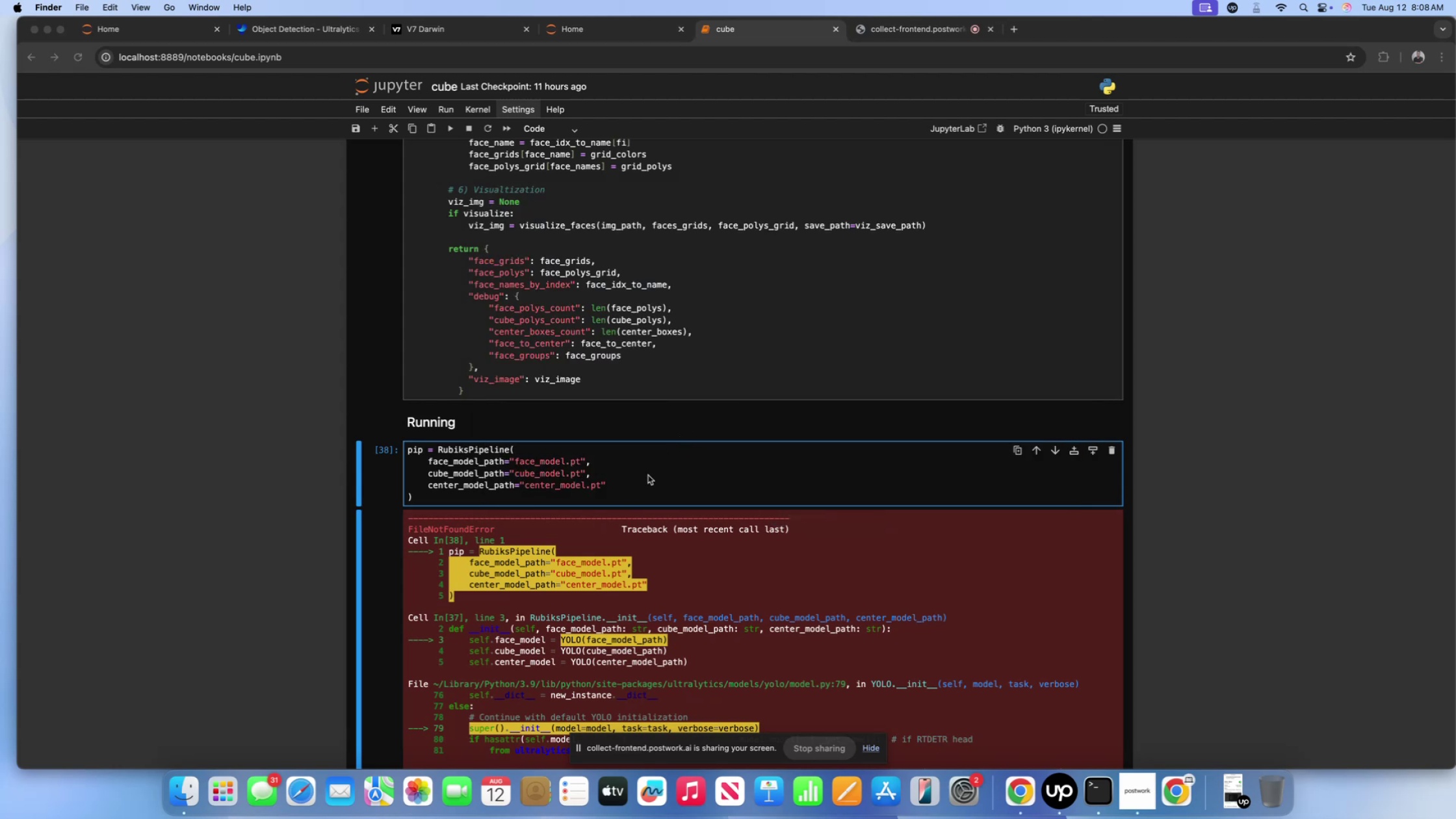 
left_click([645, 477])
 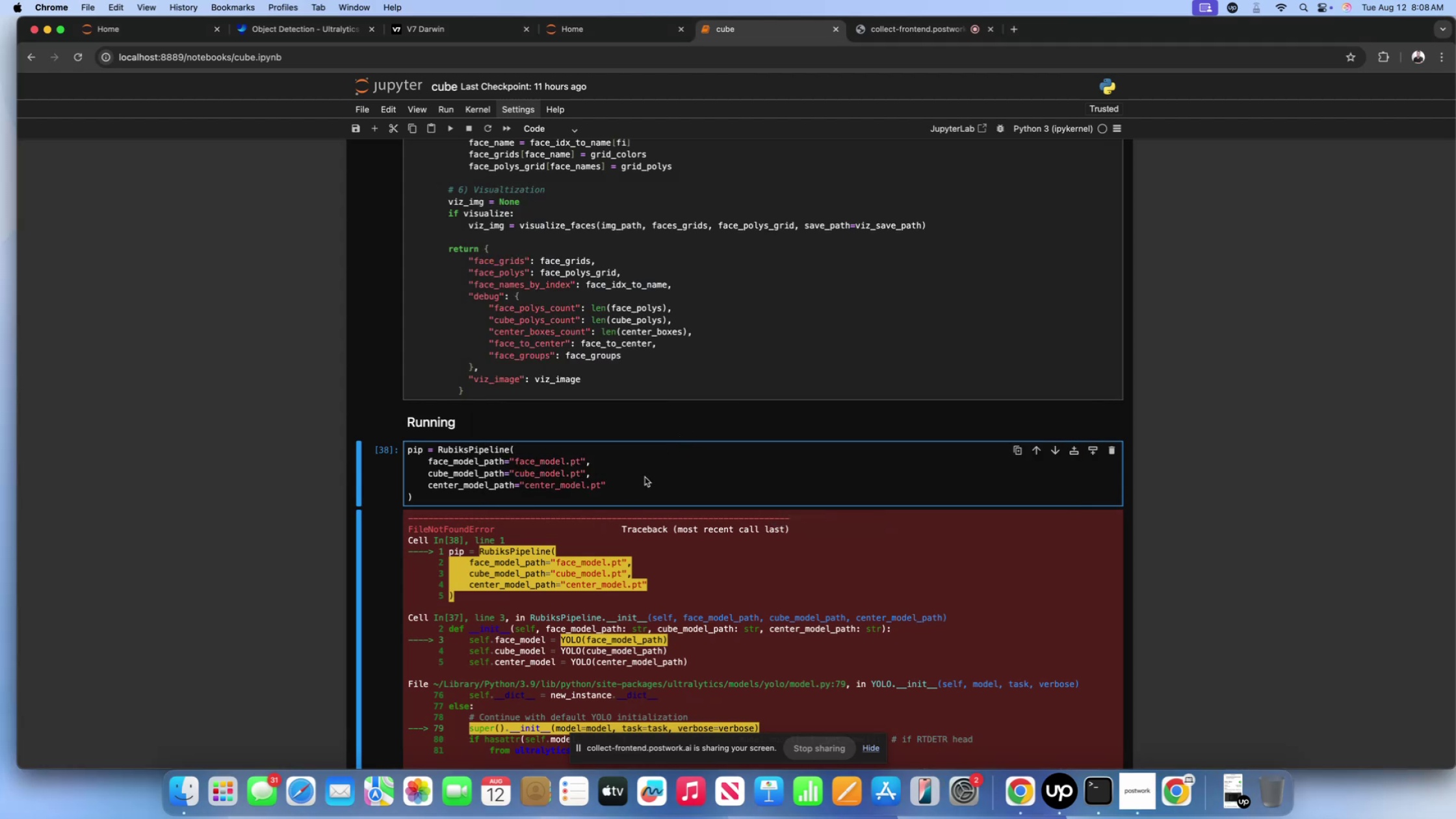 
key(Shift+Enter)
 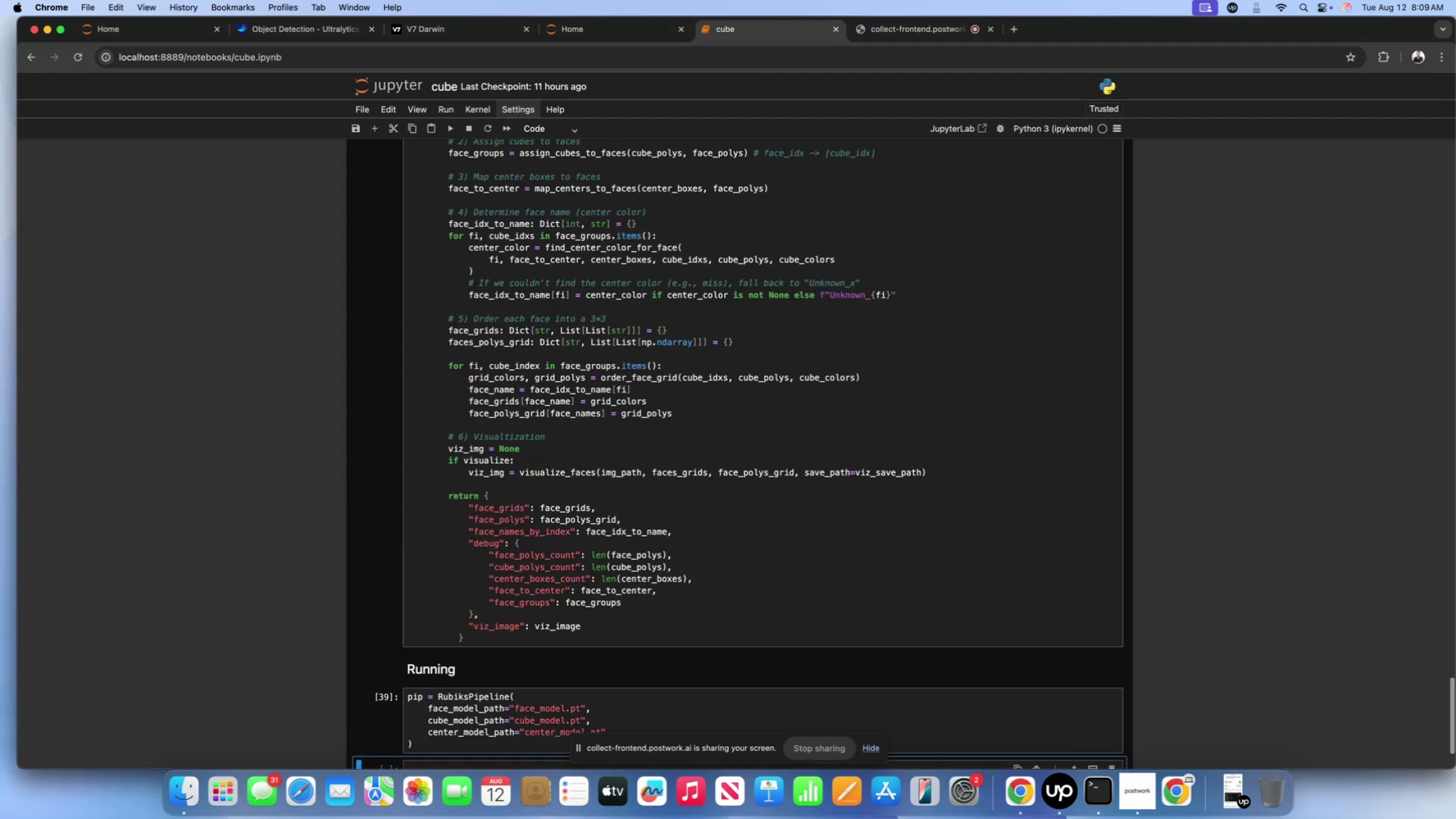 
scroll: coordinate [628, 418], scroll_direction: down, amount: 33.0
 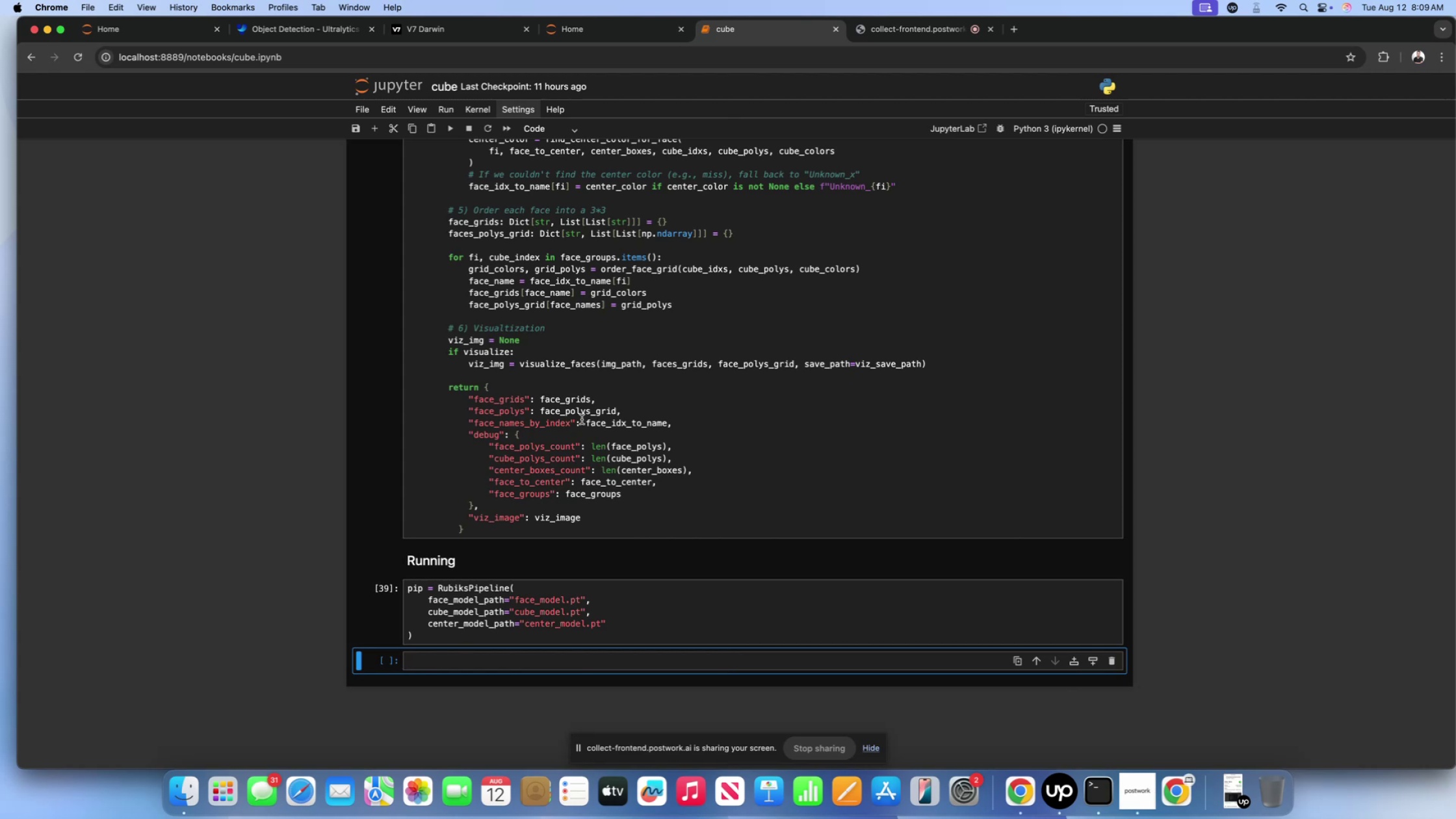 
wait(9.77)
 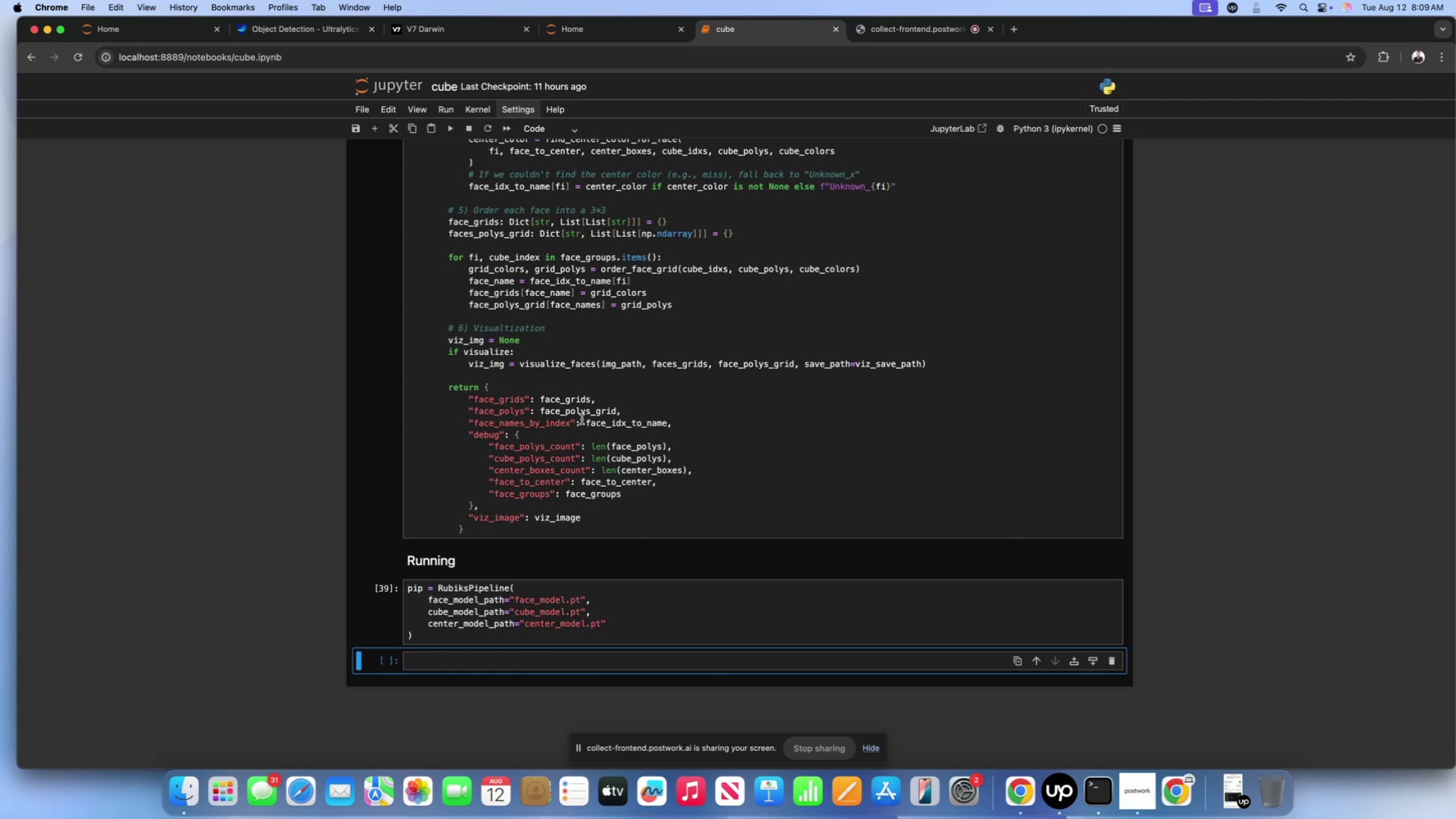 
left_click([901, 32])
 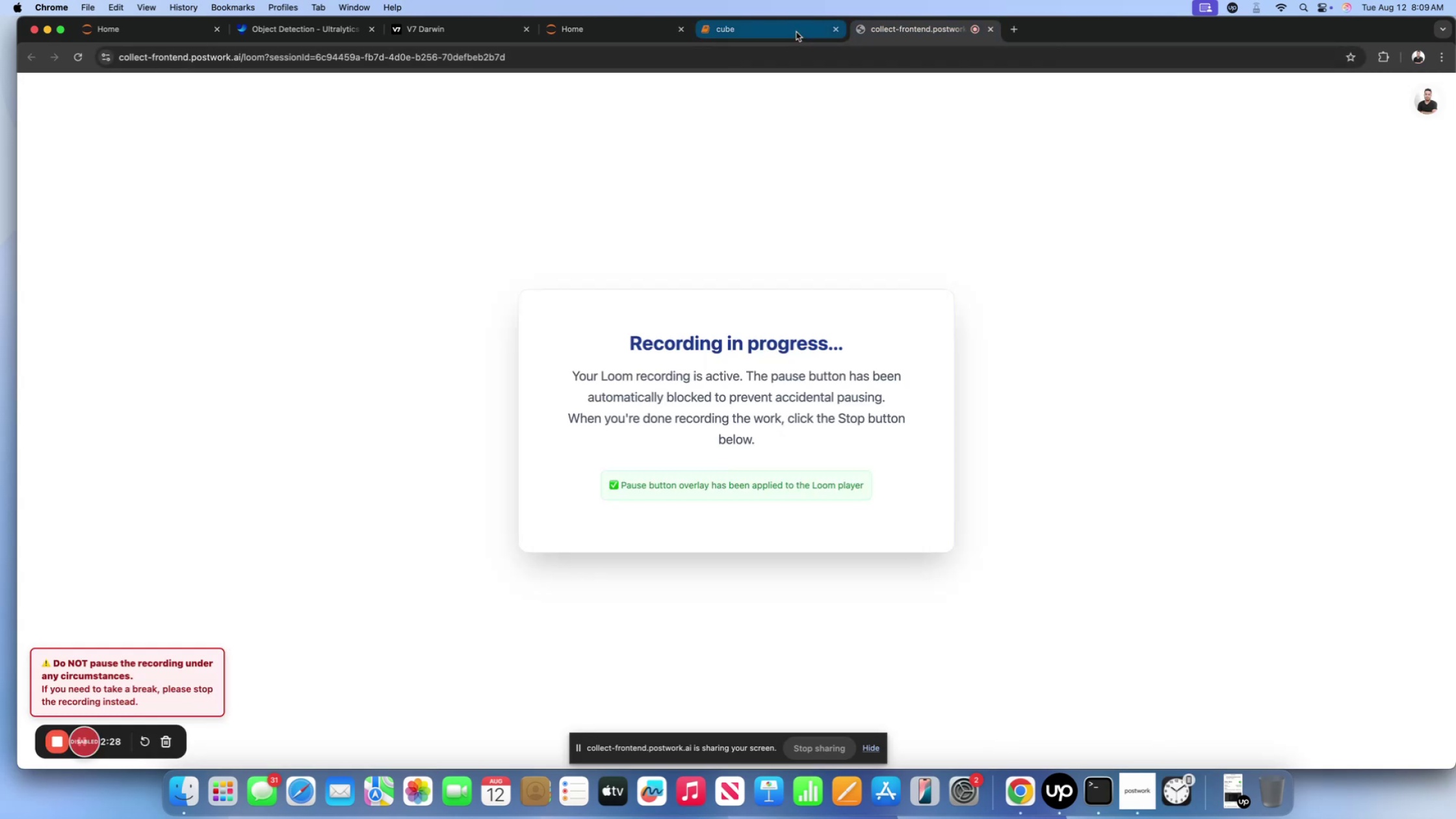 
left_click([796, 31])
 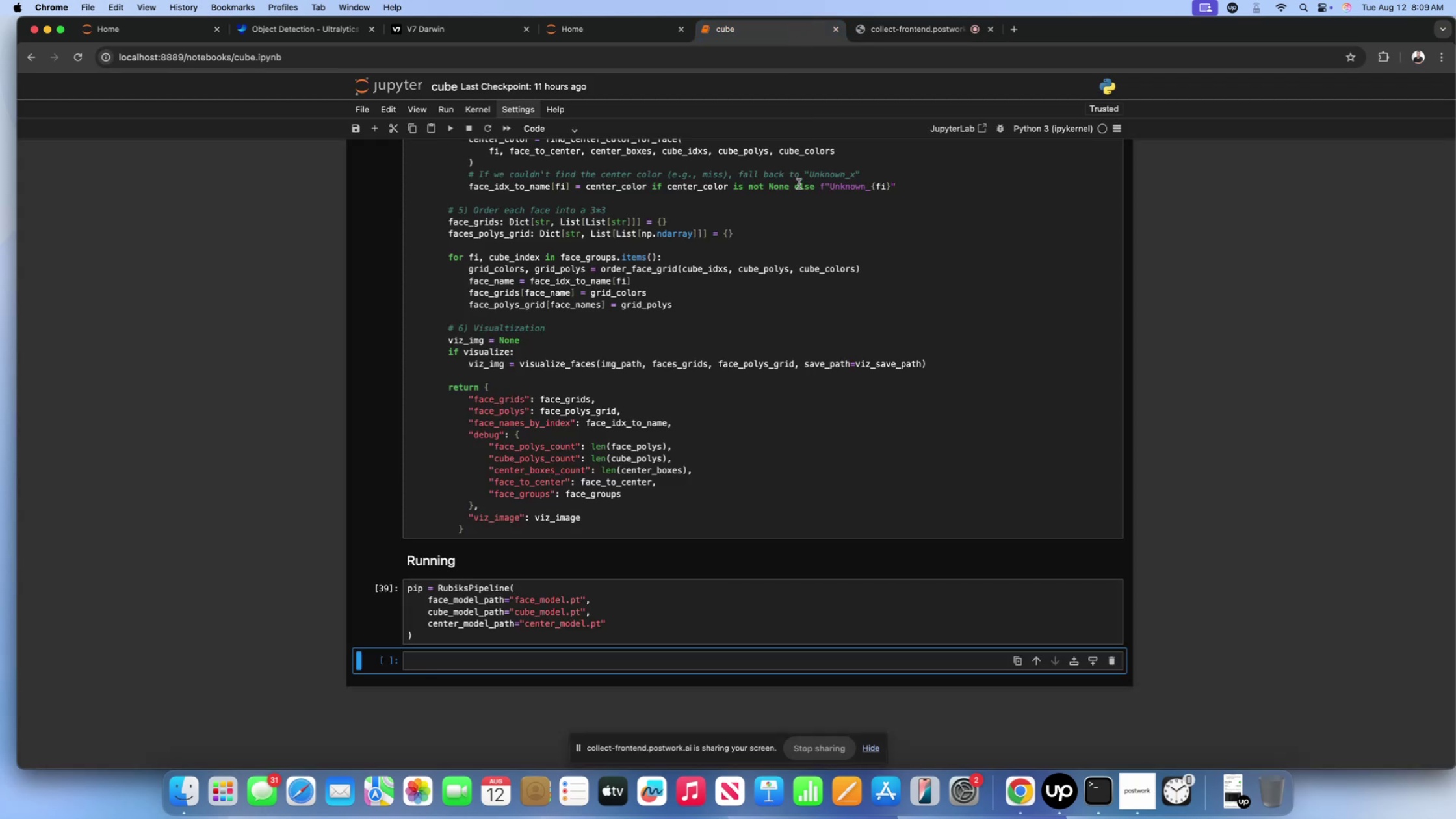 
wait(13.76)
 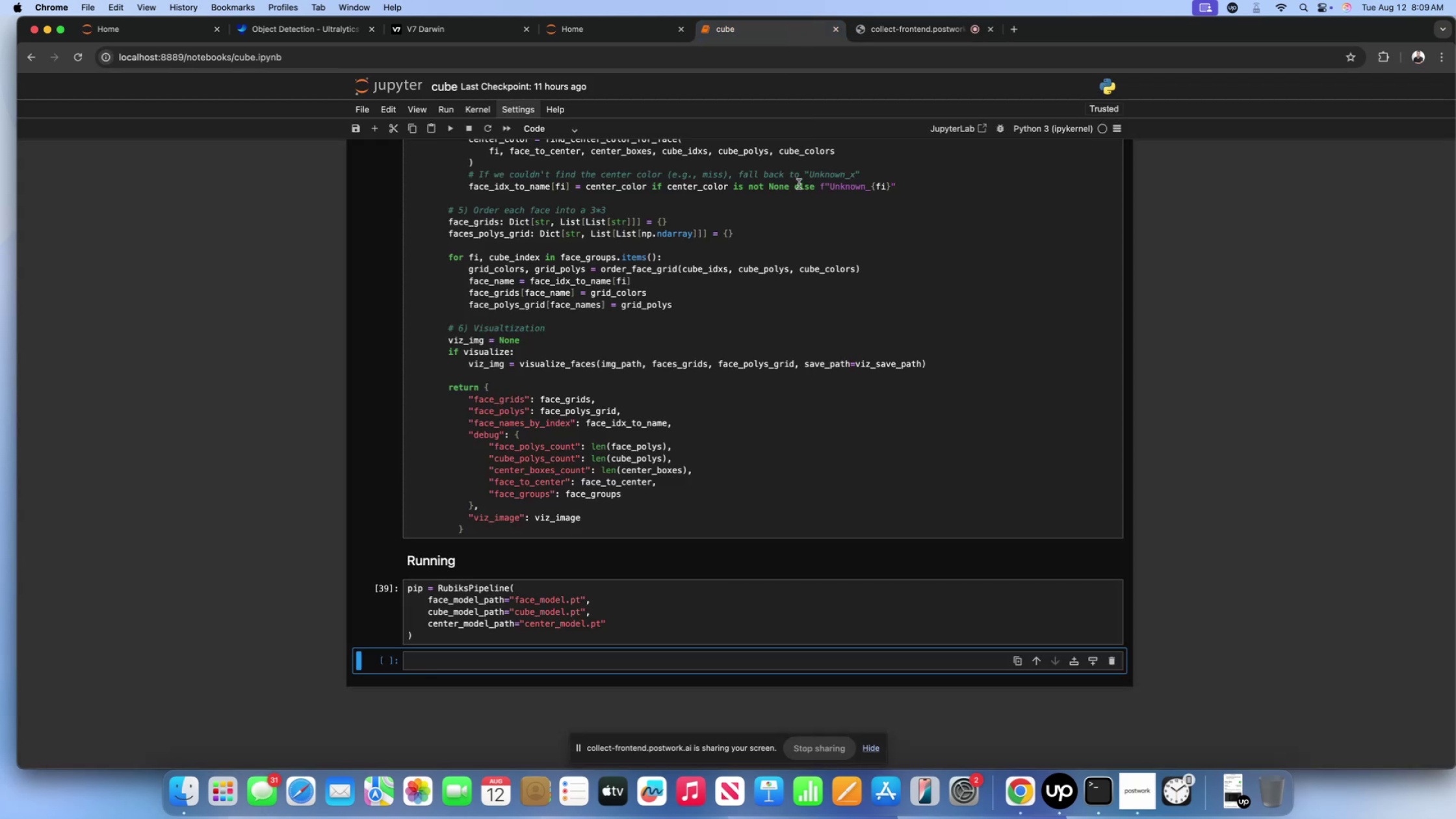 
left_click([539, 664])
 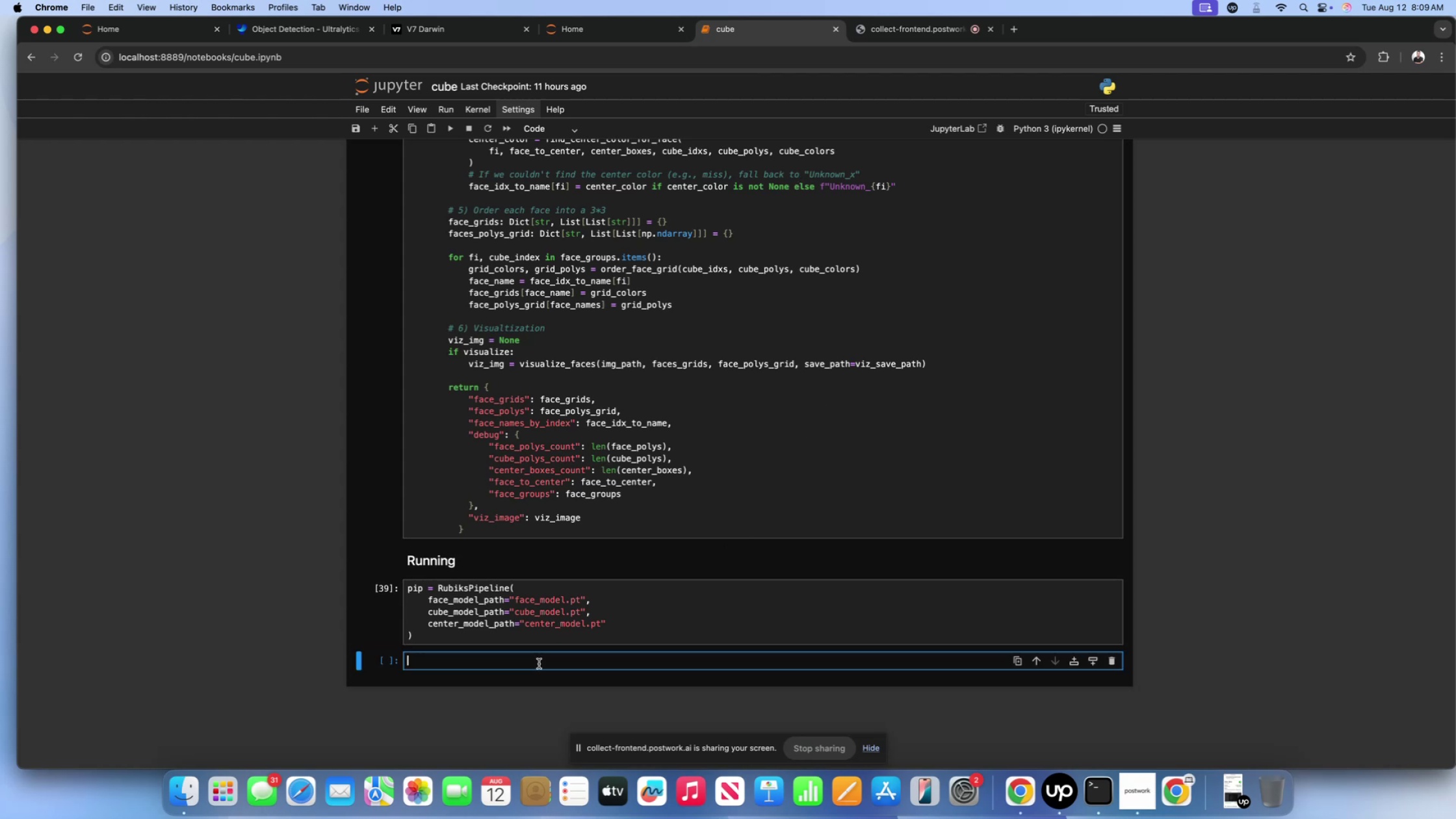 
type(out = pip.run)
 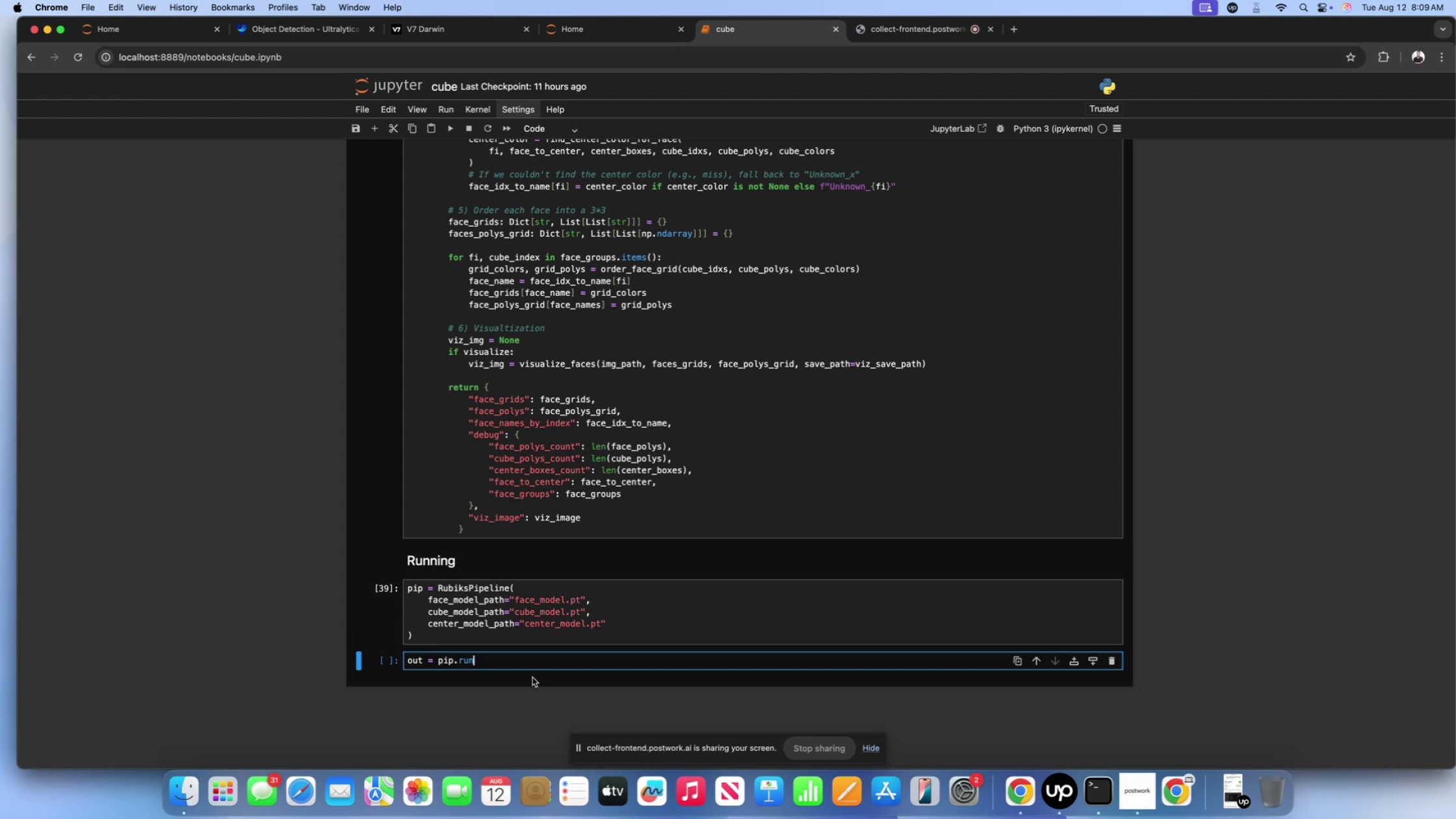 
left_click([178, 798])
 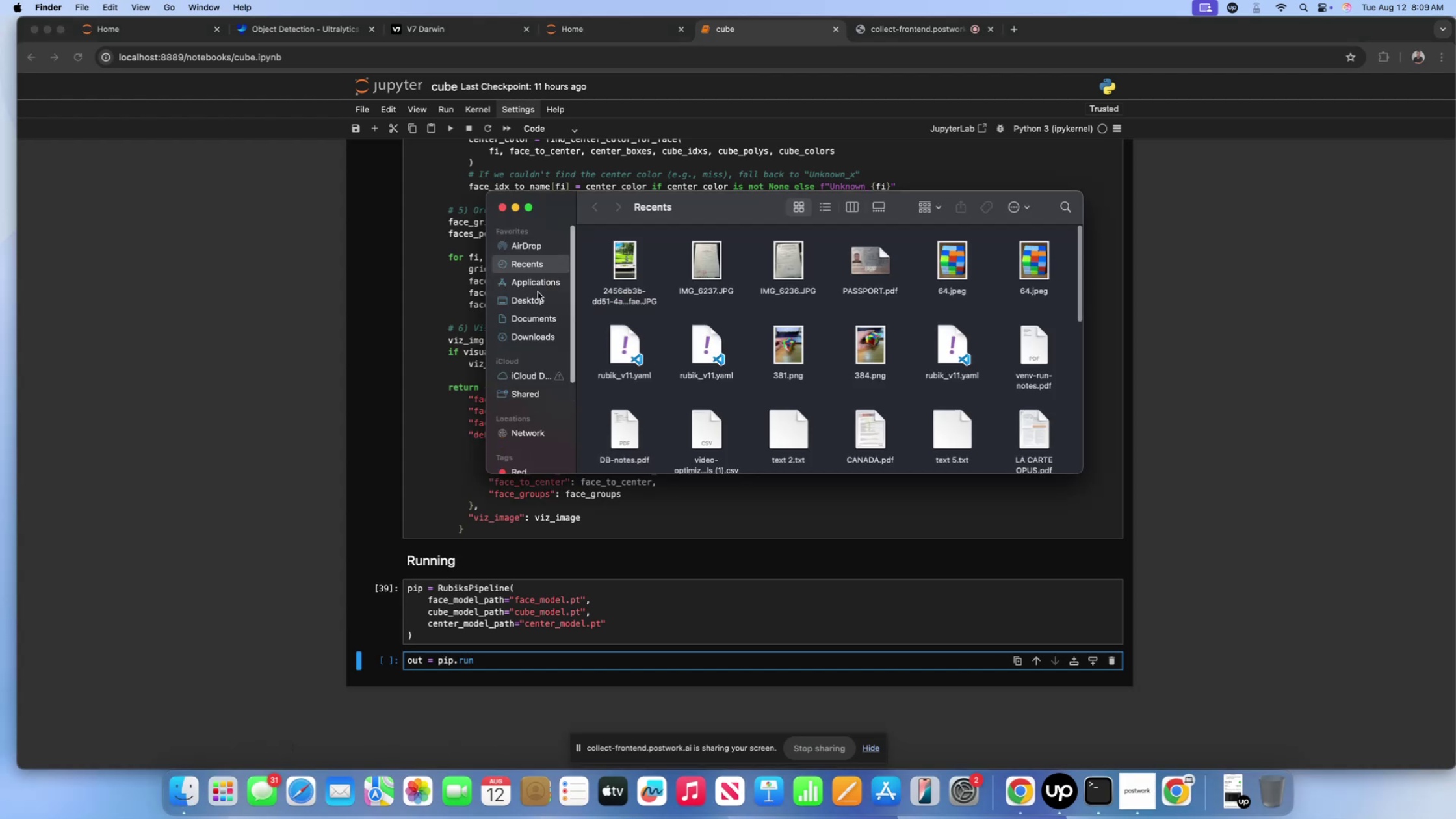 
left_click([536, 301])
 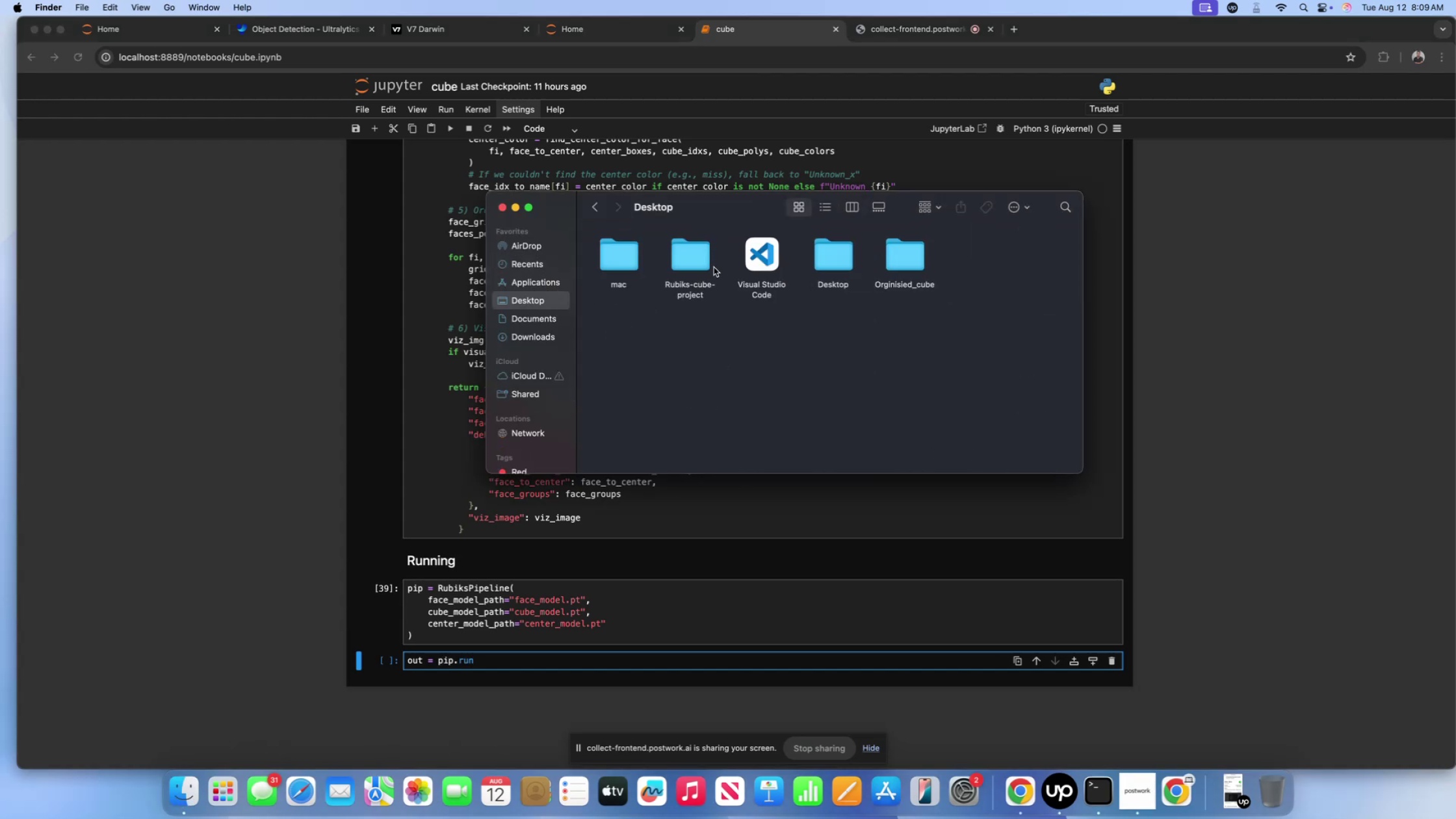 
double_click([690, 261])
 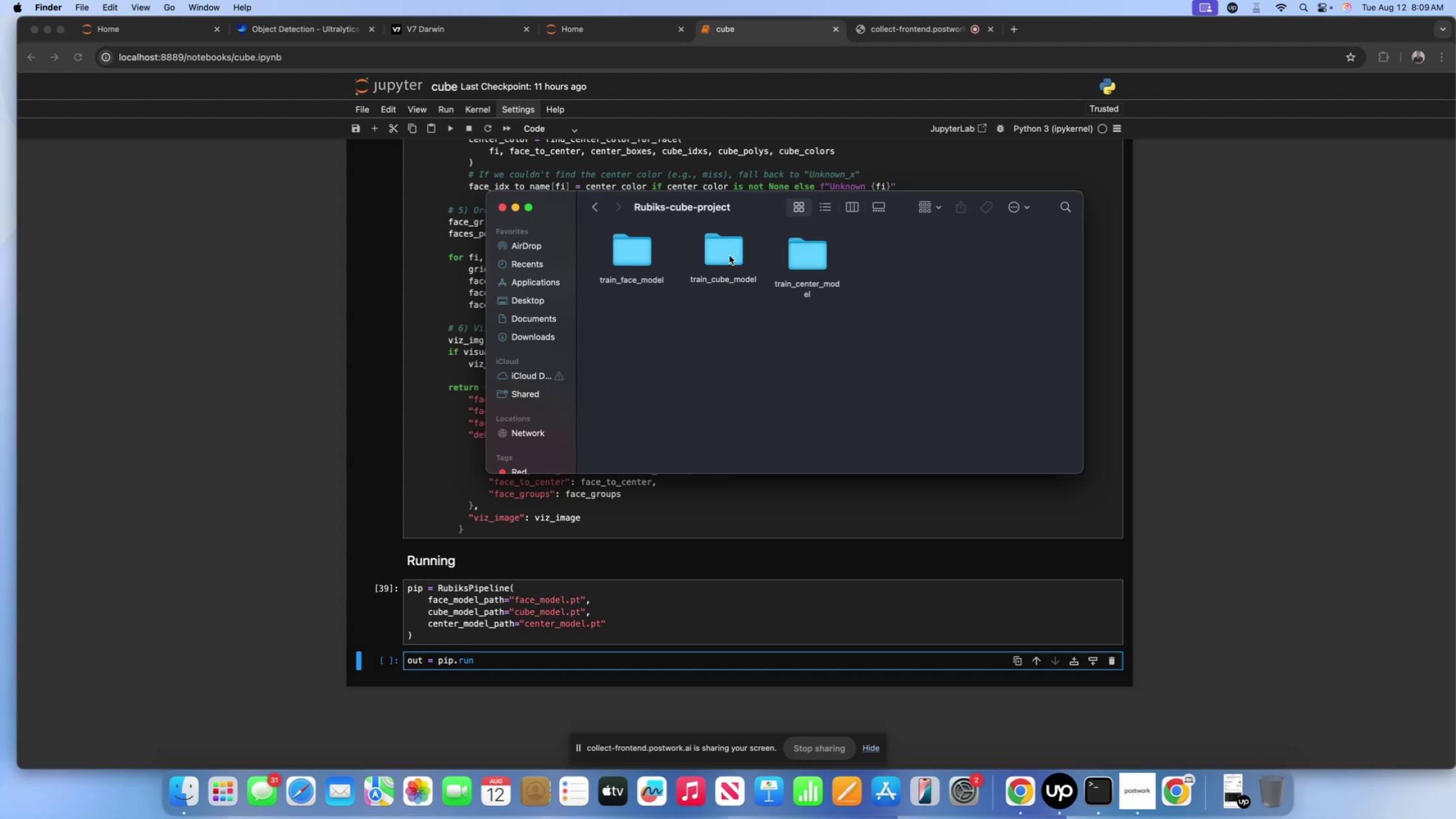 
double_click([729, 255])
 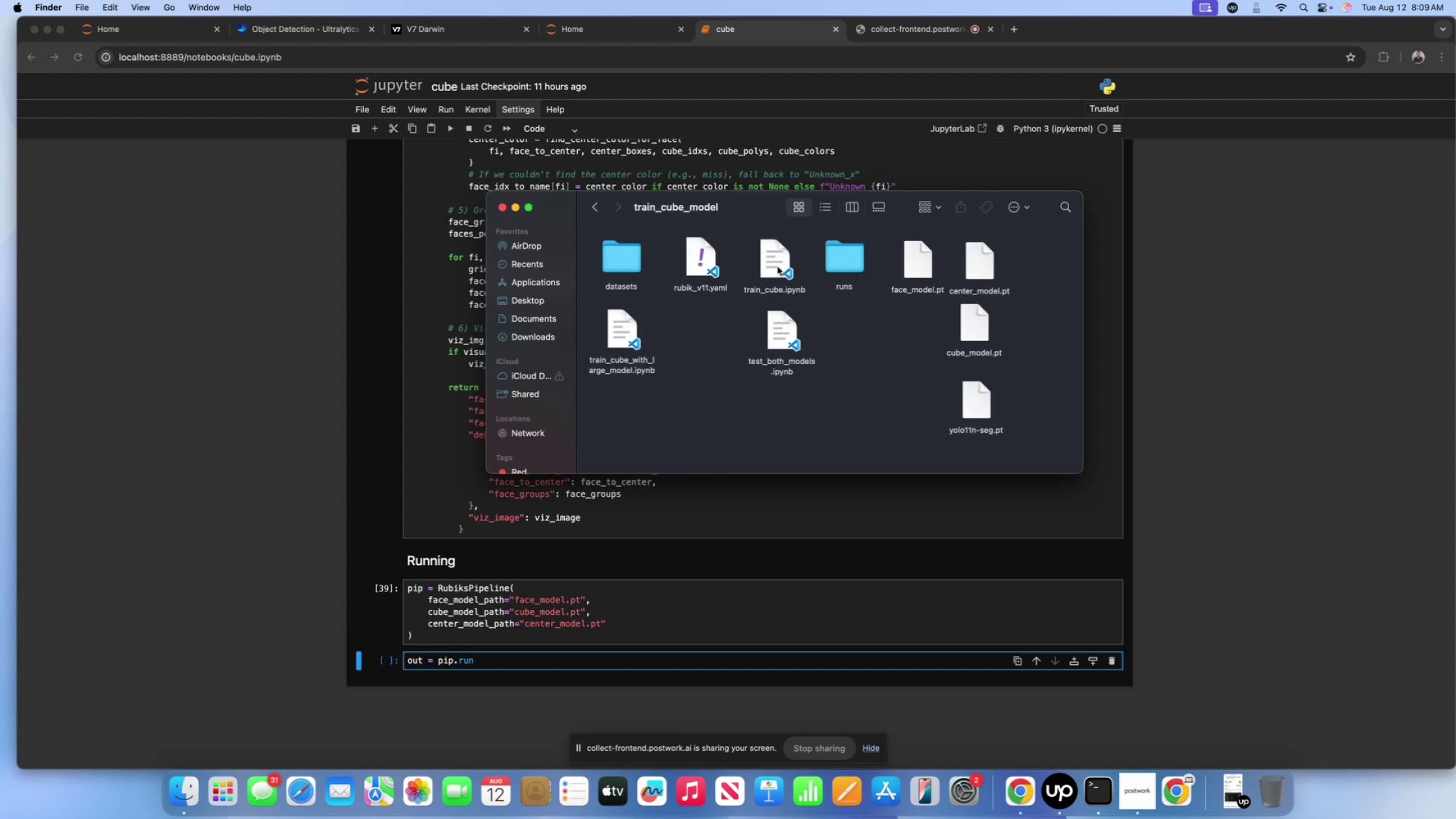 
double_click([608, 261])
 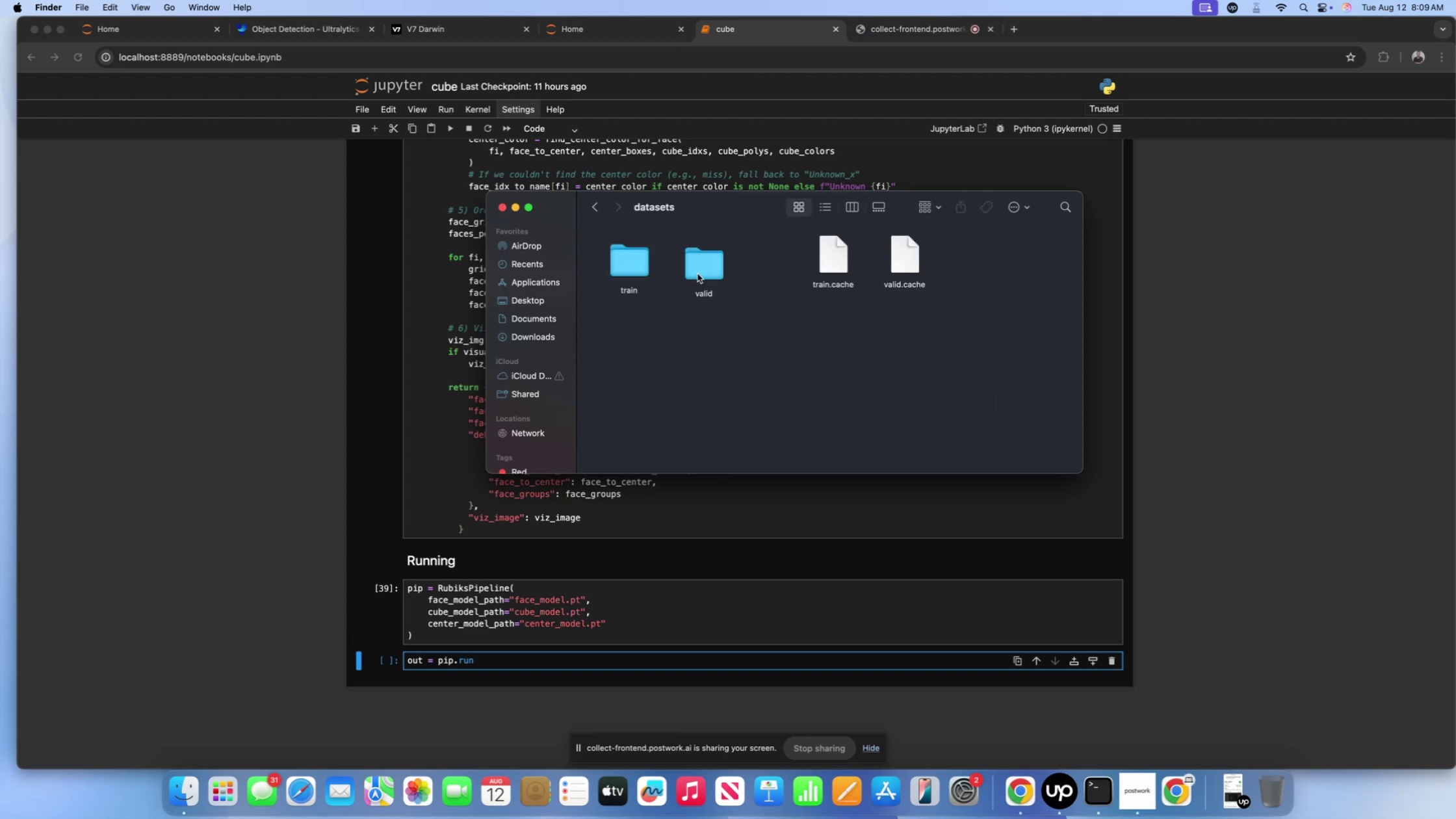 
left_click([701, 270])
 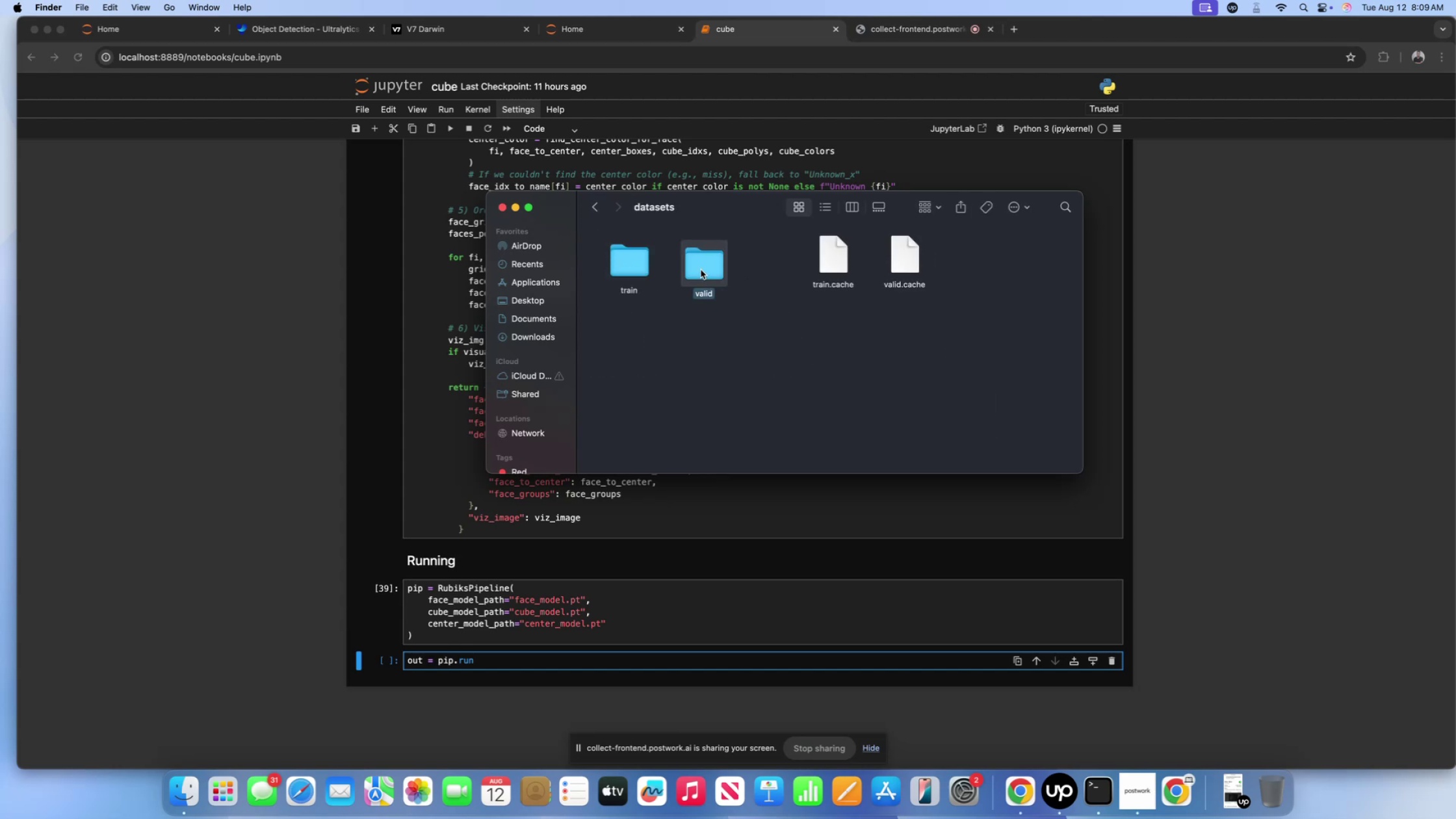 
key(Control+ControlLeft)
 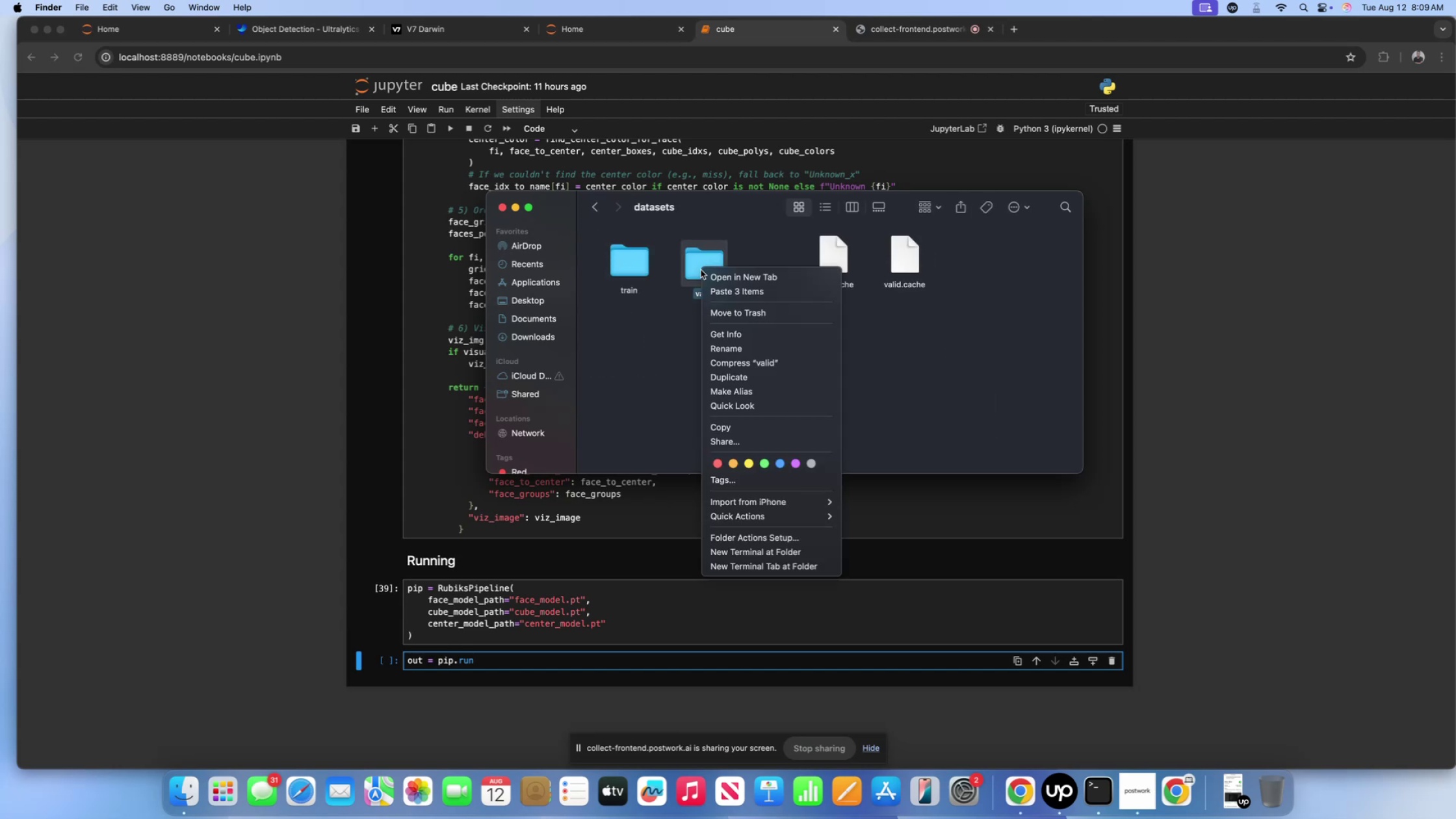 
left_click([701, 270])
 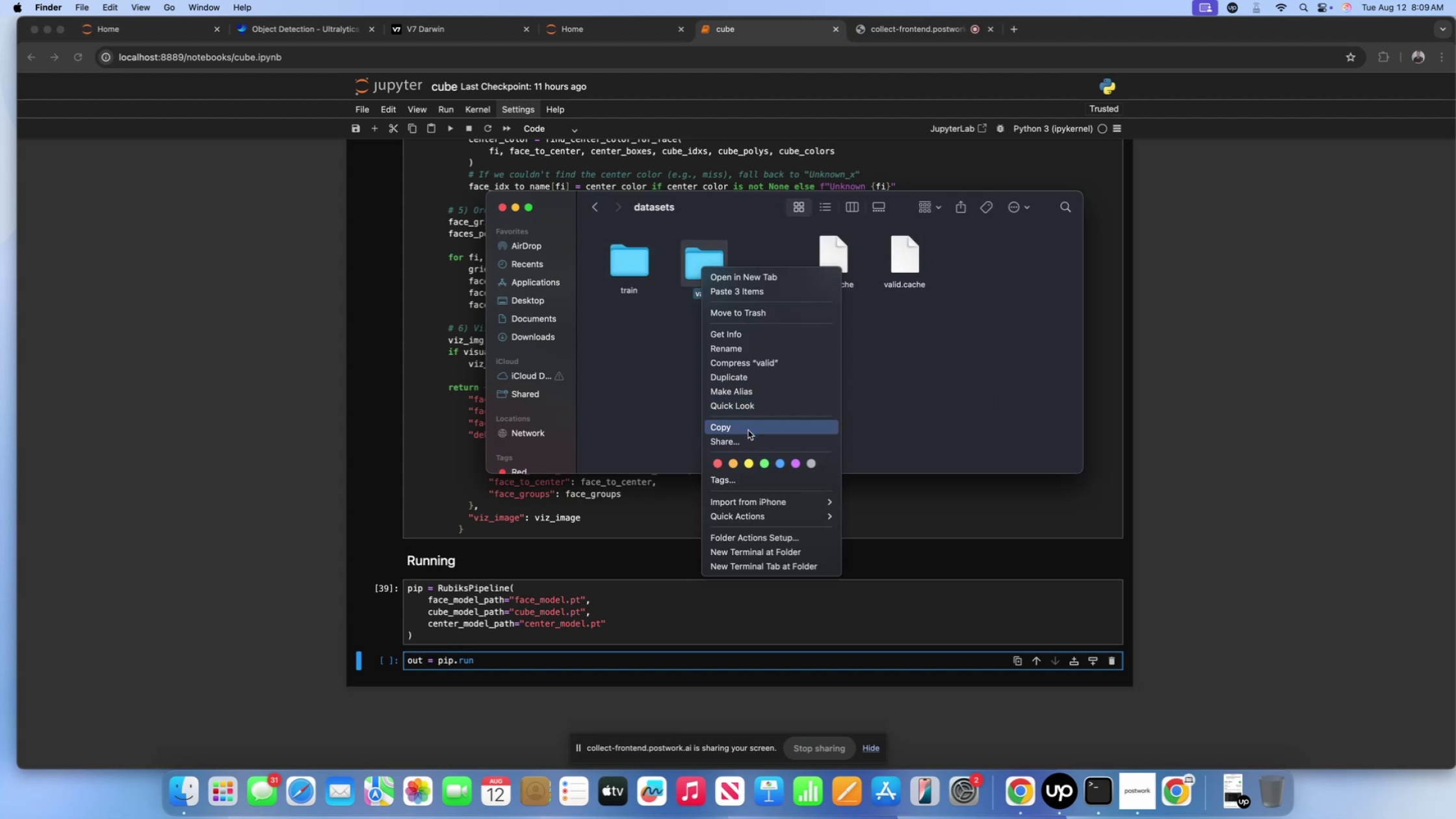 
left_click([748, 430])
 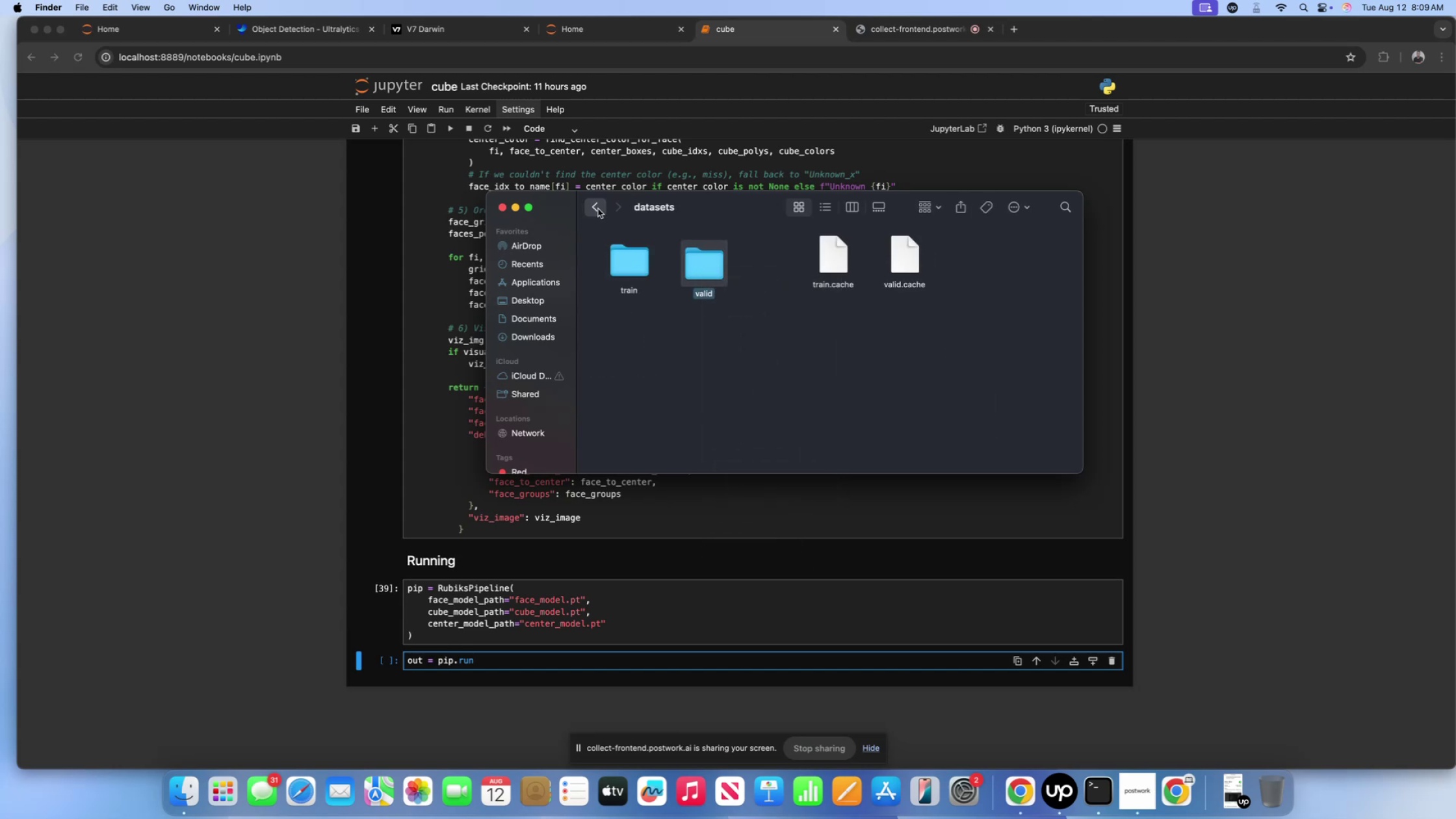 
double_click([598, 209])
 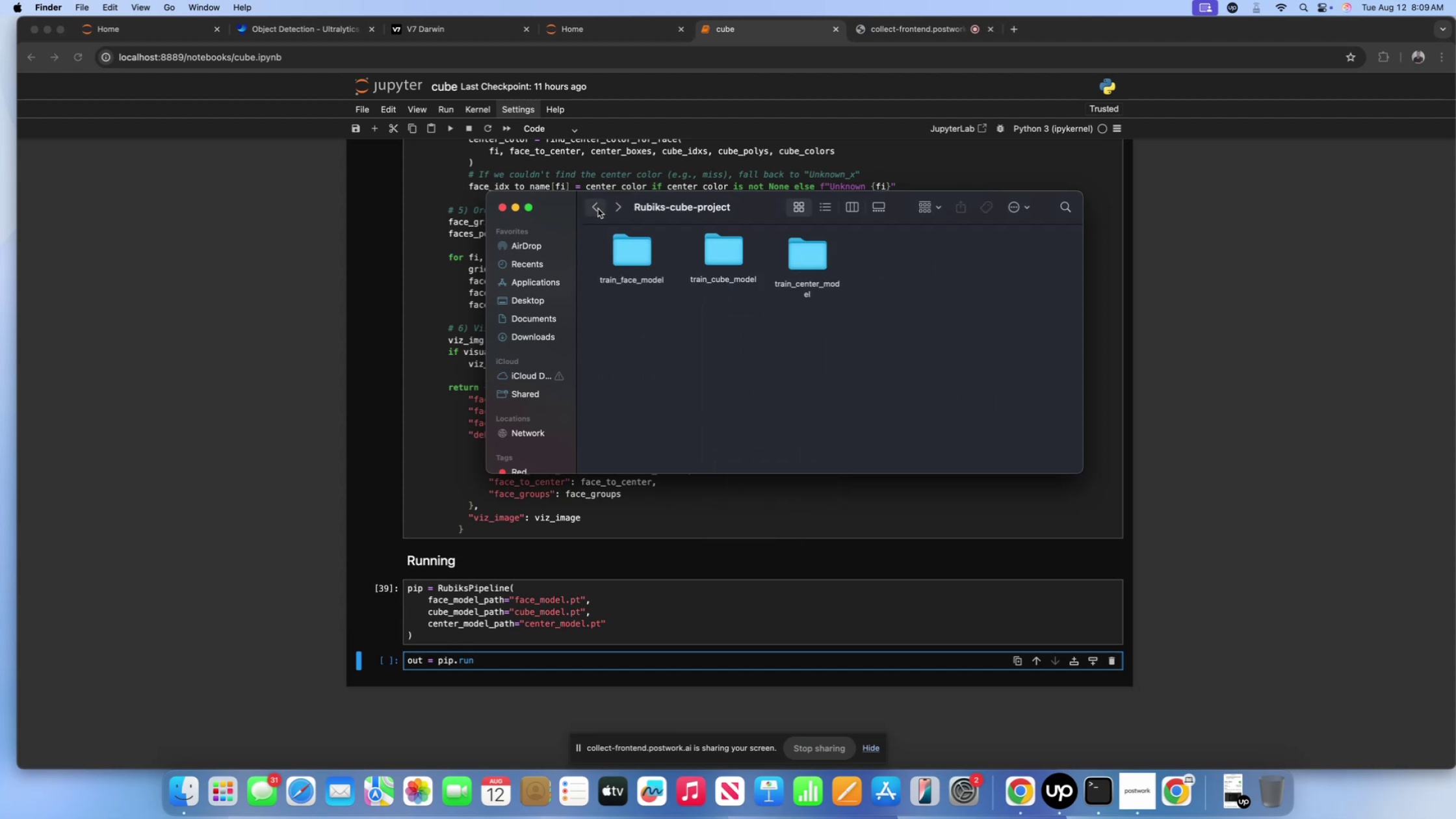 
left_click([598, 209])
 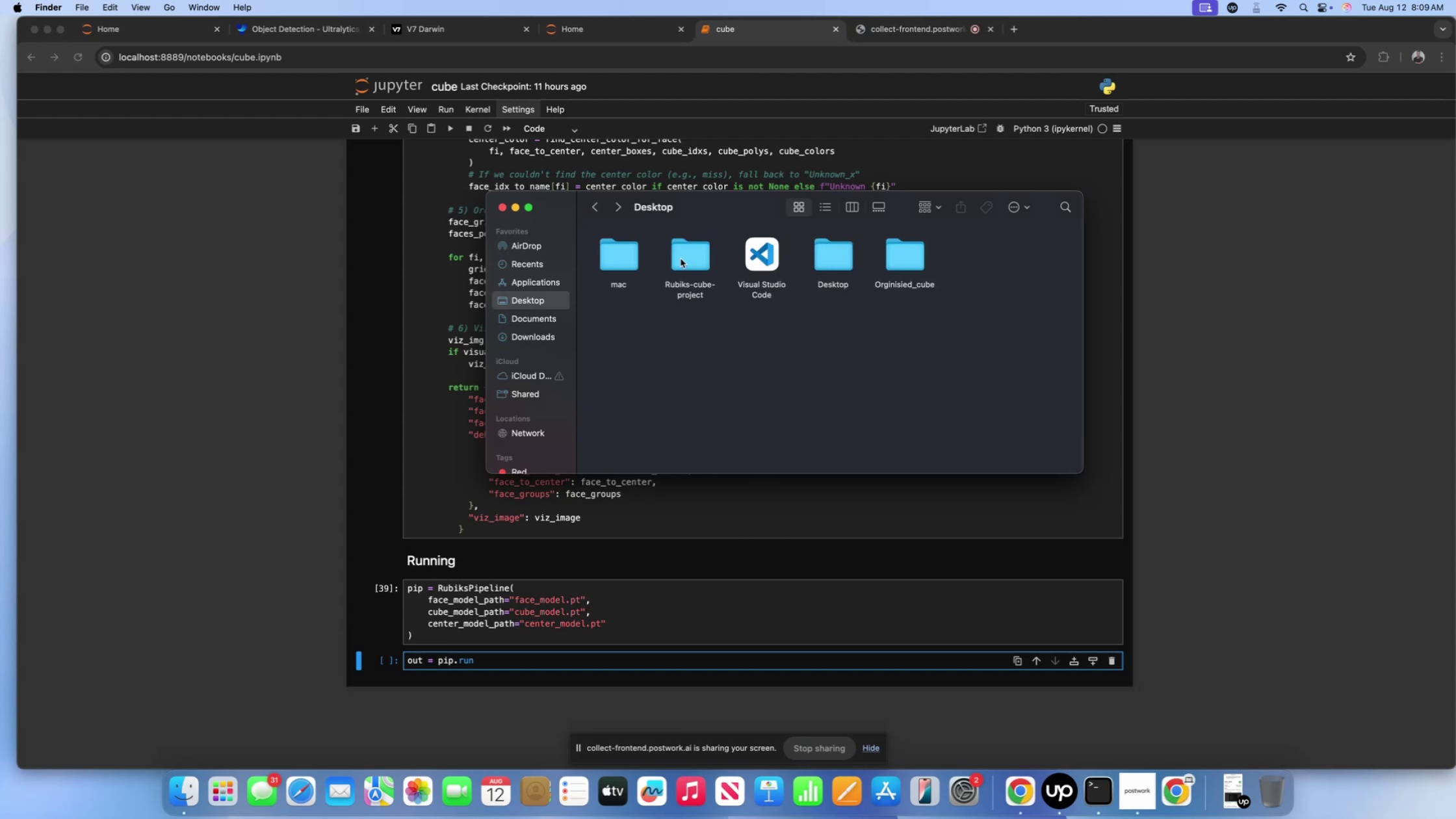 
left_click([681, 259])
 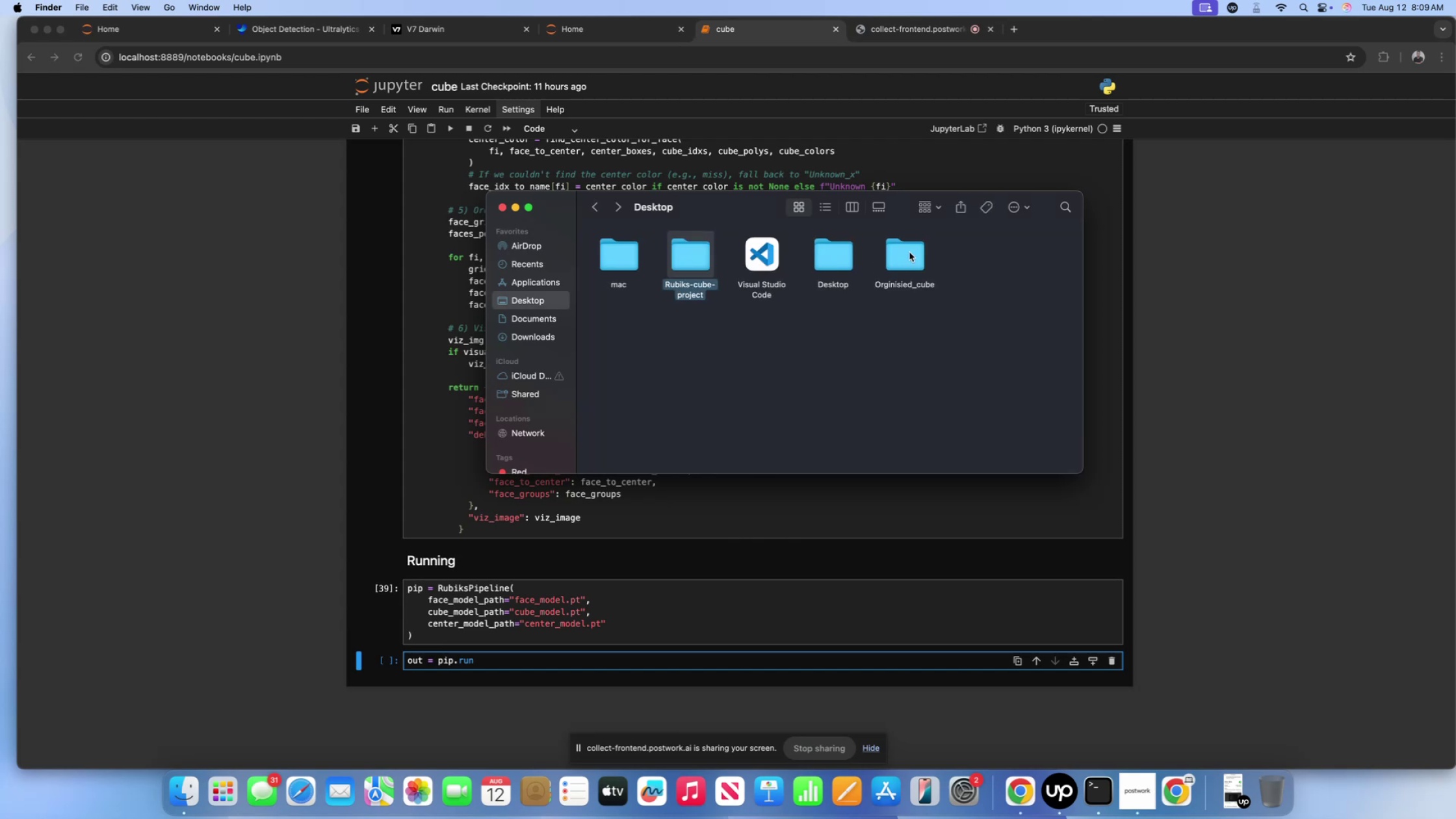 
double_click([909, 252])
 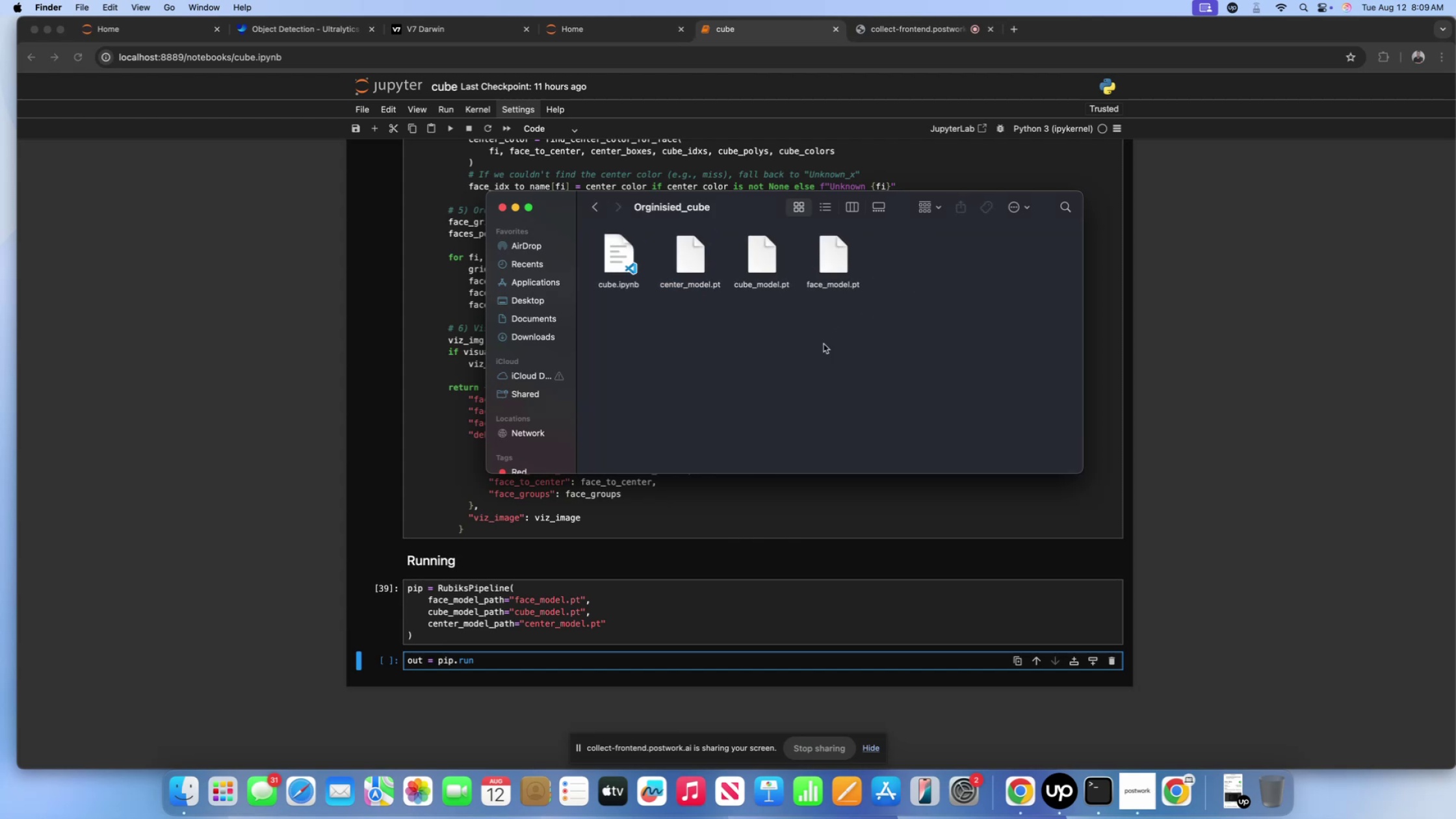 
key(Control+ControlLeft)
 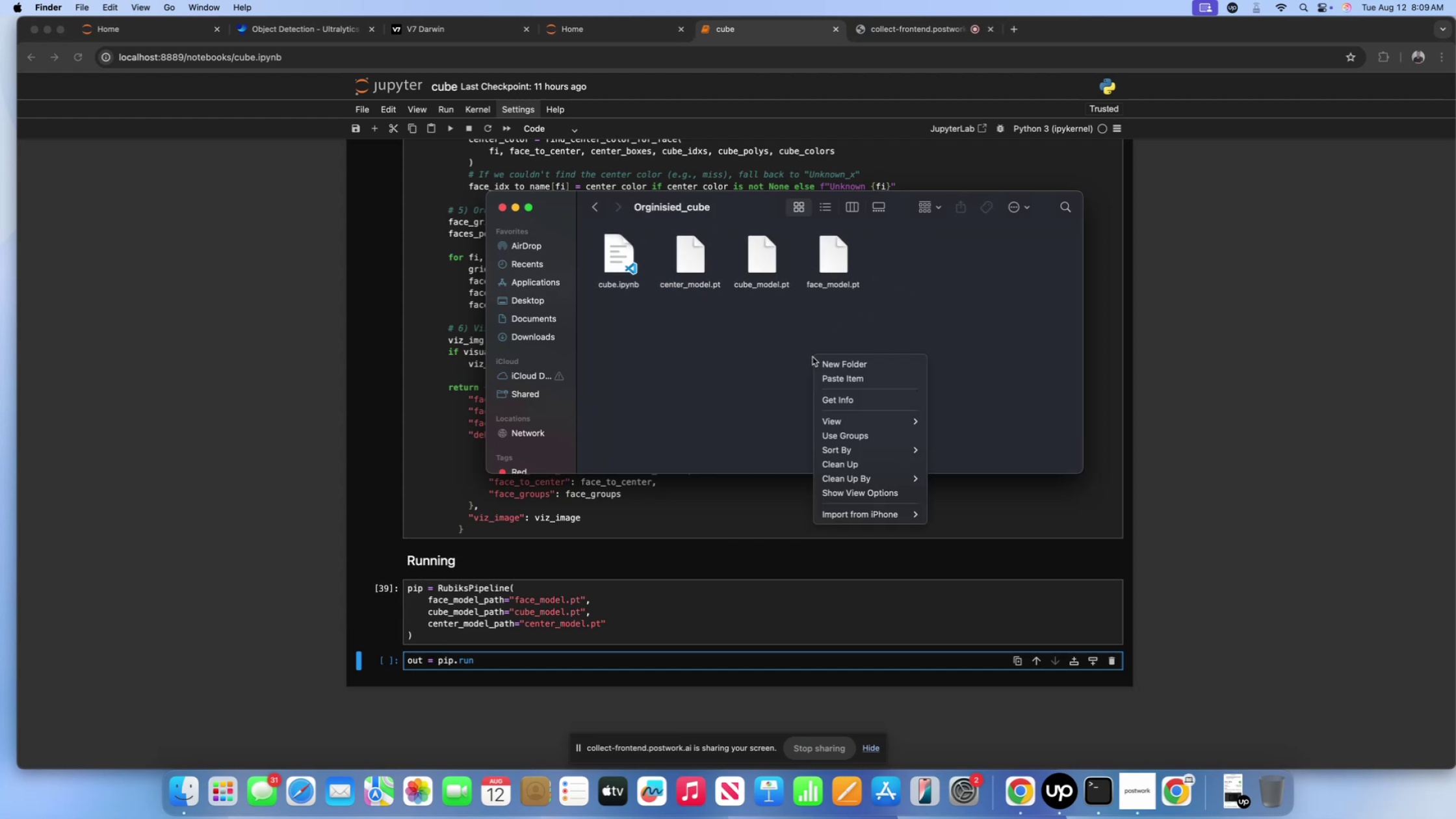 
triple_click([812, 357])
 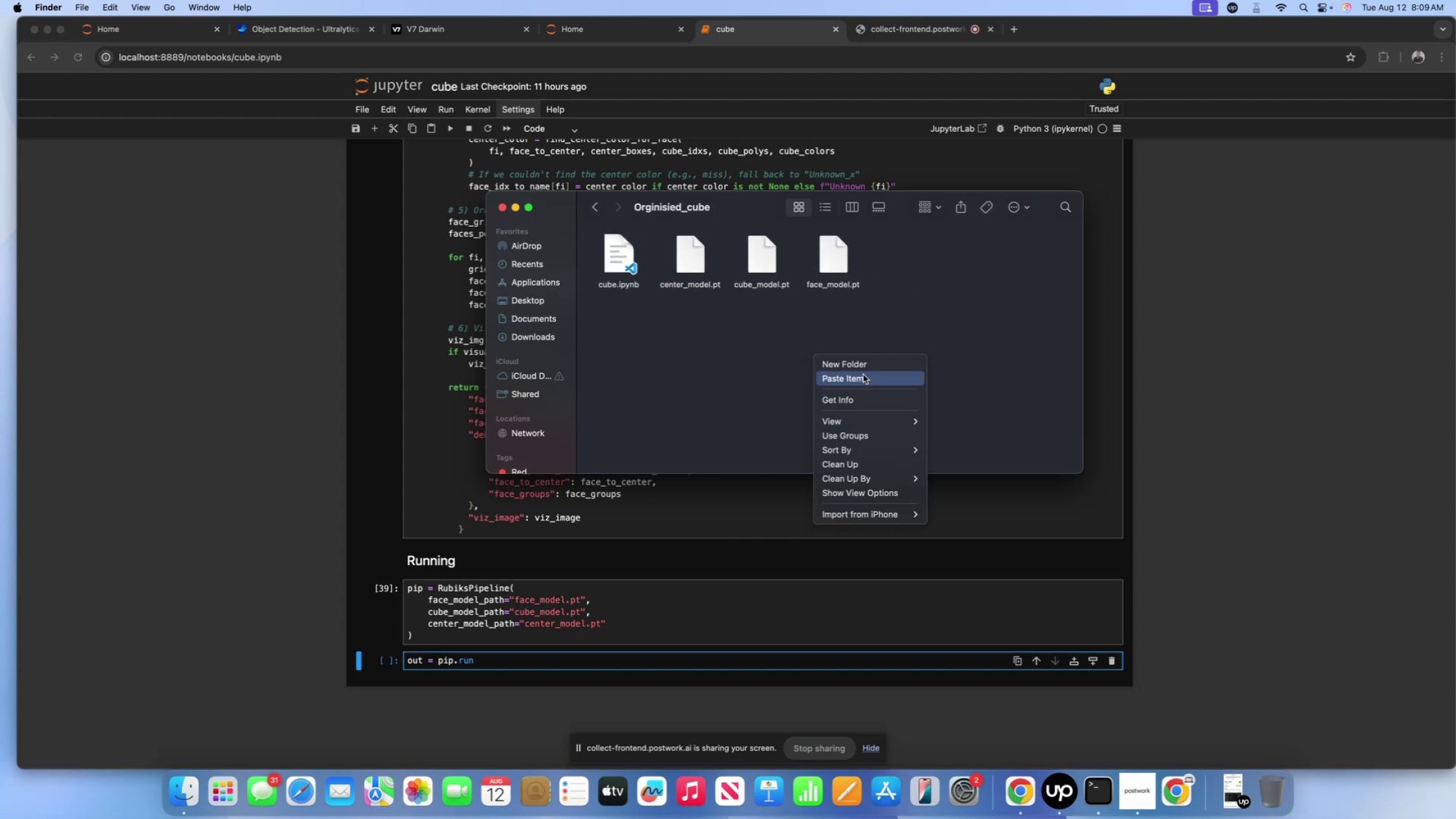 
left_click([863, 374])
 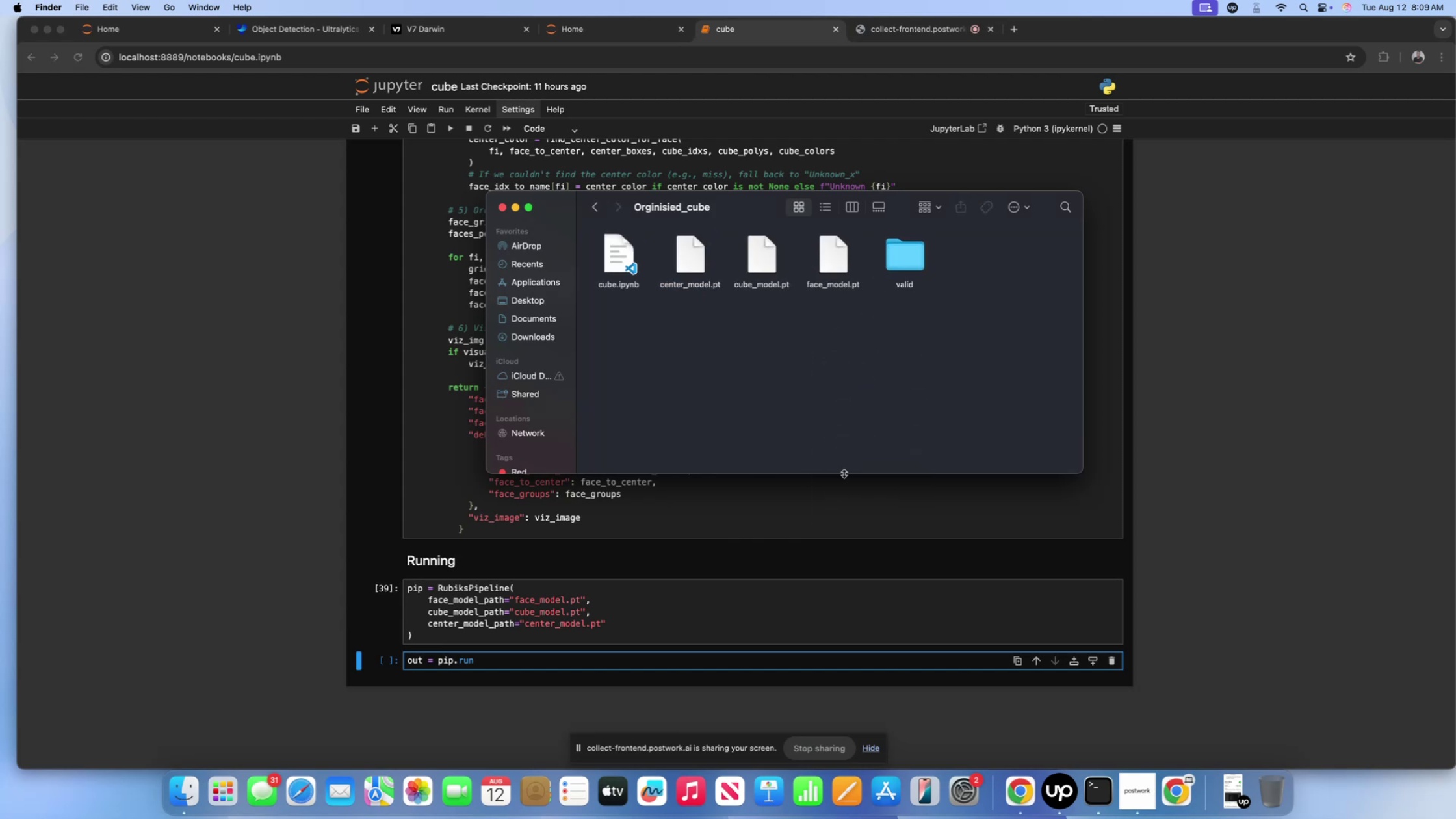 
left_click([779, 547])
 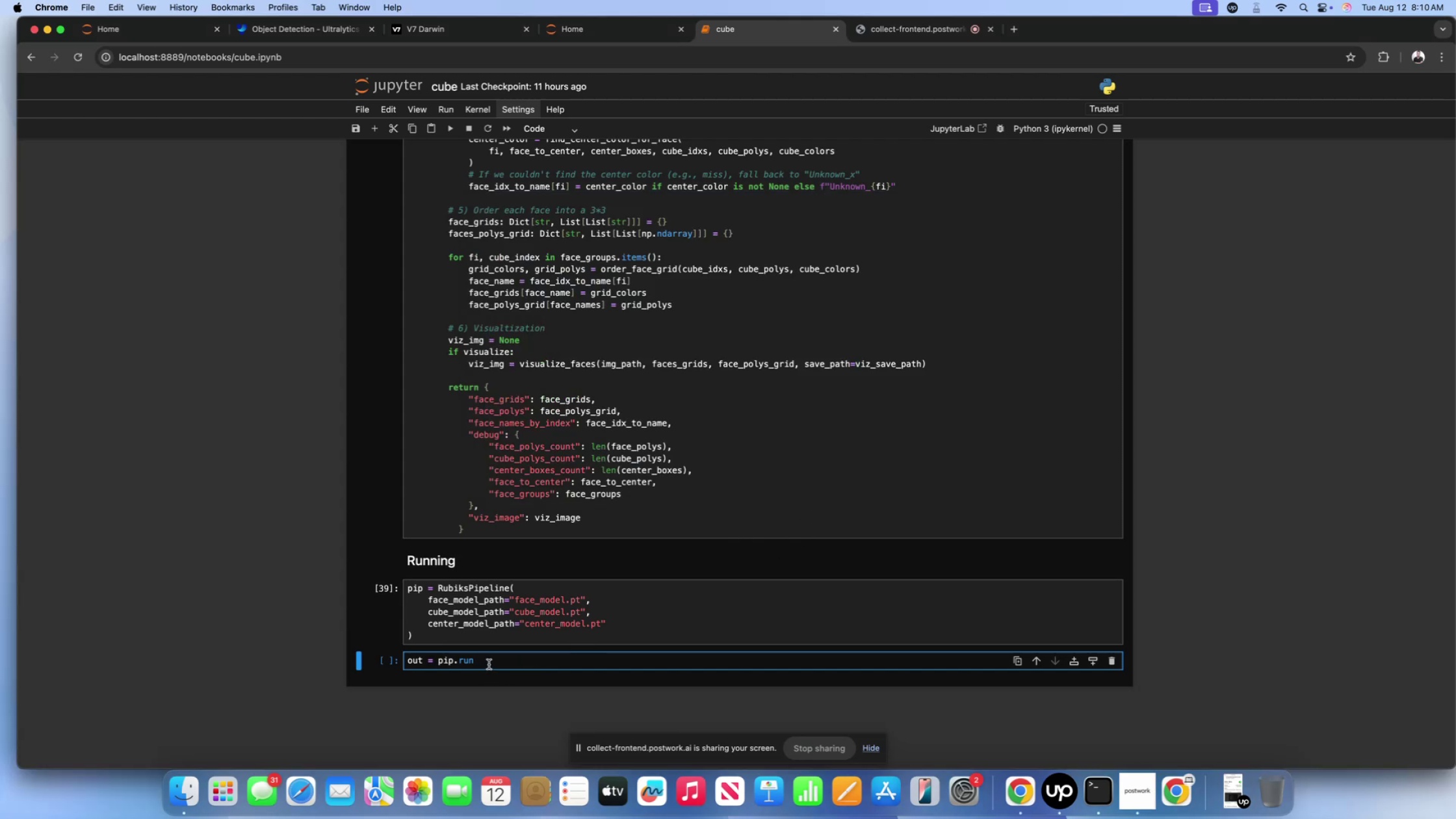 
left_click([453, 634])
 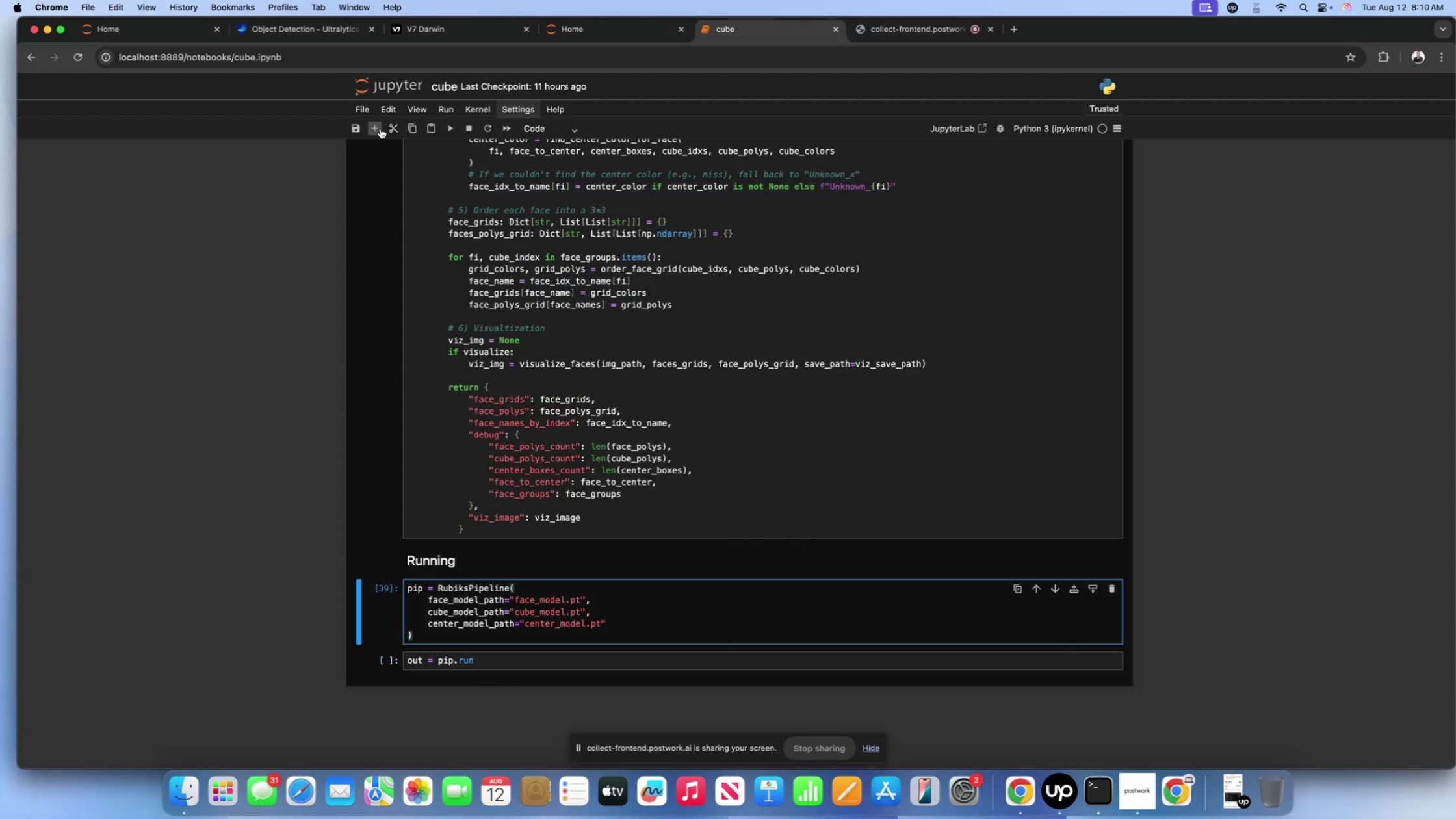 
left_click([380, 127])
 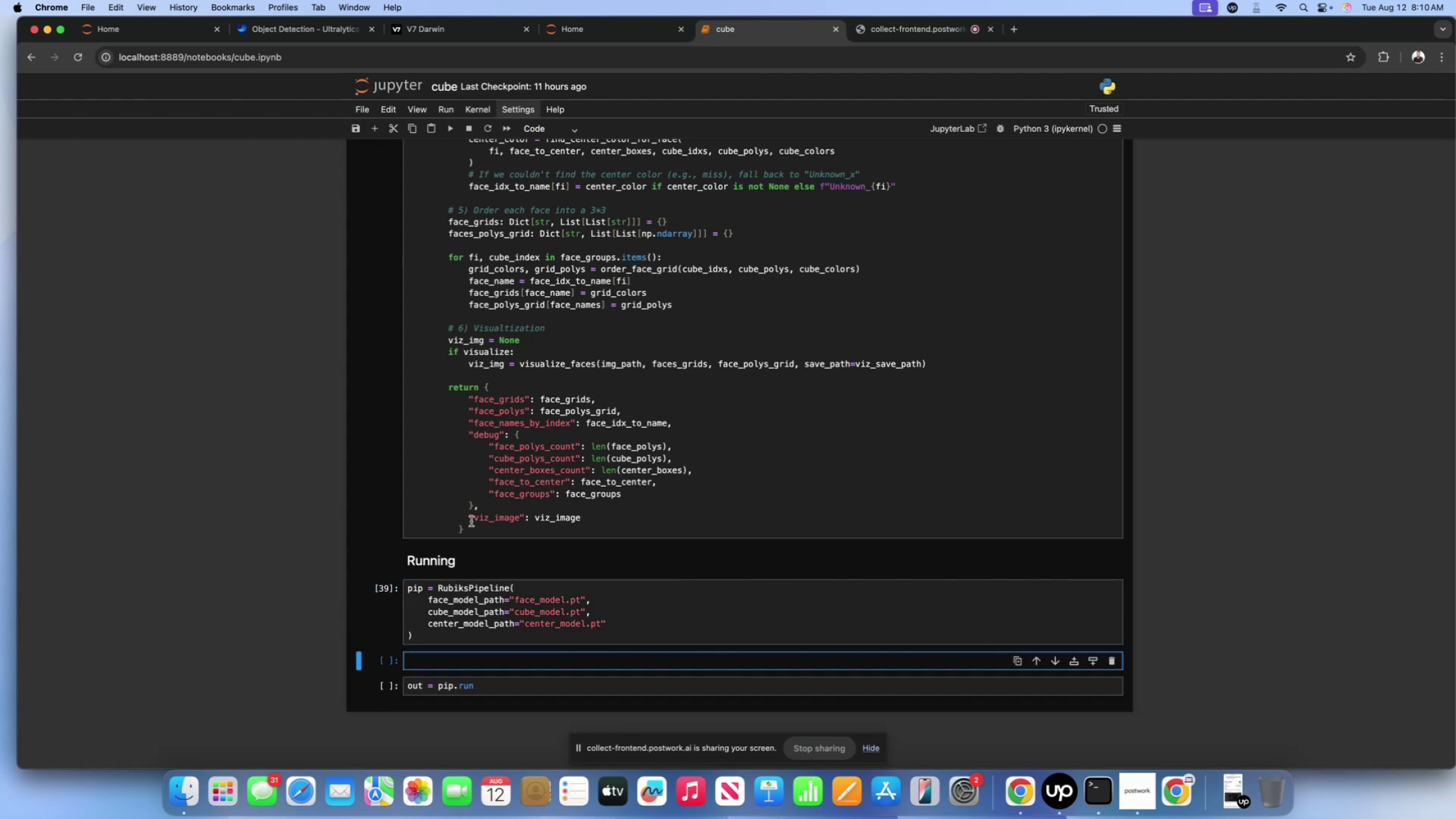 
scroll: coordinate [471, 521], scroll_direction: down, amount: 1.0
 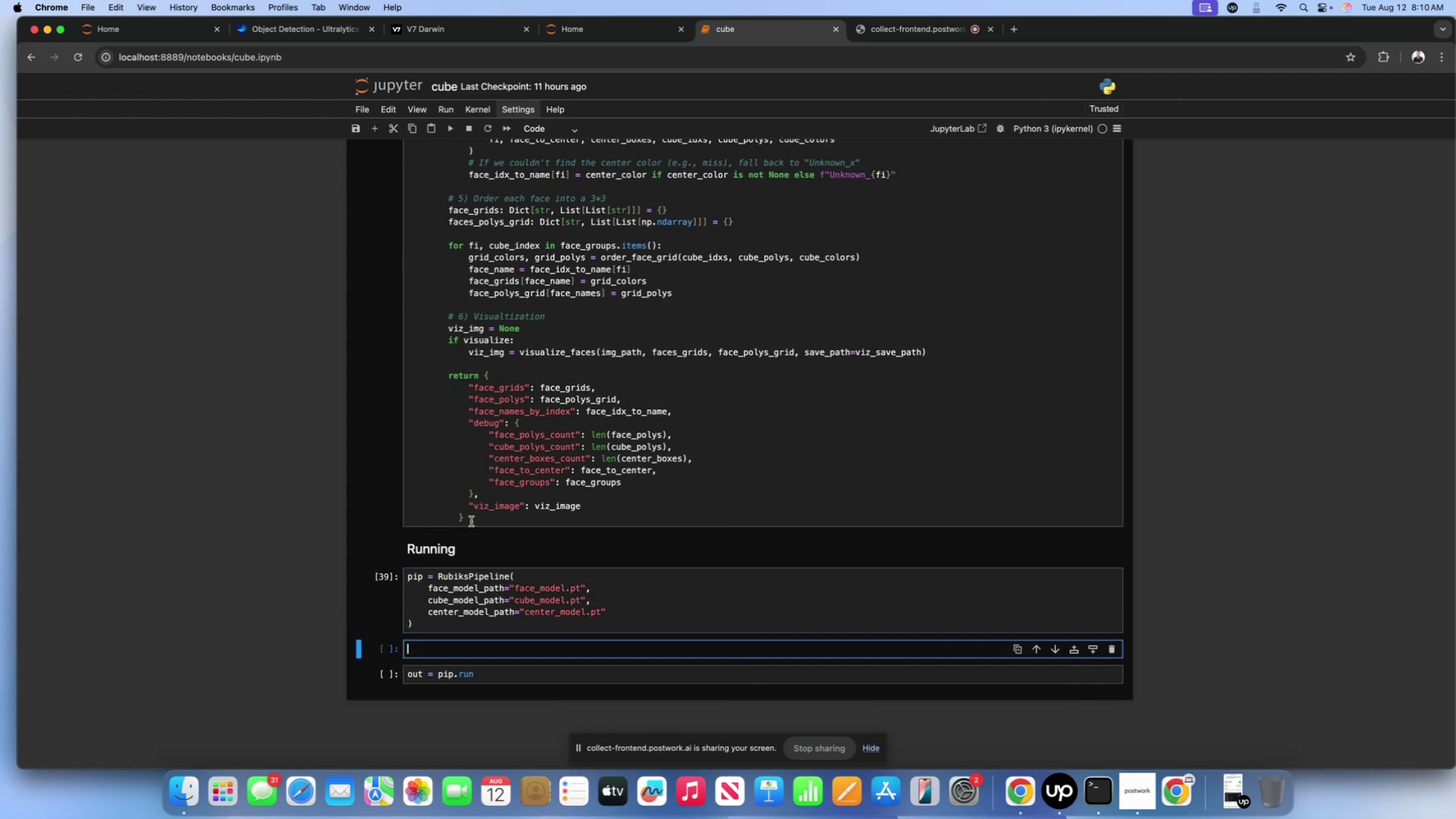 
type(img_path = '')
 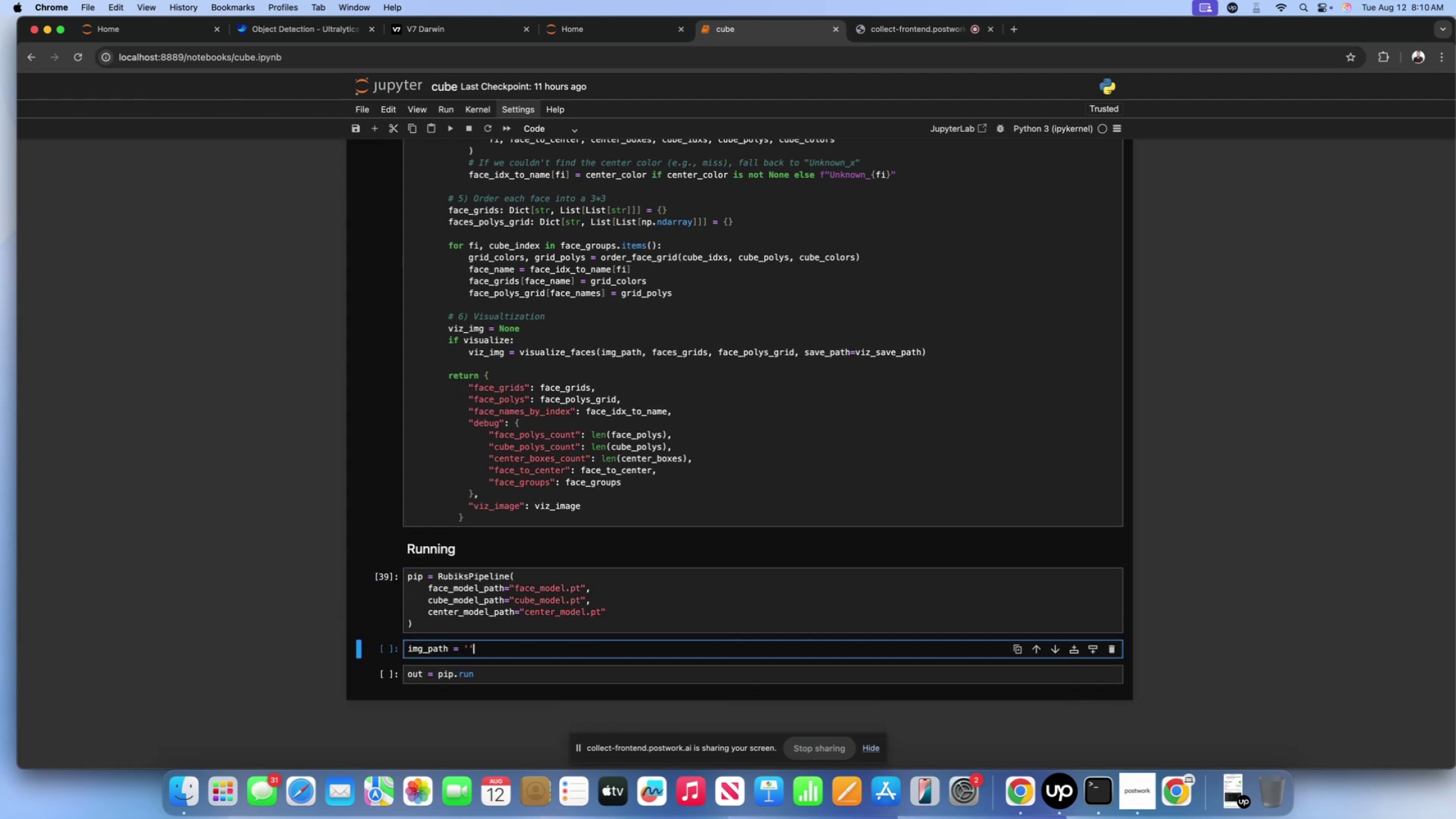 
key(ArrowLeft)
 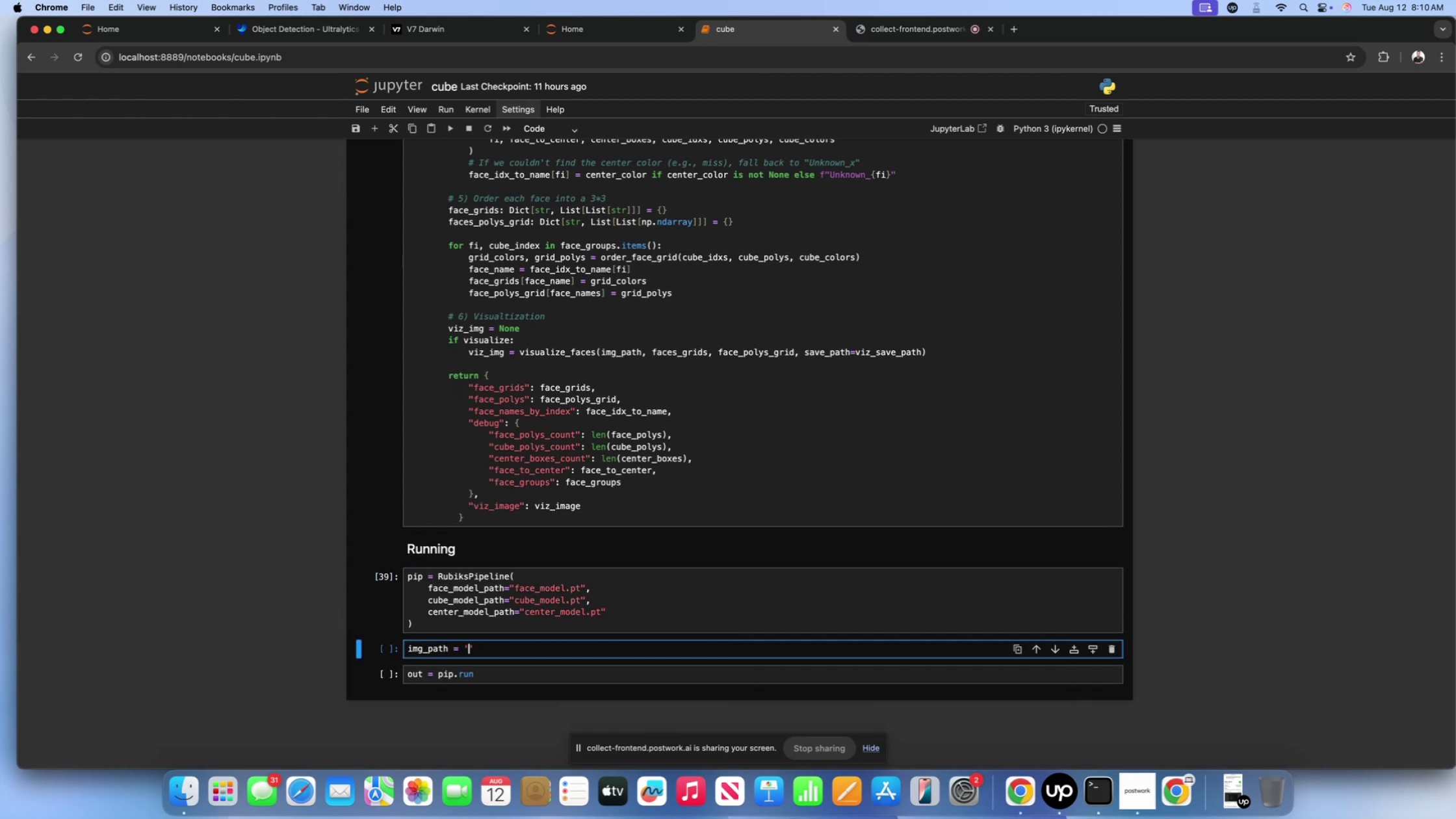 
type(valid/)
 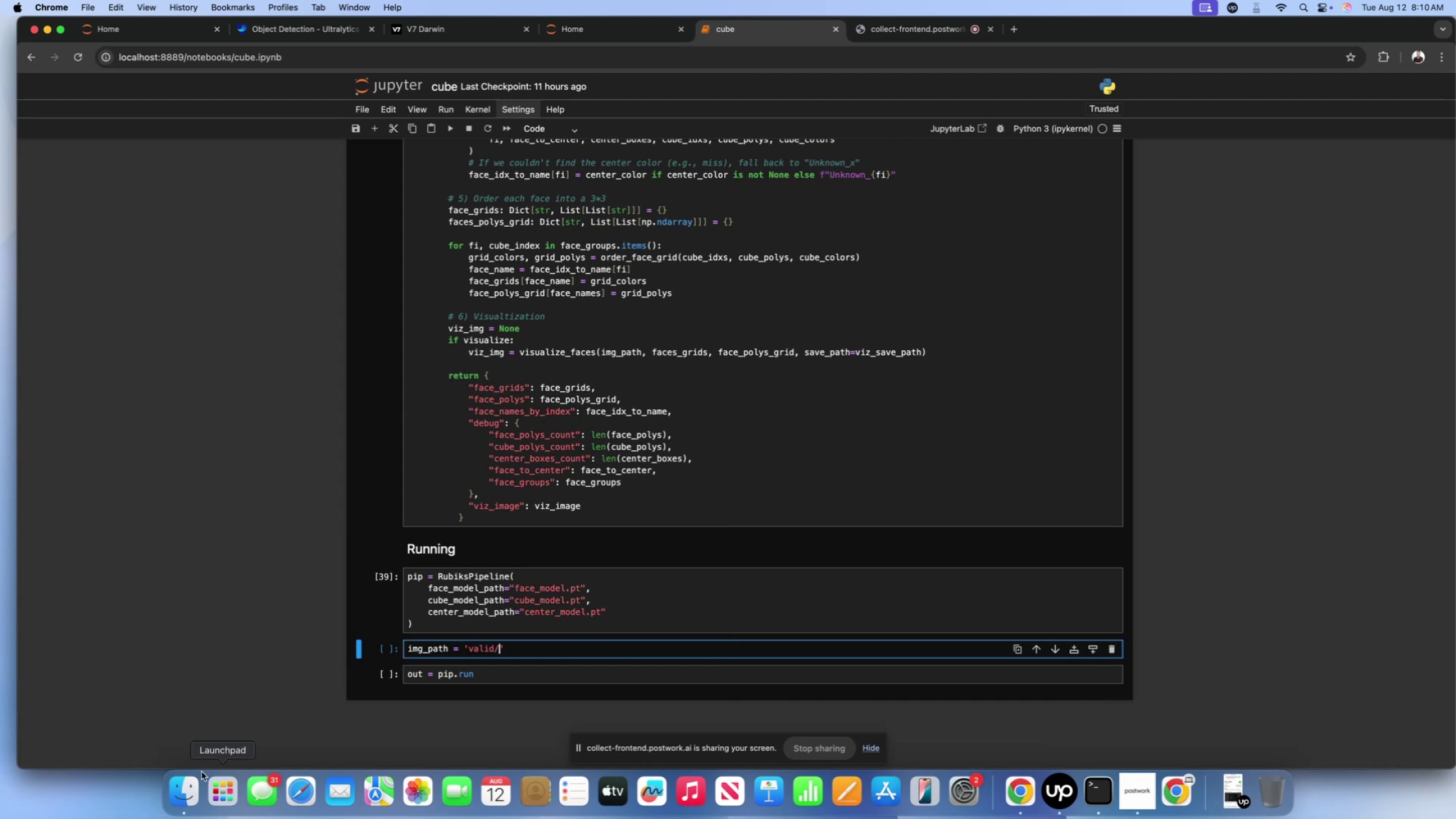 
left_click([190, 780])
 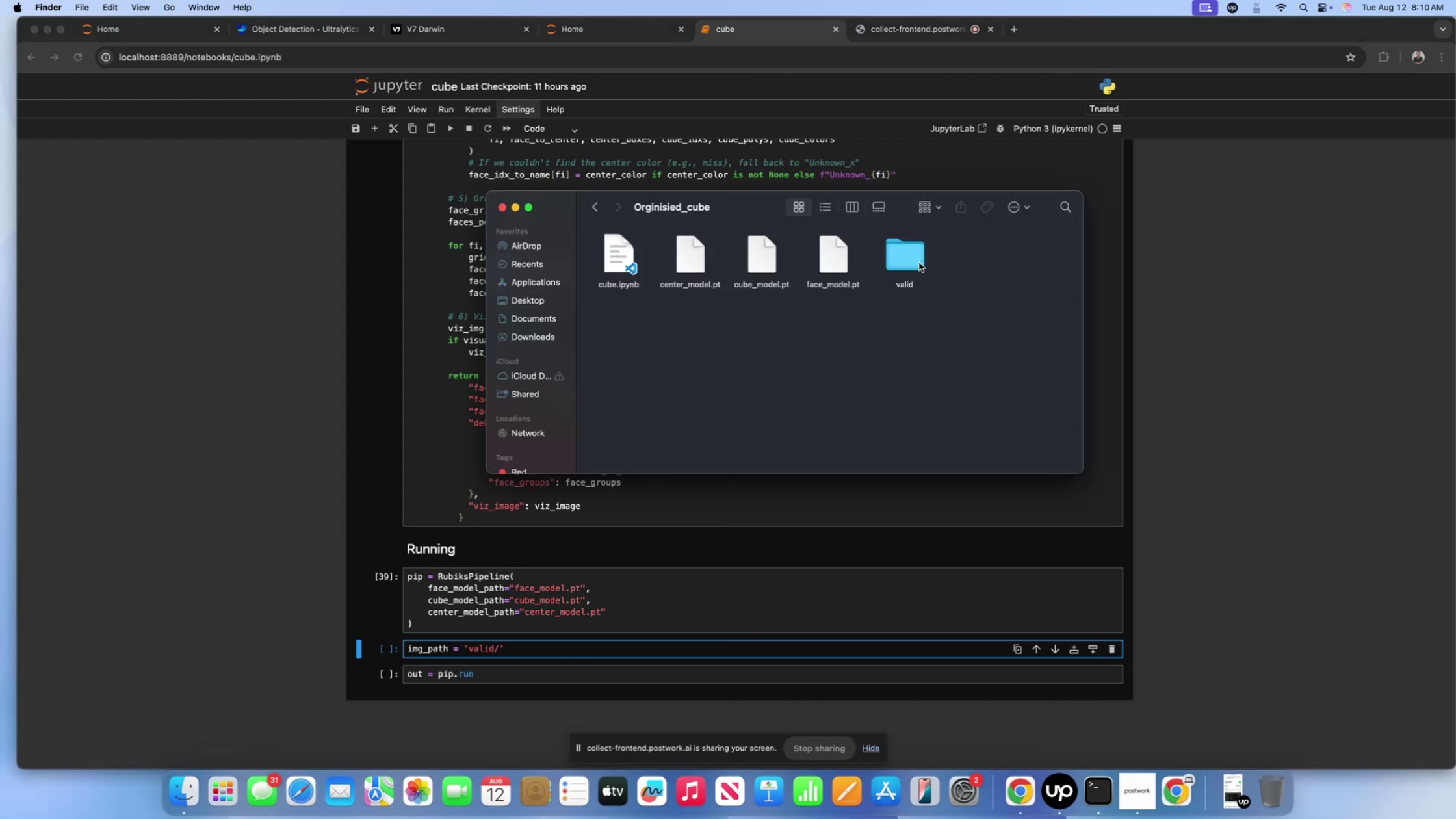 
double_click([919, 263])
 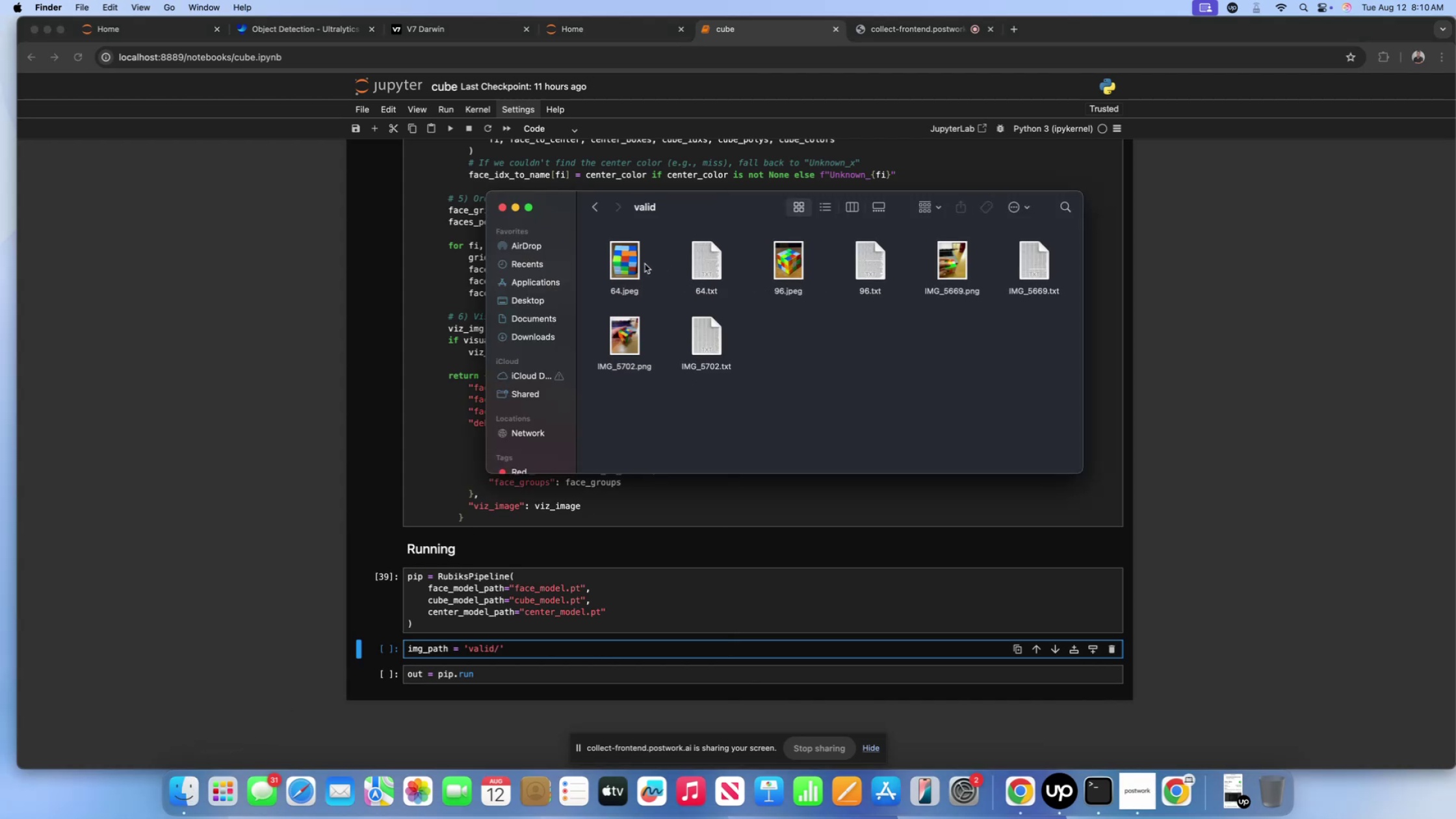 
left_click([637, 264])
 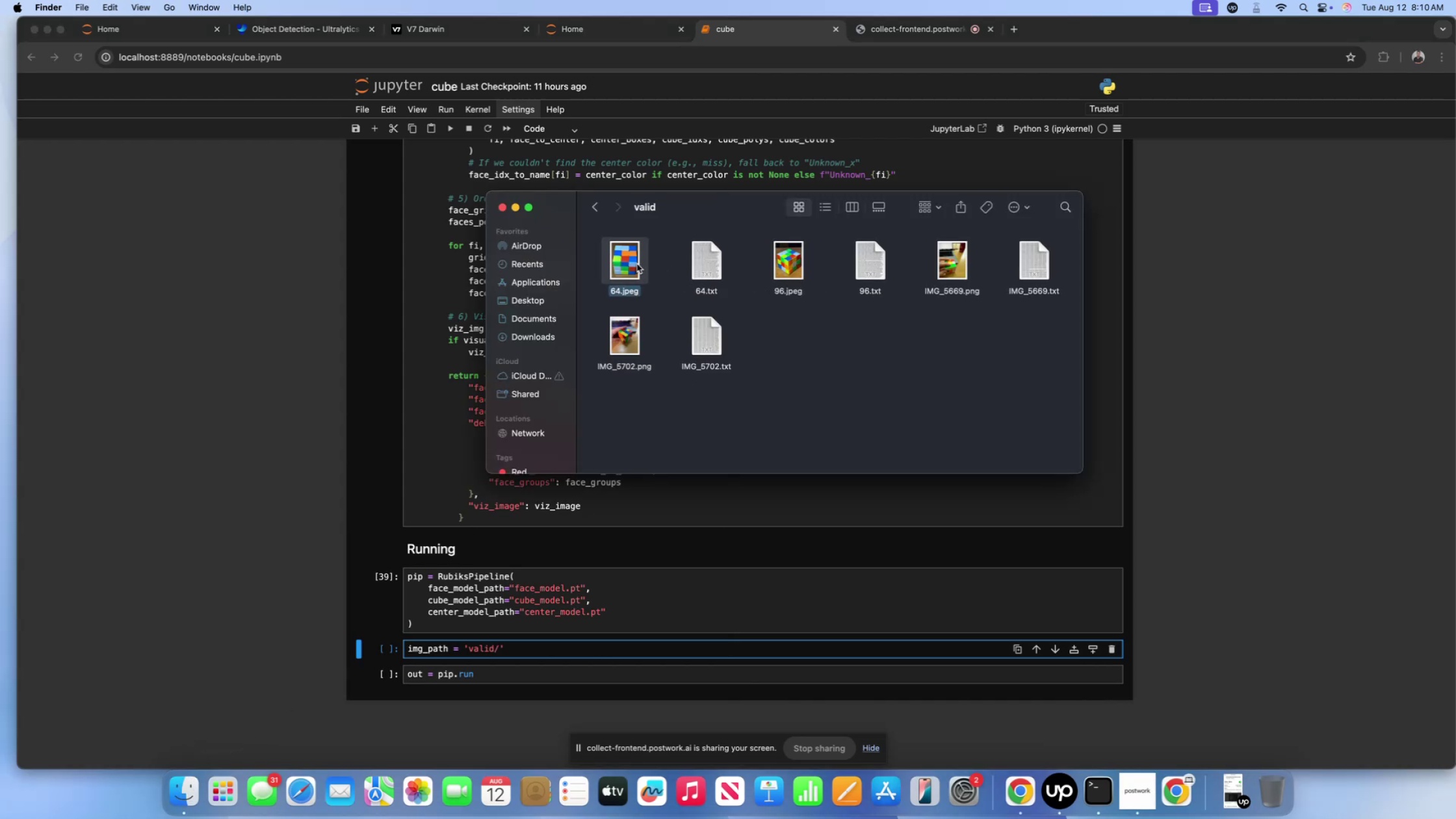 
wait(8.94)
 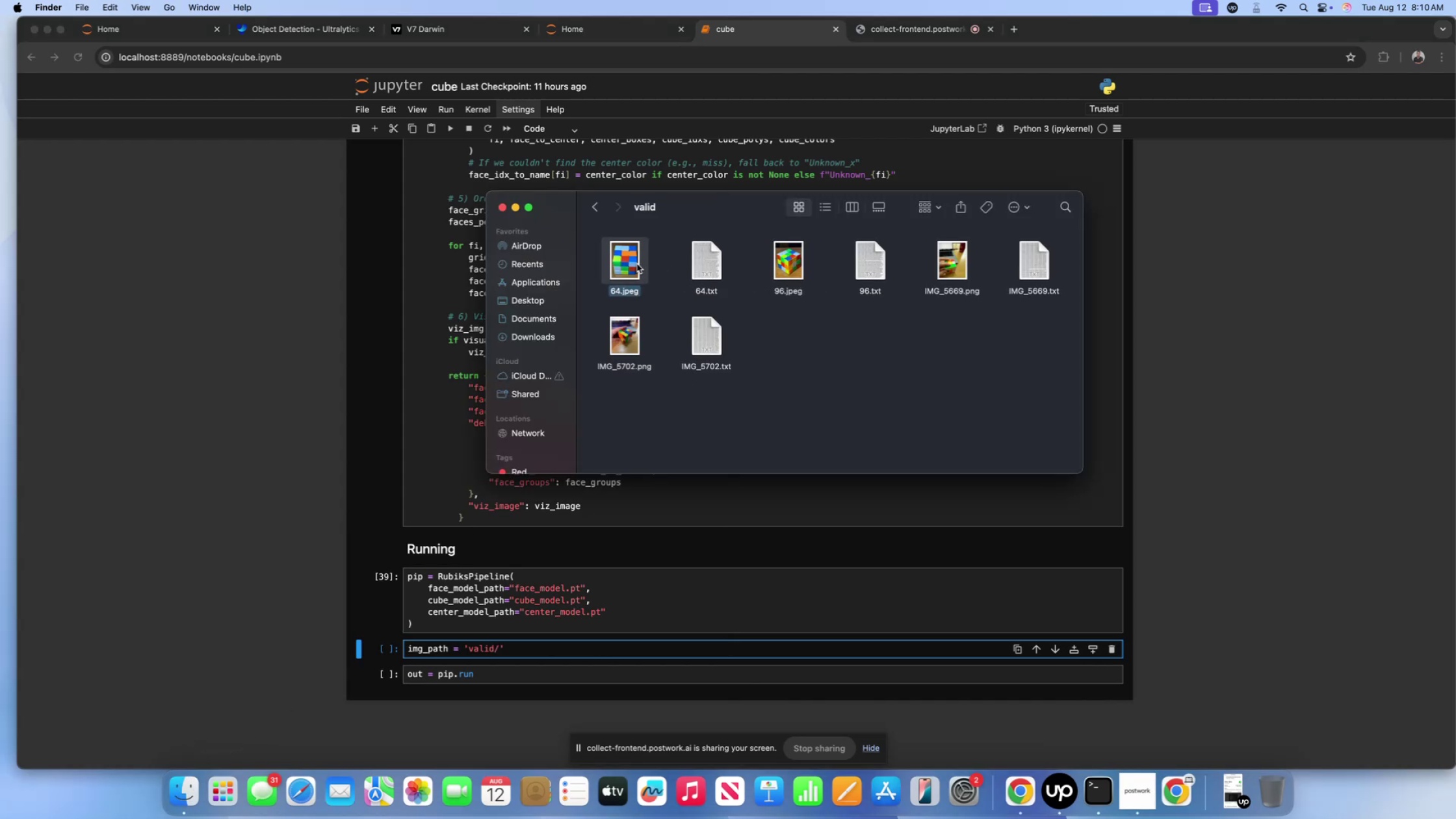 
left_click([477, 638])
 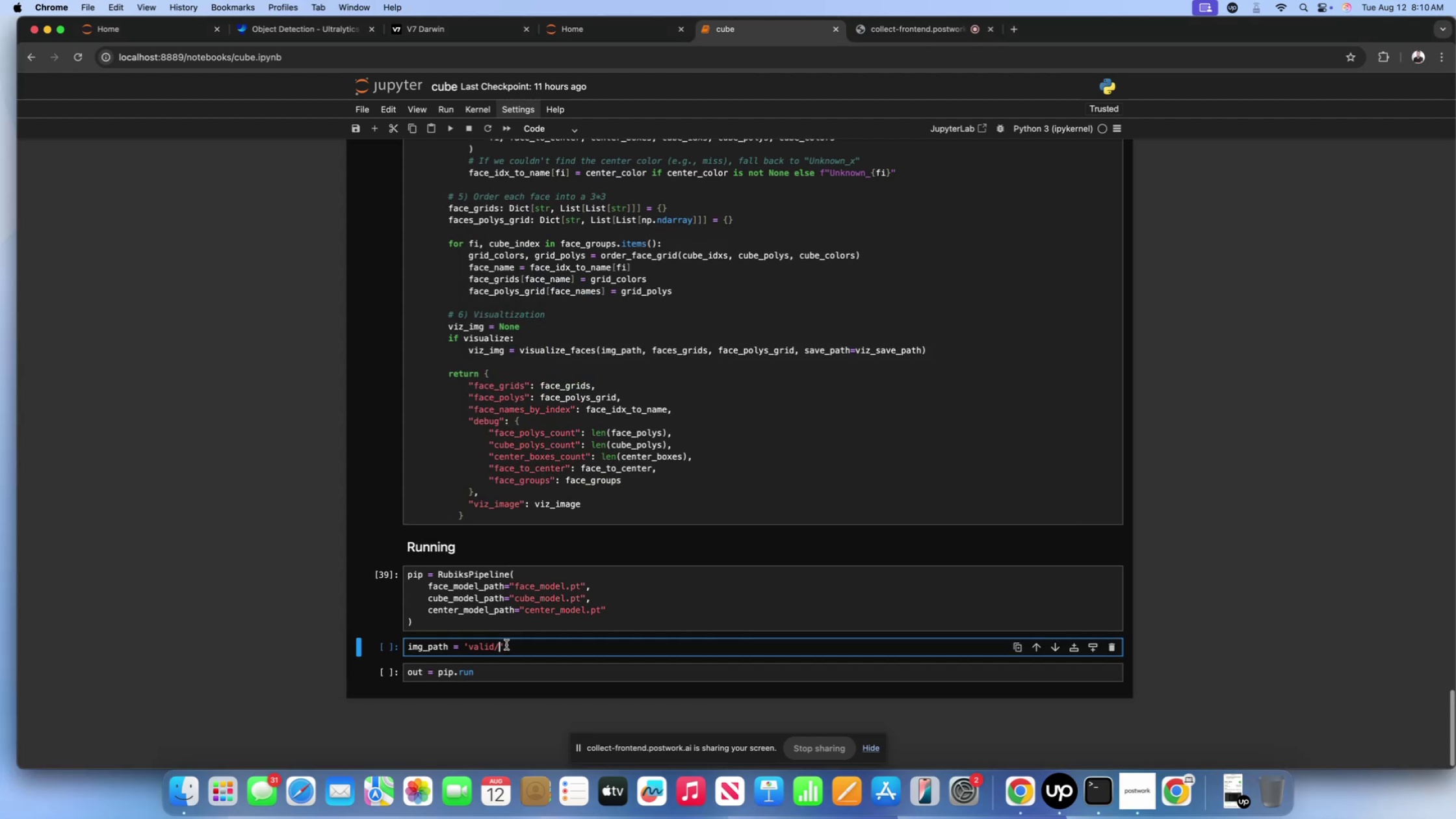 
type(65)
key(Backspace)
type(4.jpg)
key(Backspace)
type(eg)
 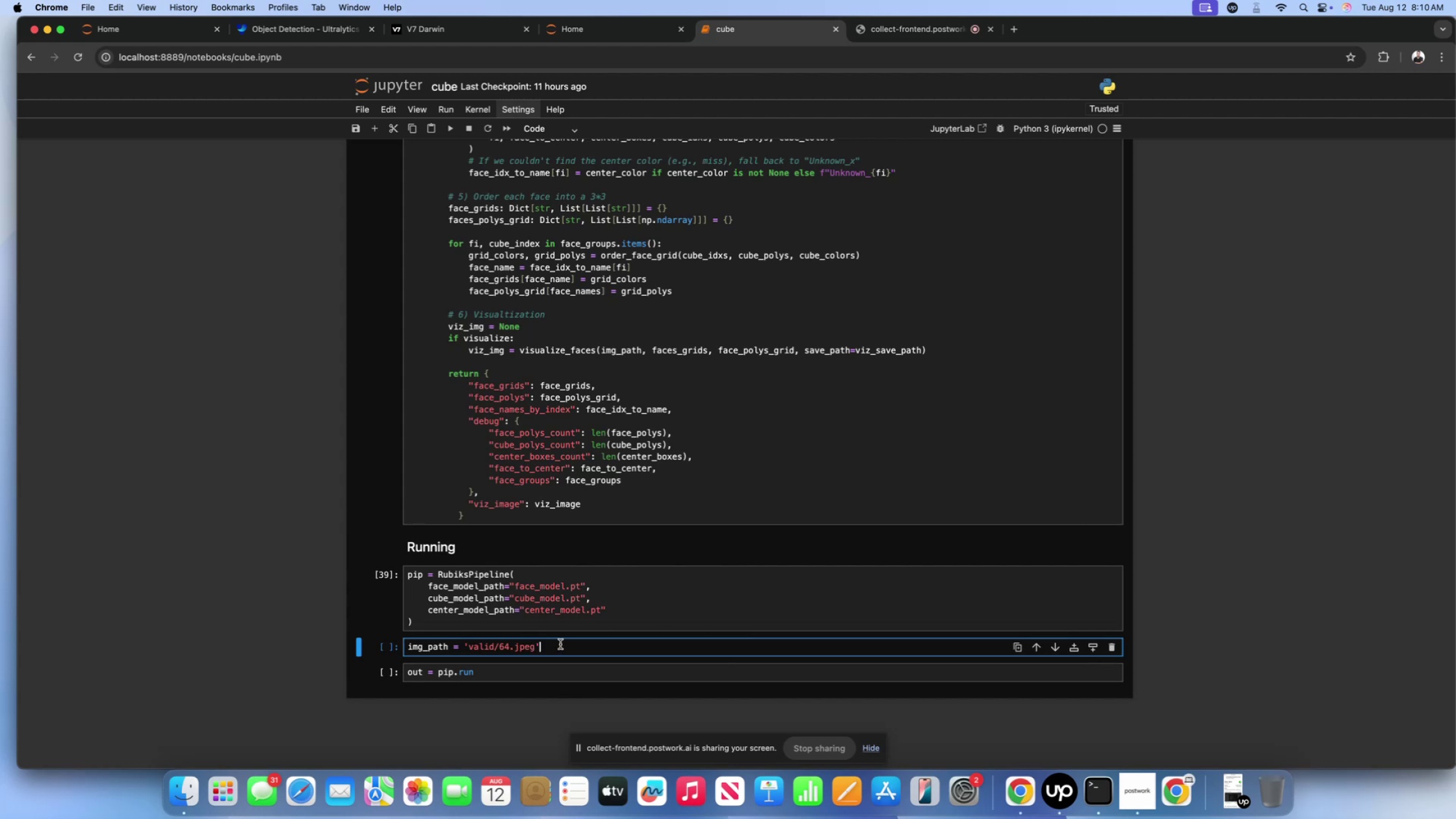 
double_click([519, 675])
 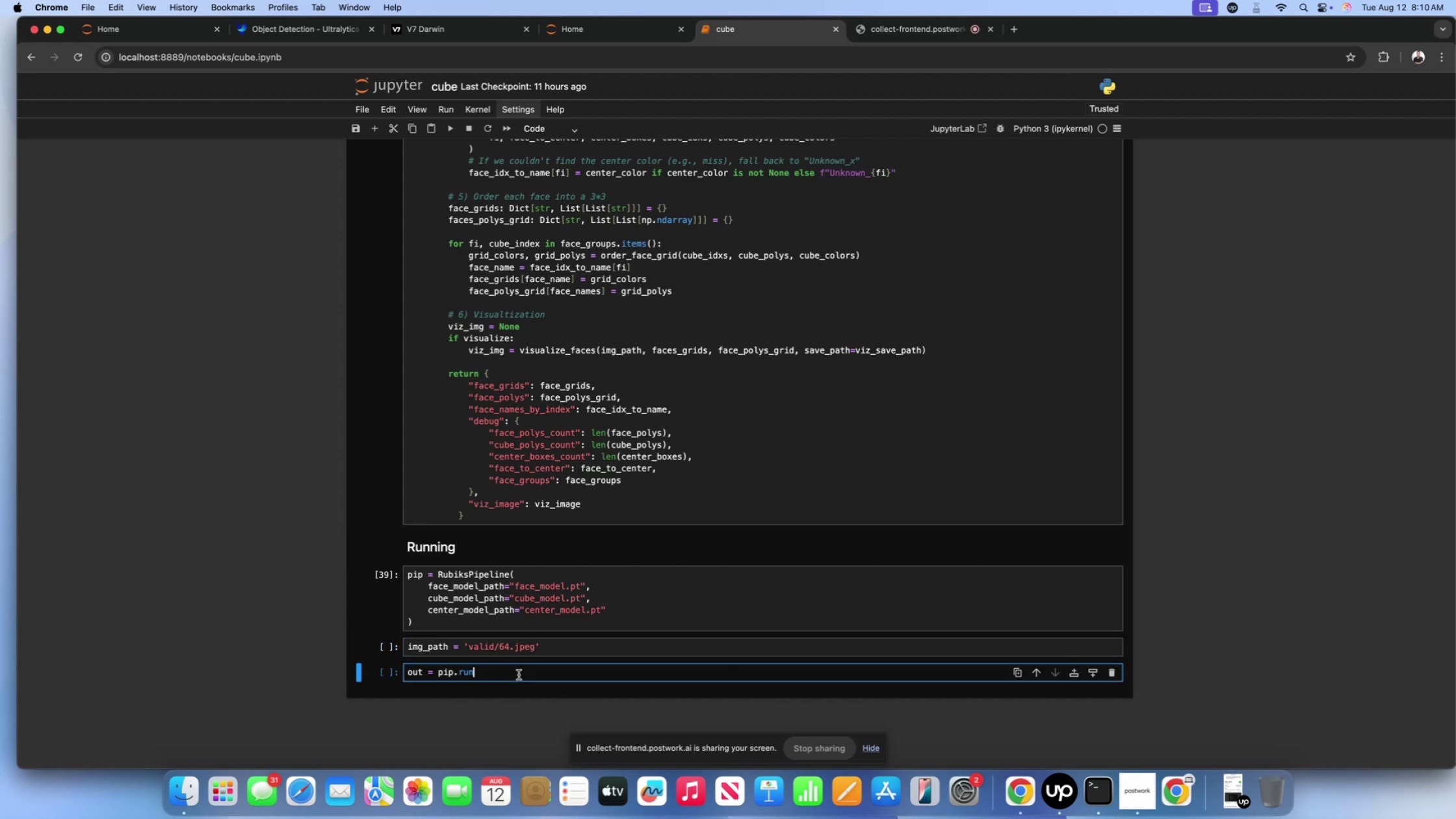 
key(Shift+9)
 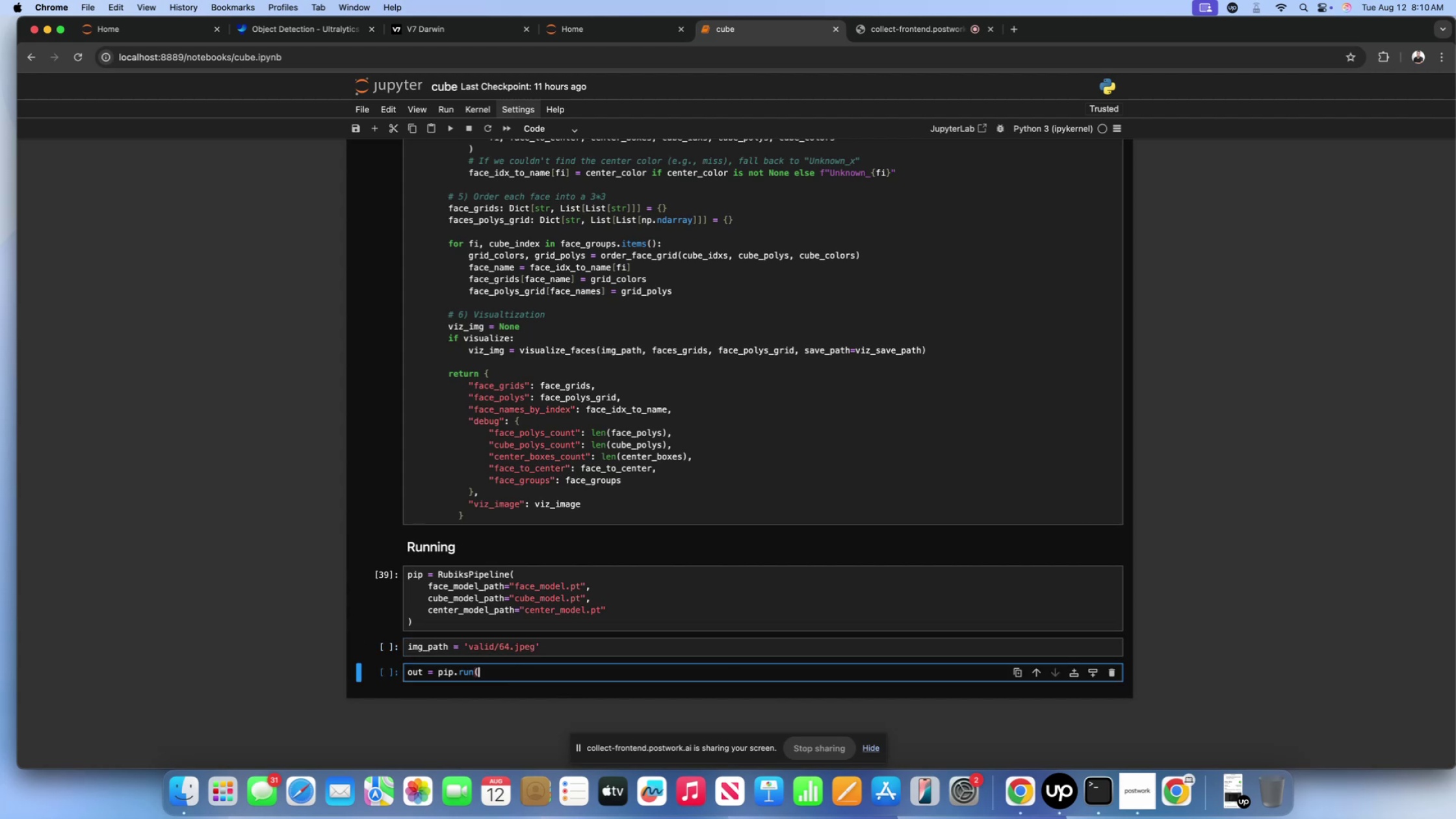 
key(Shift+ShiftLeft)
 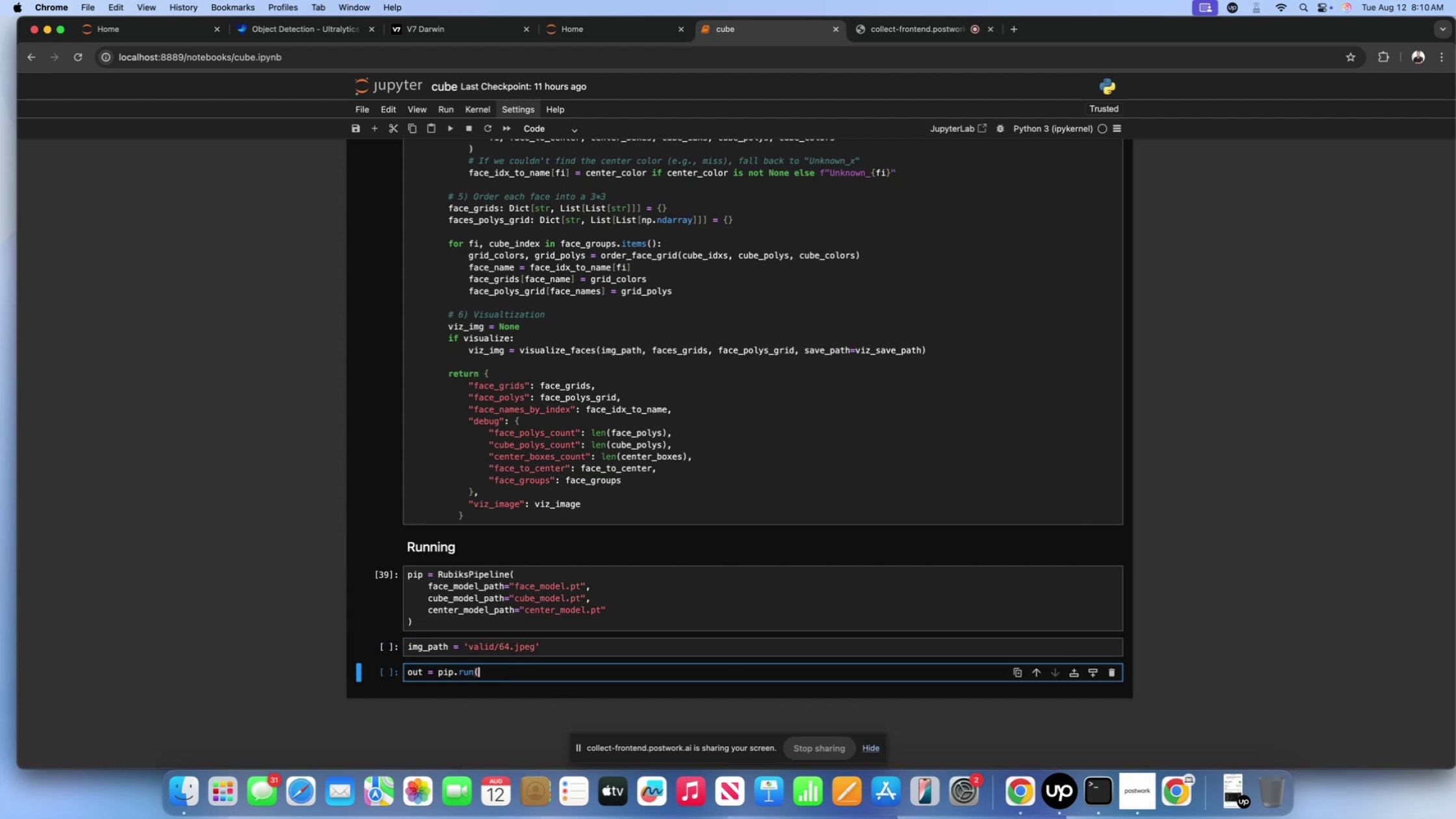 
key(Shift+0)
 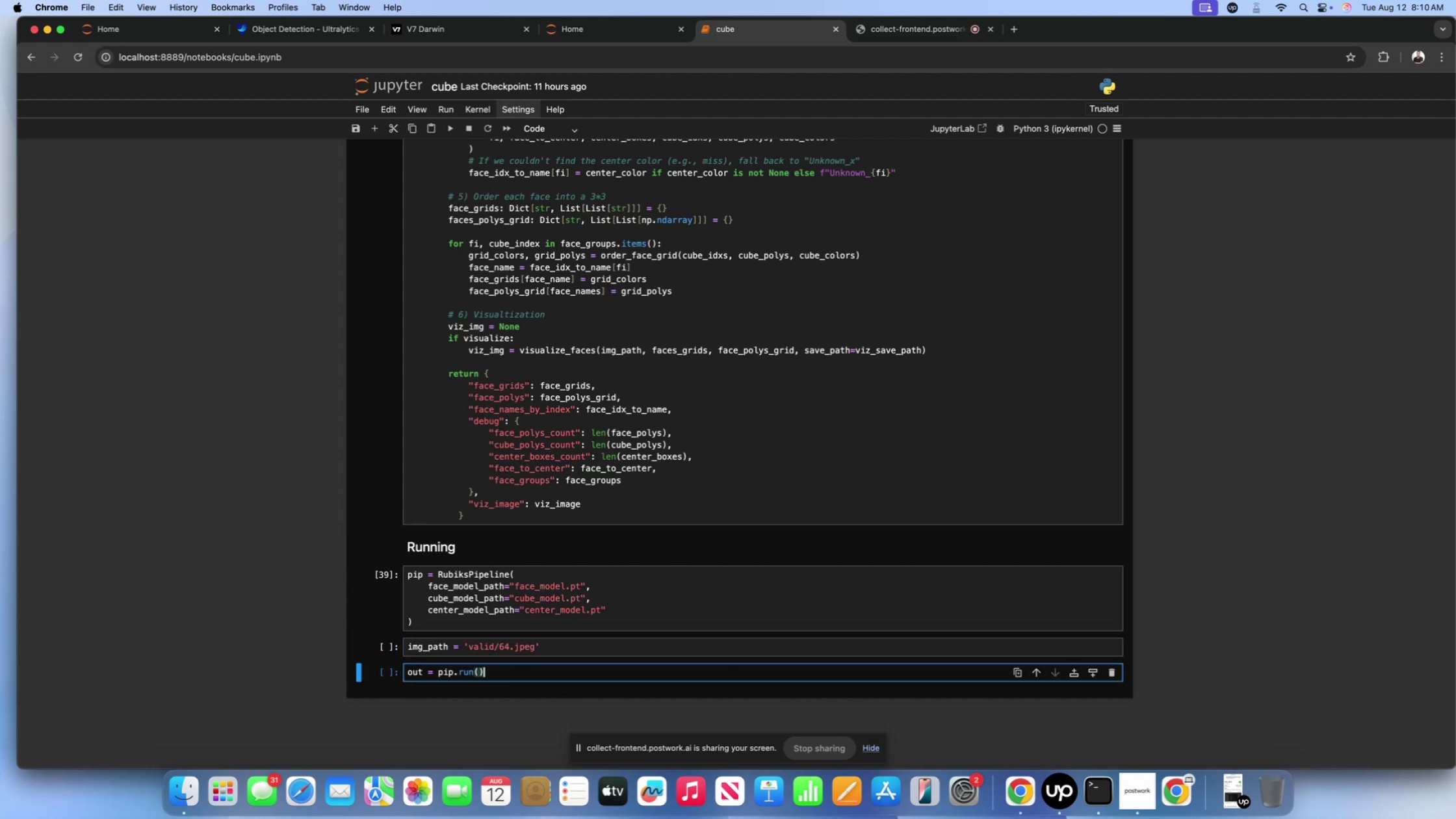 
key(ArrowLeft)
 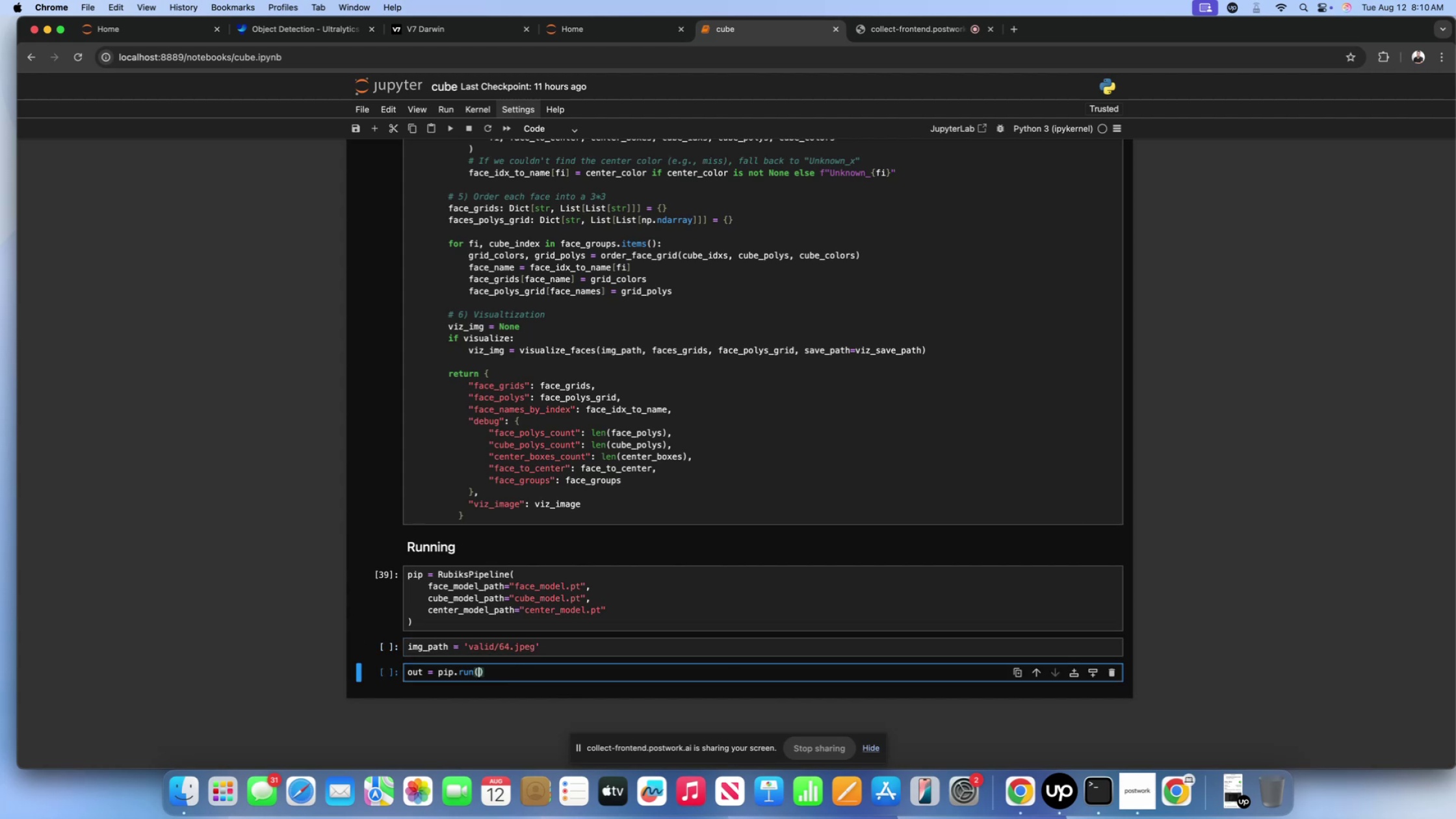 
key(Quote)
 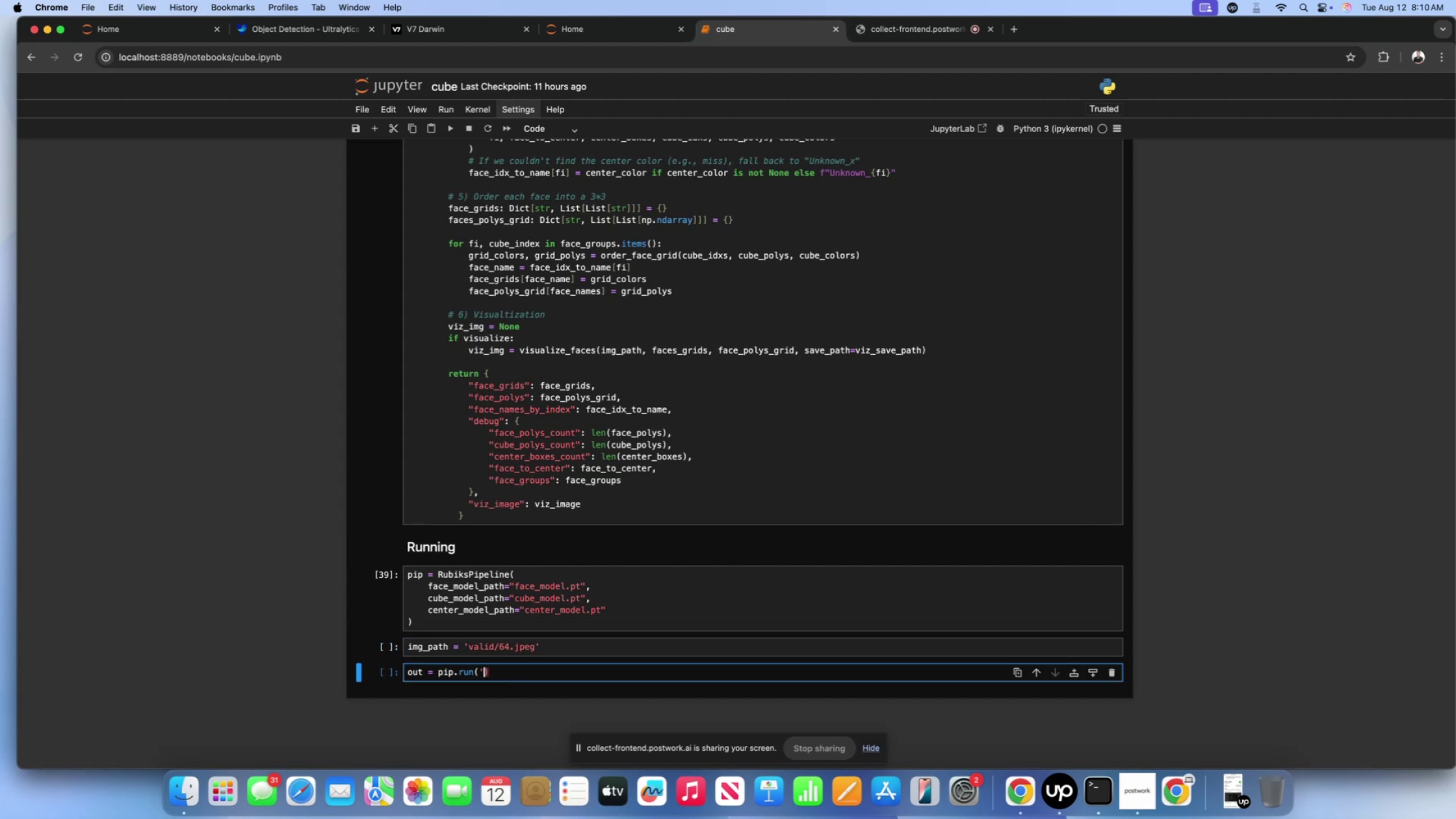 
key(Quote)
 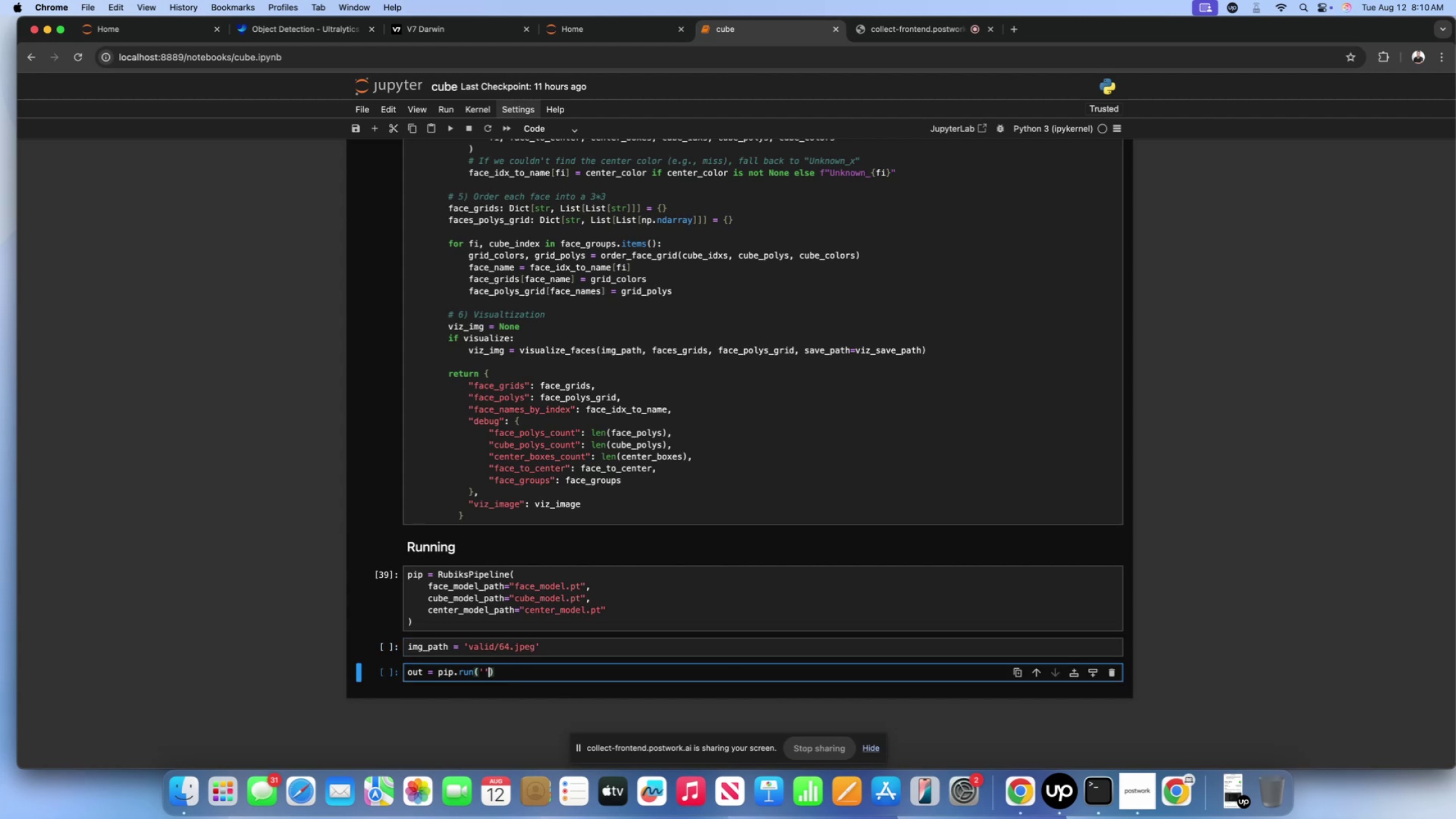 
key(ArrowLeft)
 